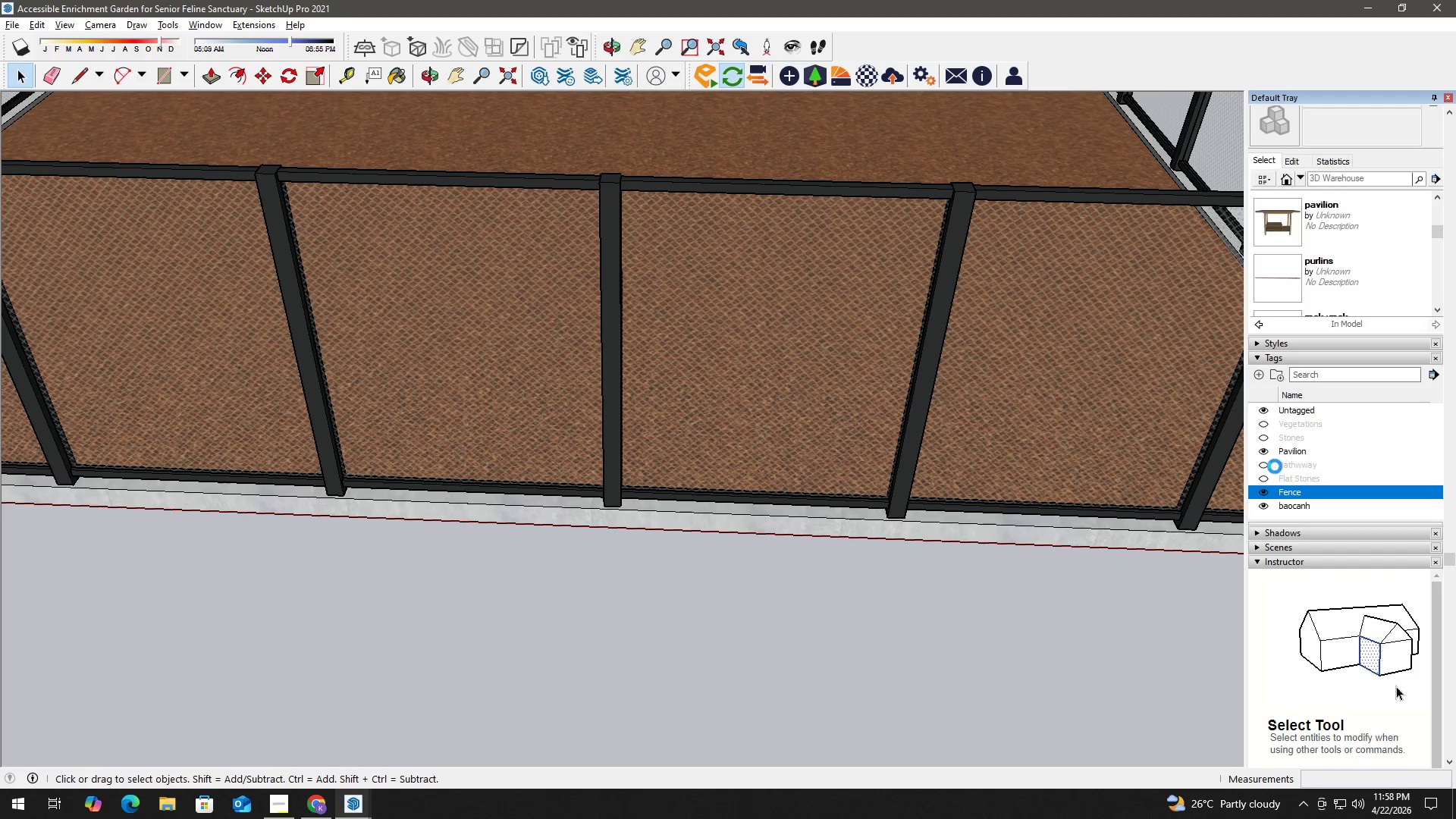 
left_click([1264, 464])
 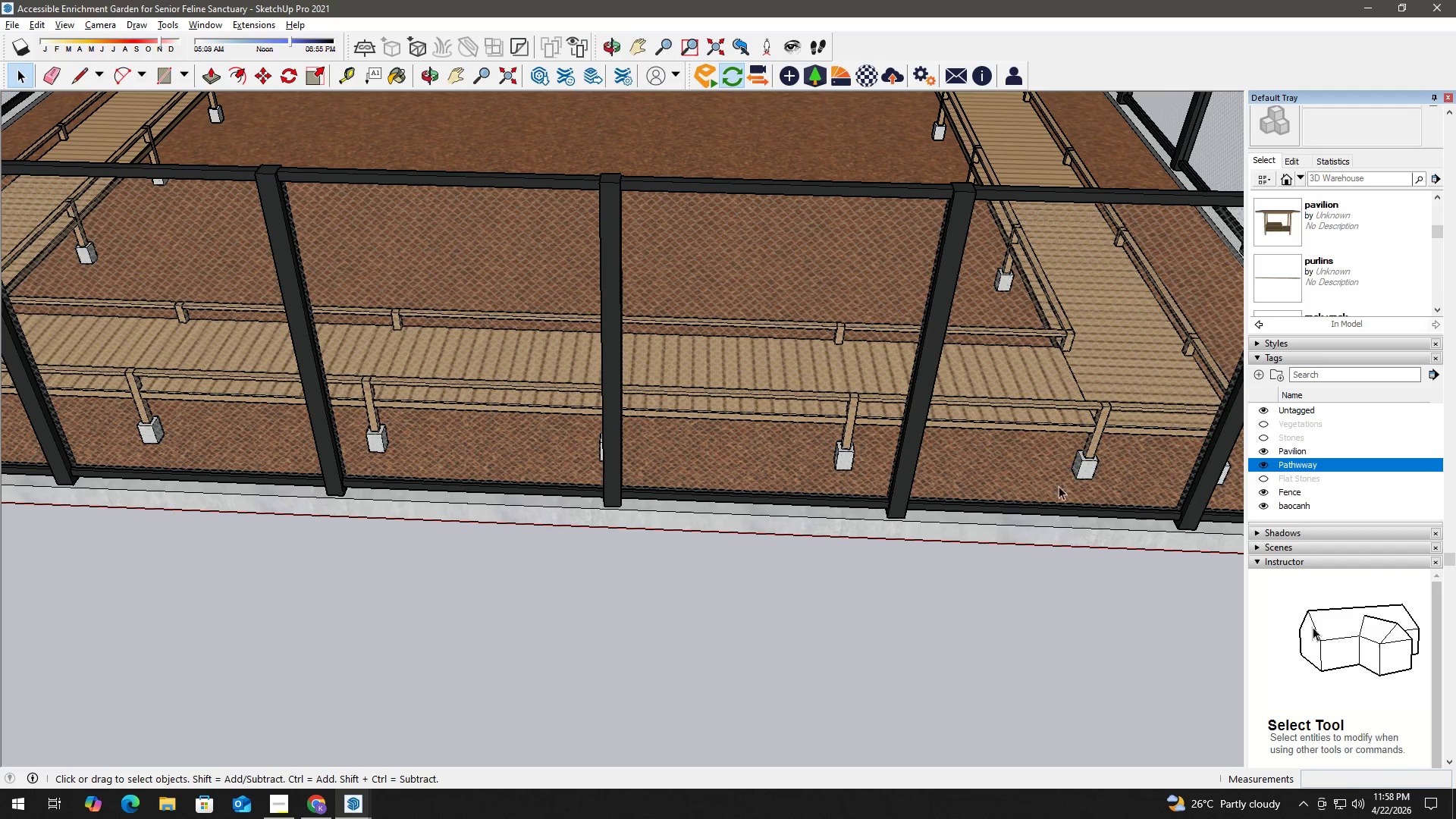 
scroll: coordinate [843, 504], scroll_direction: down, amount: 3.0
 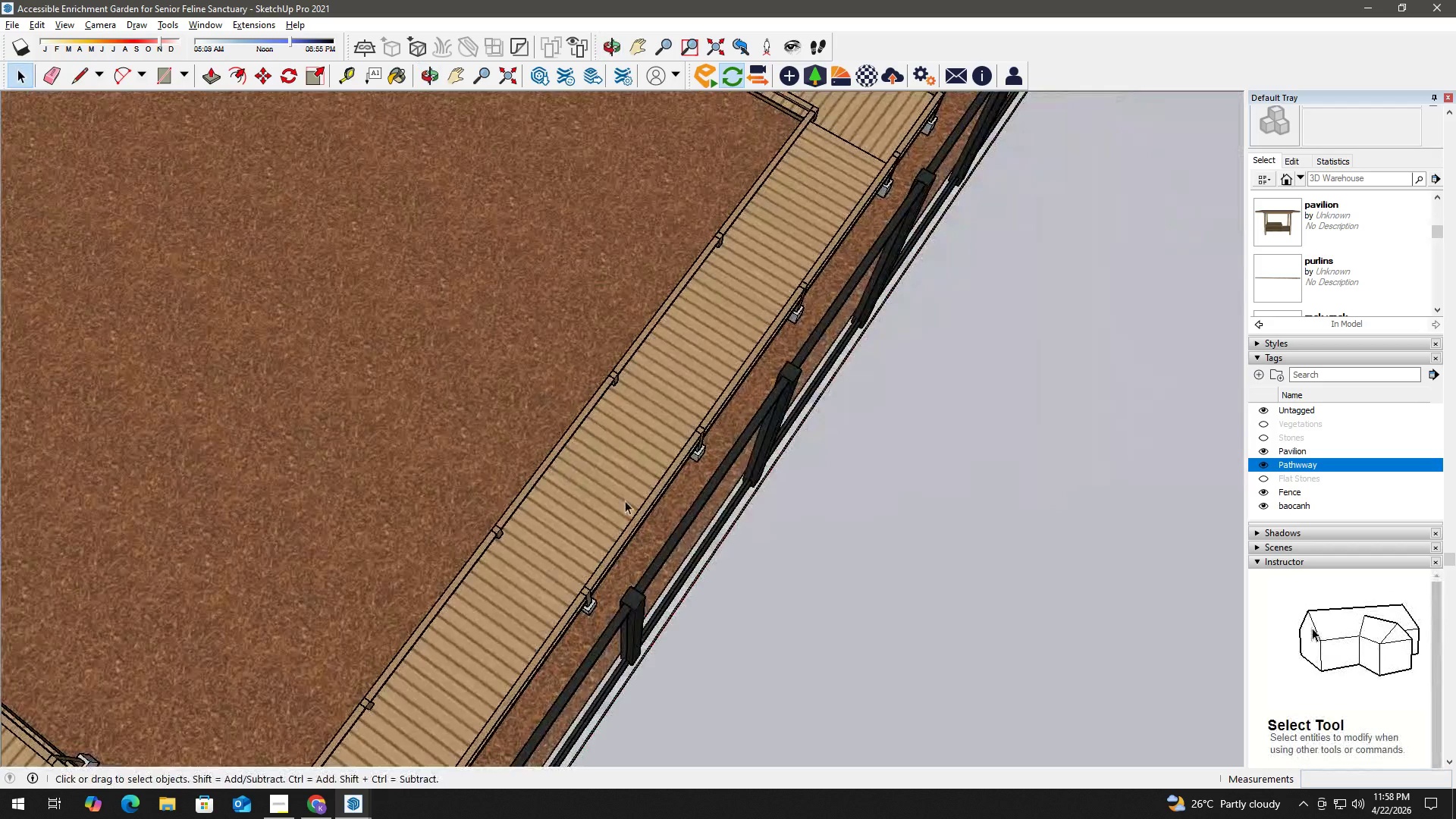 
scroll: coordinate [448, 354], scroll_direction: up, amount: 4.0
 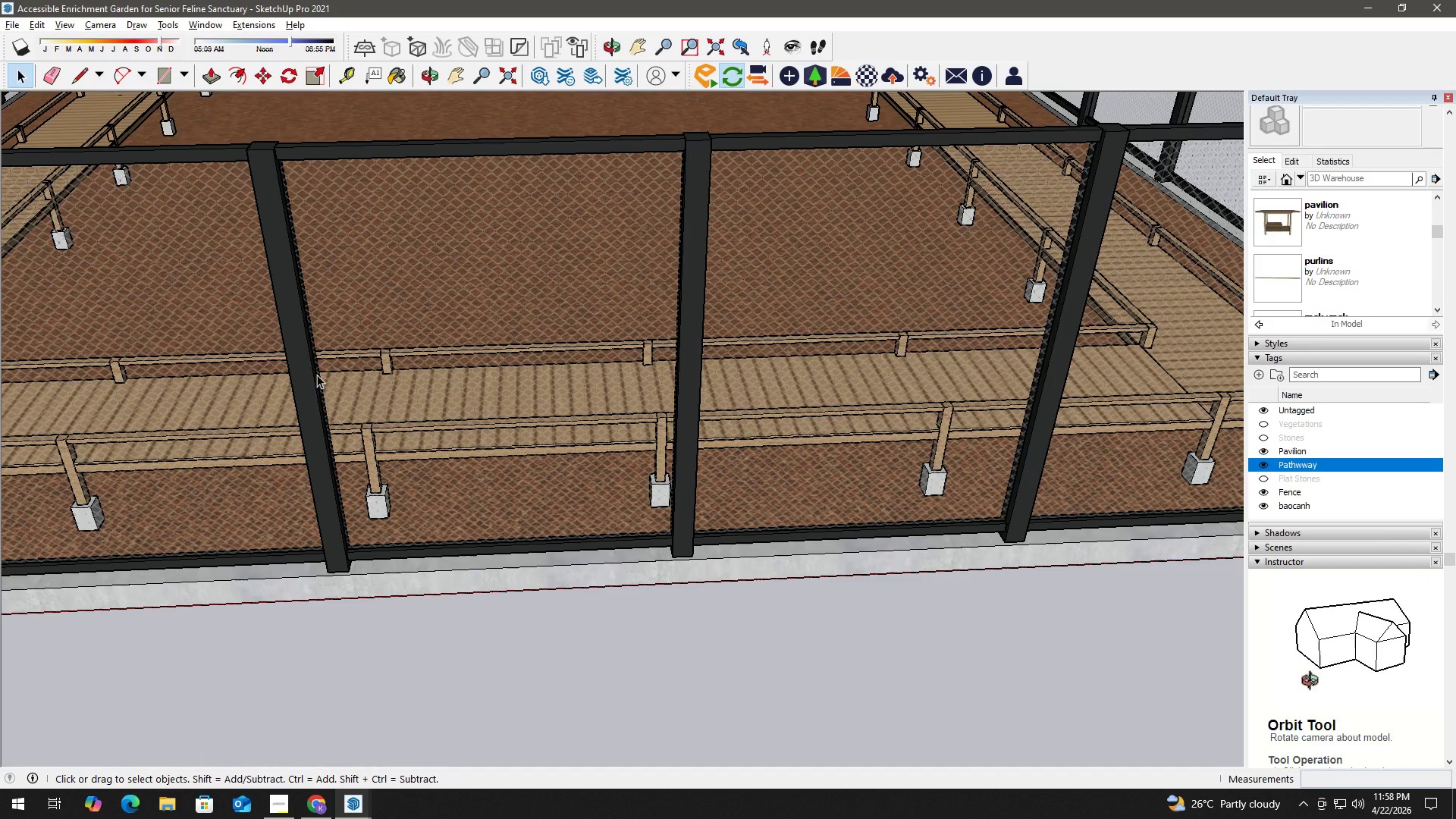 
key(H)
 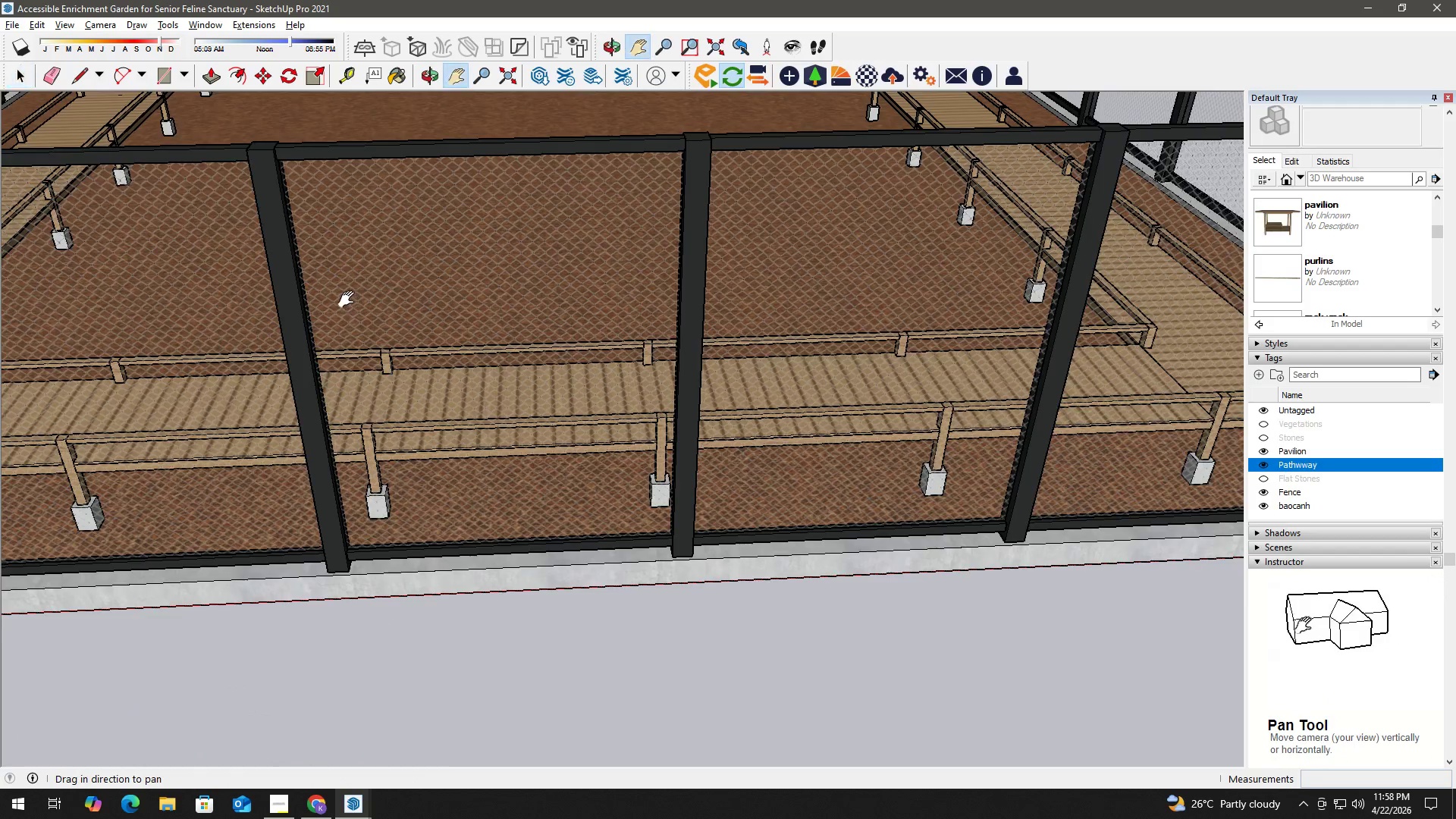 
left_click_drag(start_coordinate=[350, 300], to_coordinate=[367, 365])
 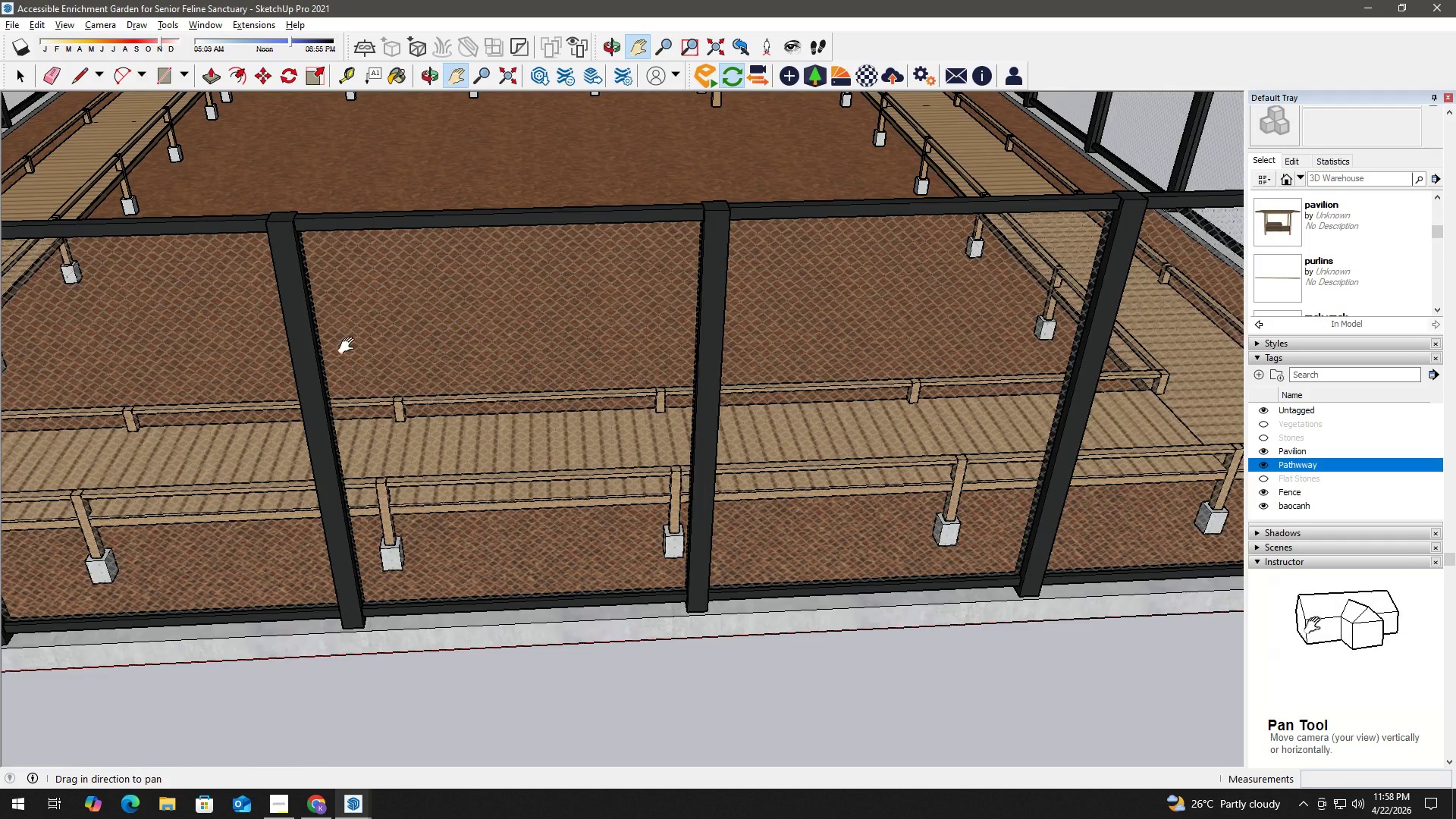 
key(Space)
 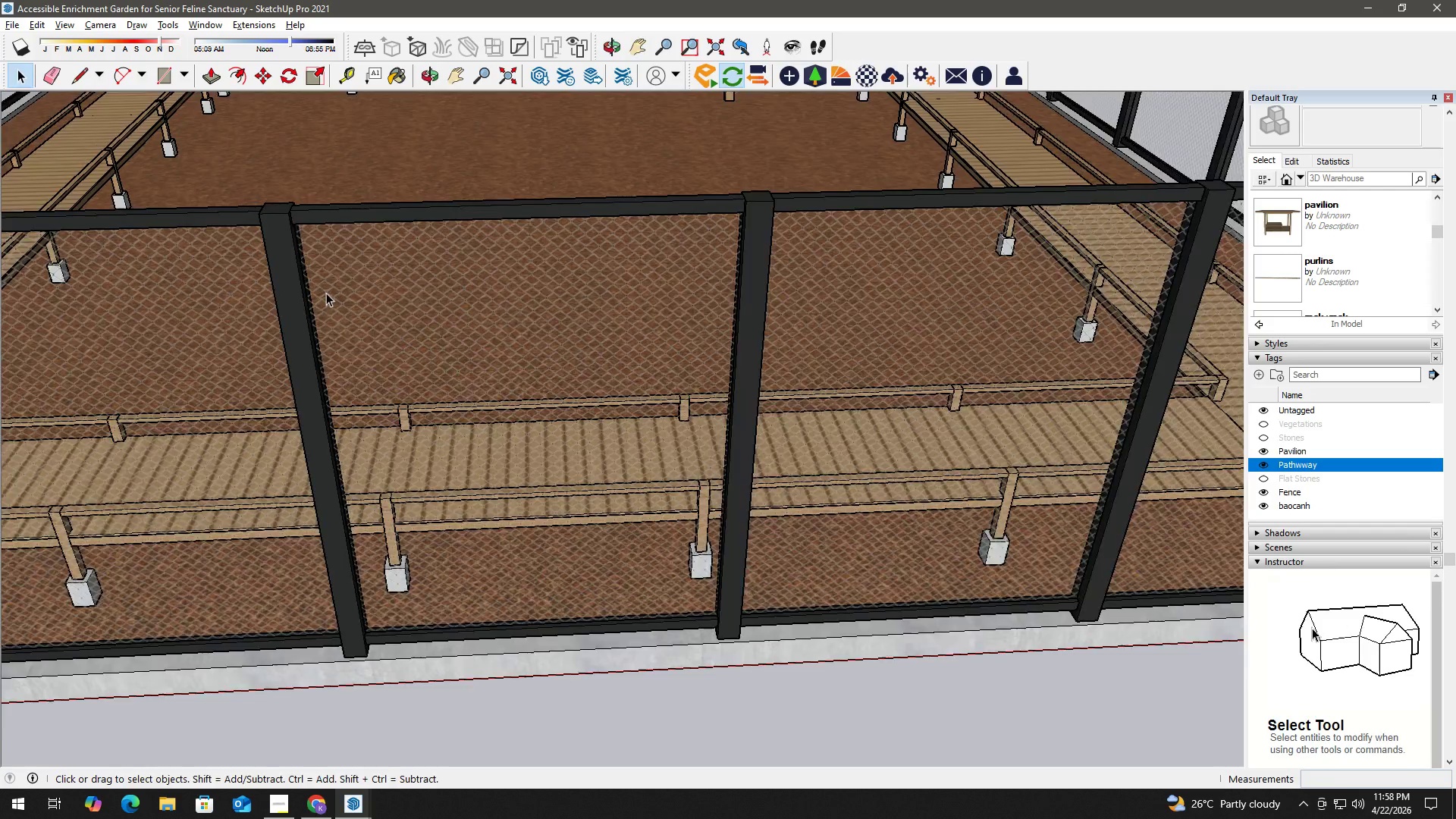 
key(T)
 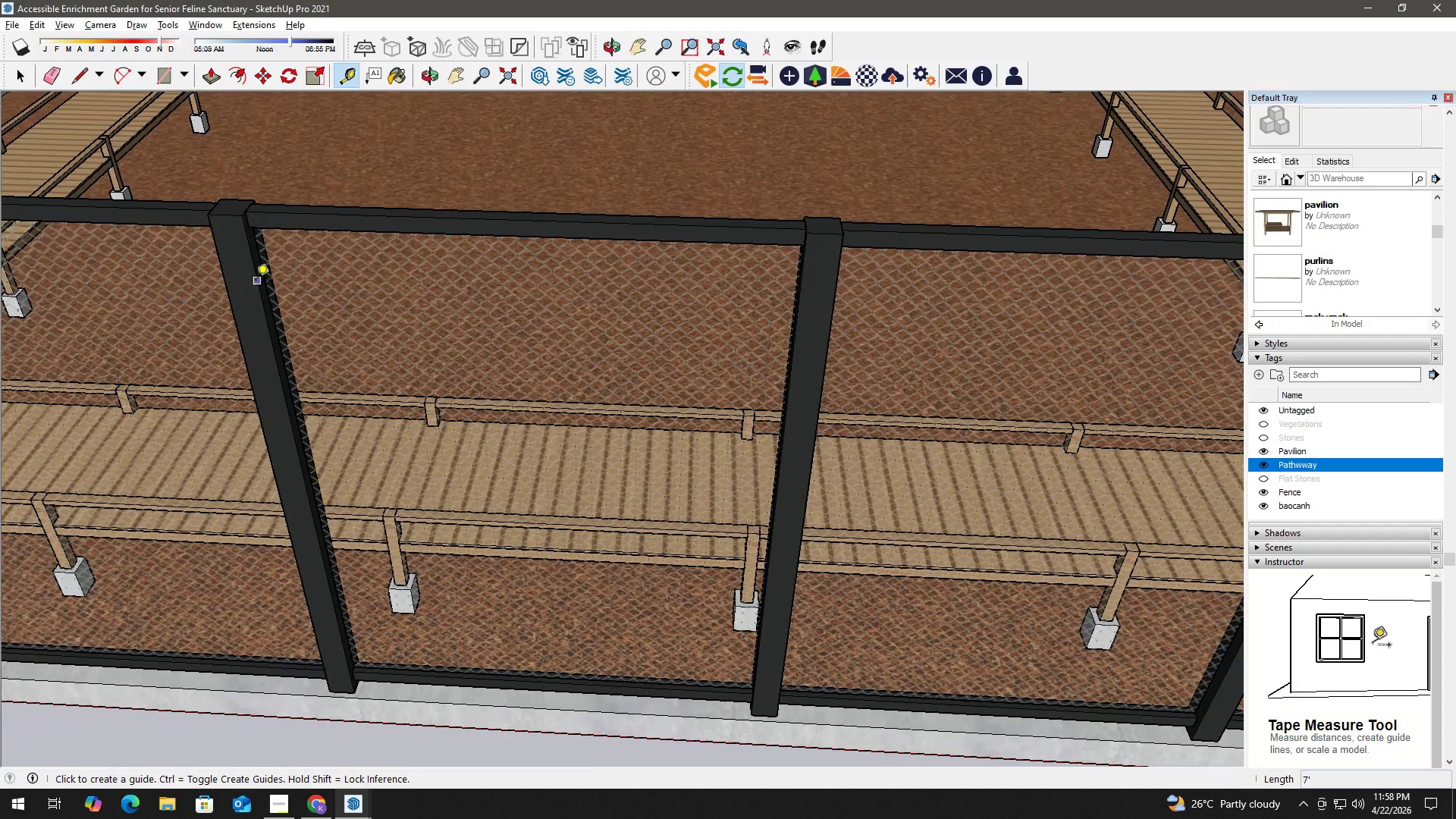 
scroll: coordinate [325, 289], scroll_direction: up, amount: 3.0
 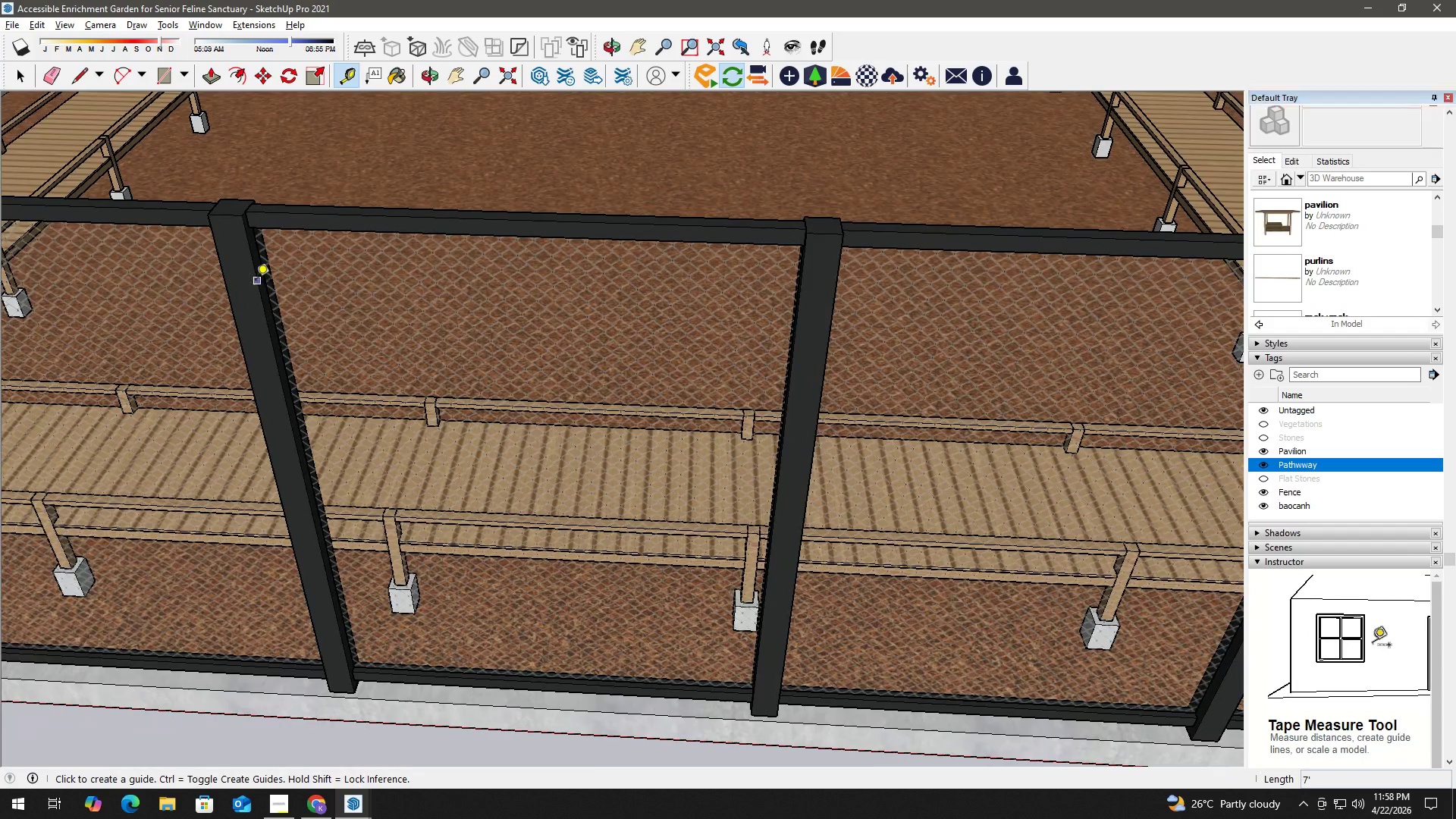 
left_click([259, 240])
 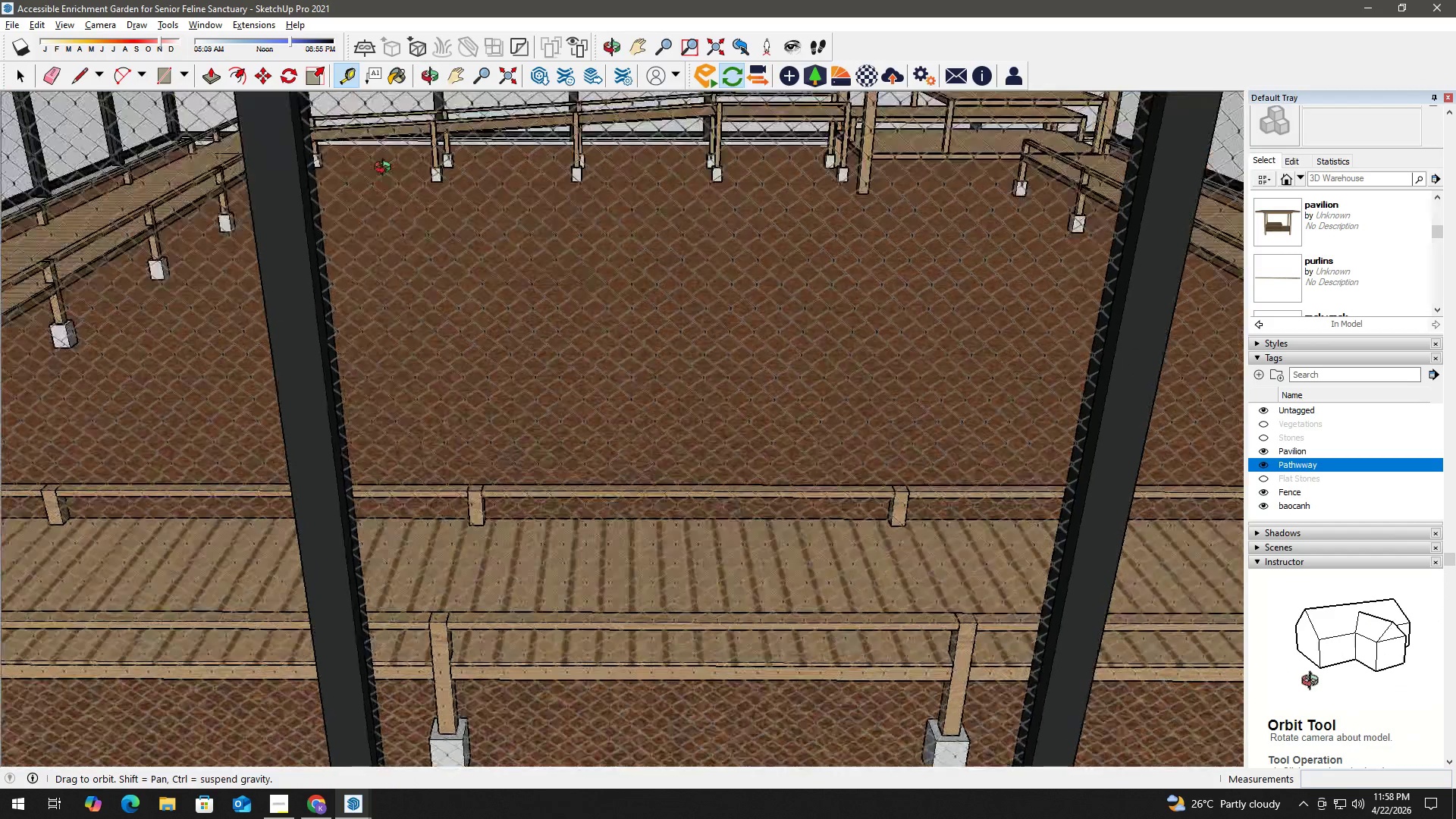 
scroll: coordinate [260, 242], scroll_direction: up, amount: 5.0
 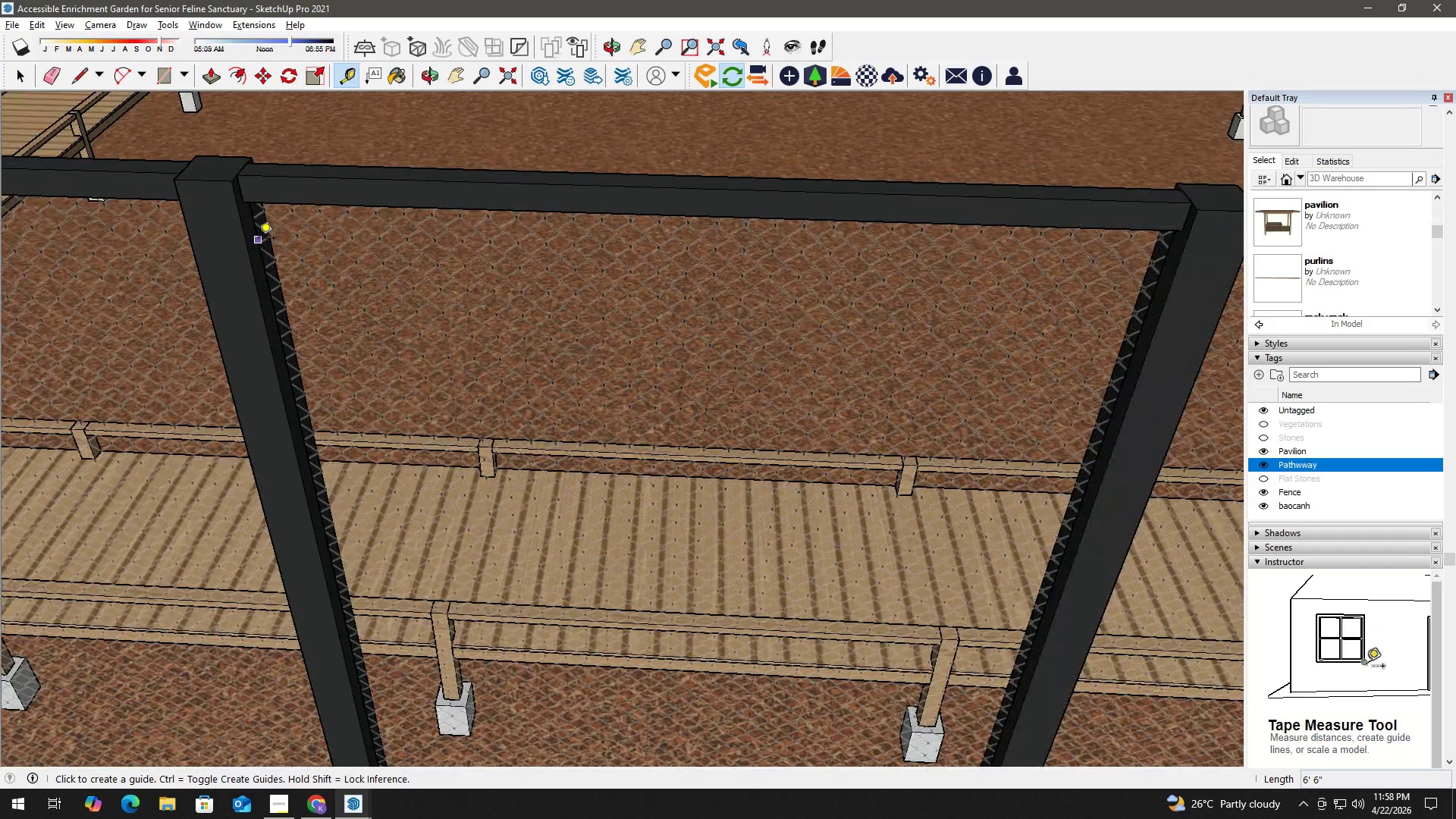 
hold_key(key=ShiftLeft, duration=0.36)
 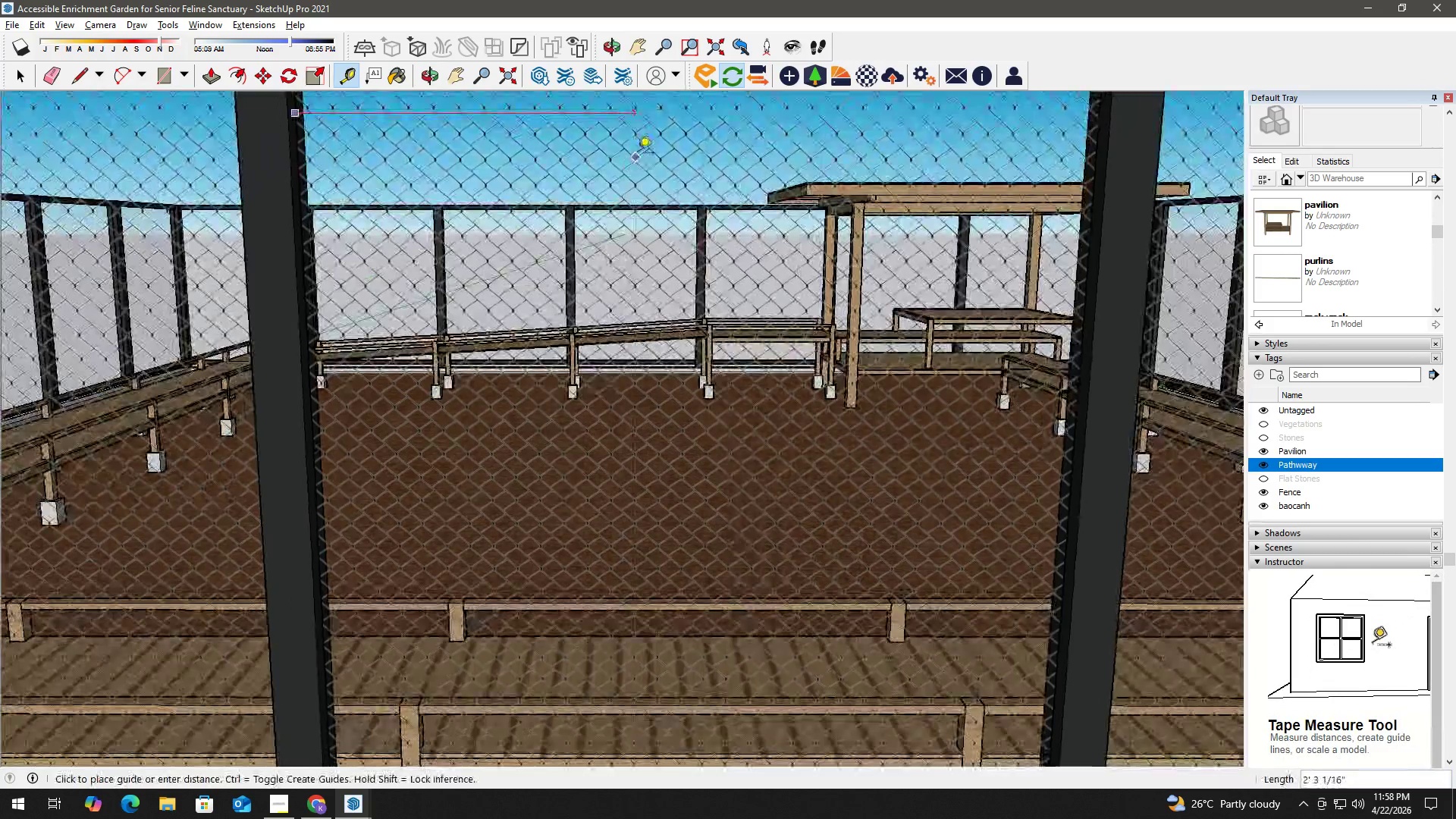 
hold_key(key=ShiftLeft, duration=0.33)
 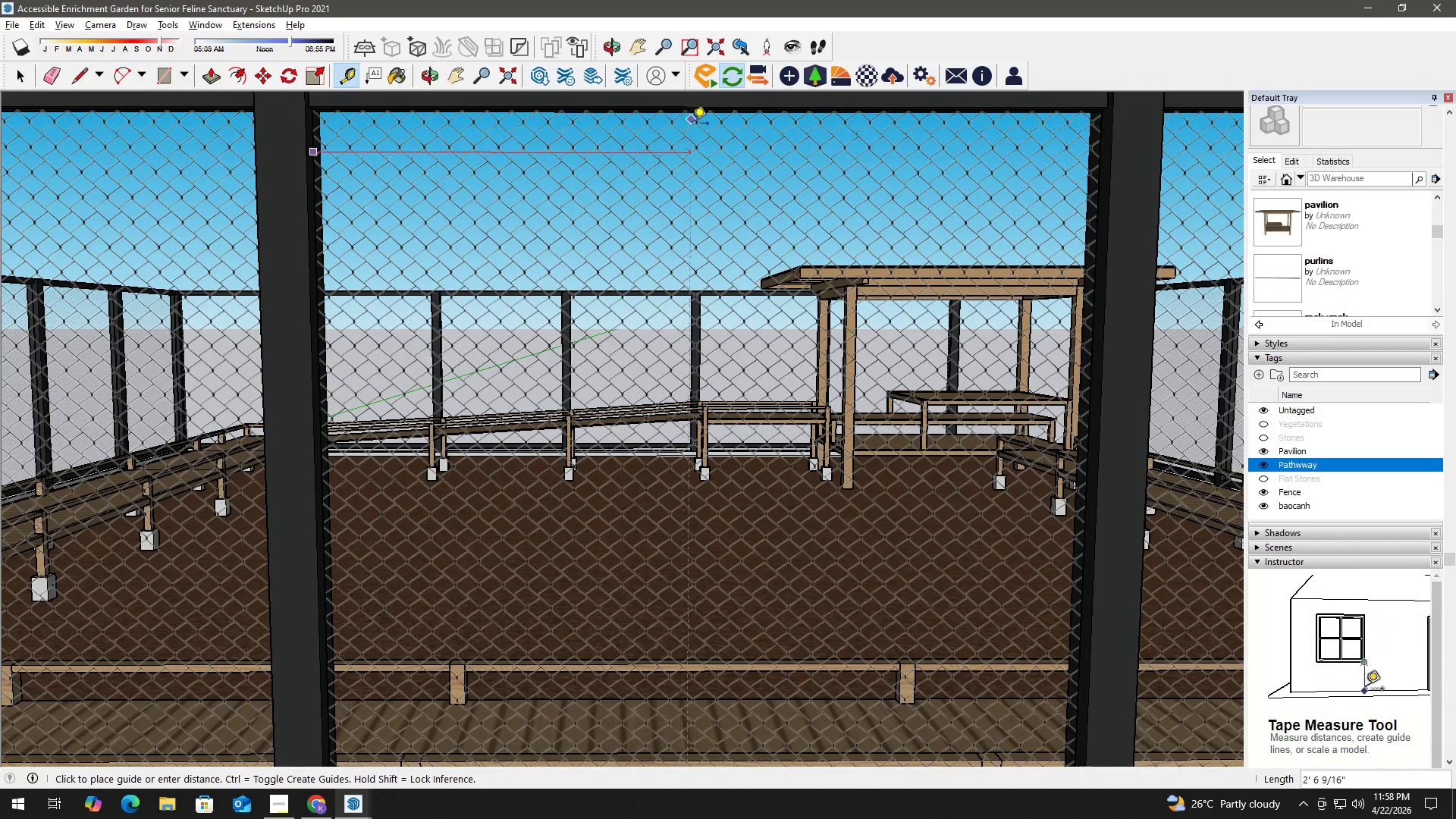 
hold_key(key=ShiftLeft, duration=0.41)
 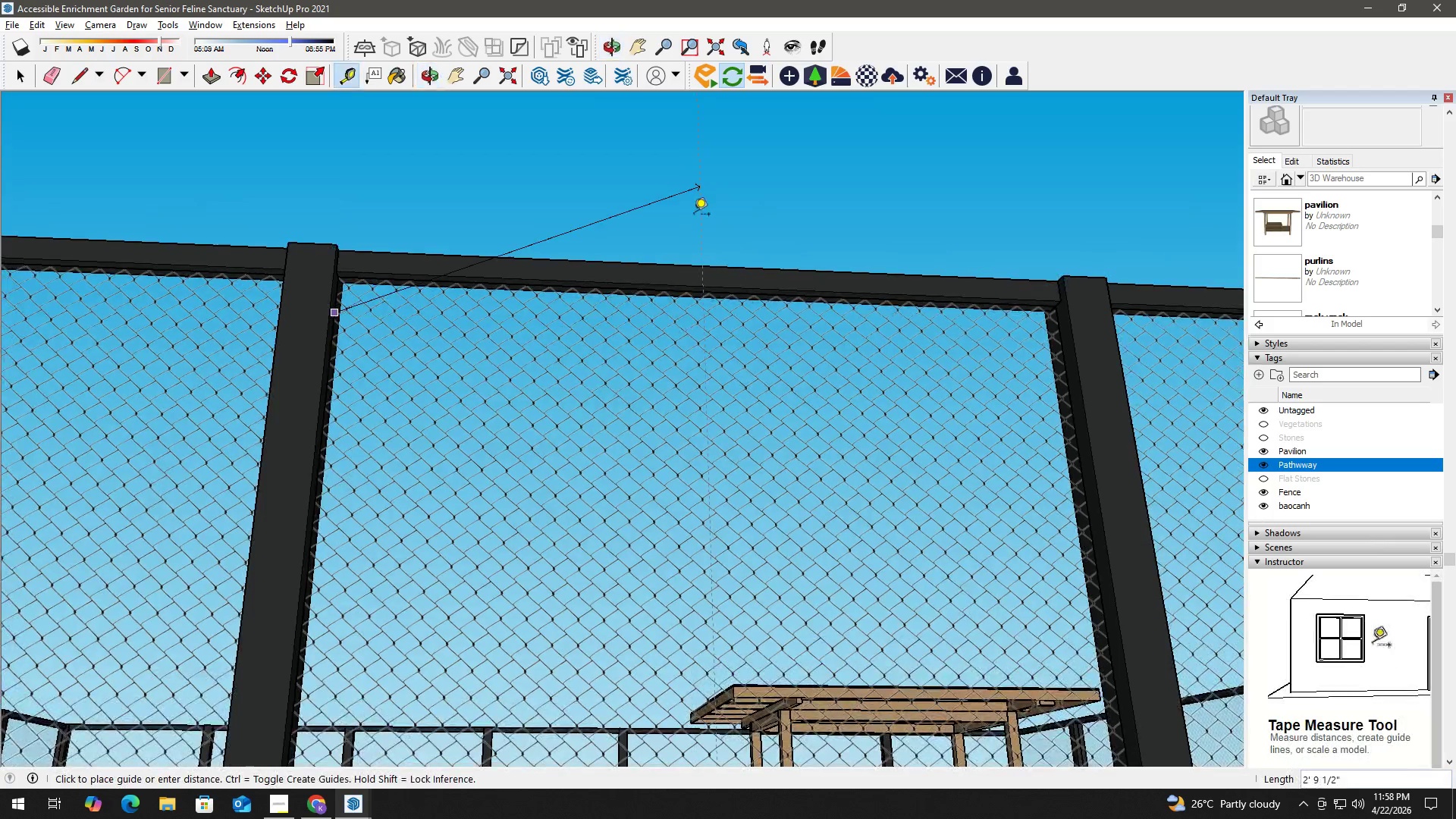 
scroll: coordinate [691, 274], scroll_direction: up, amount: 2.0
 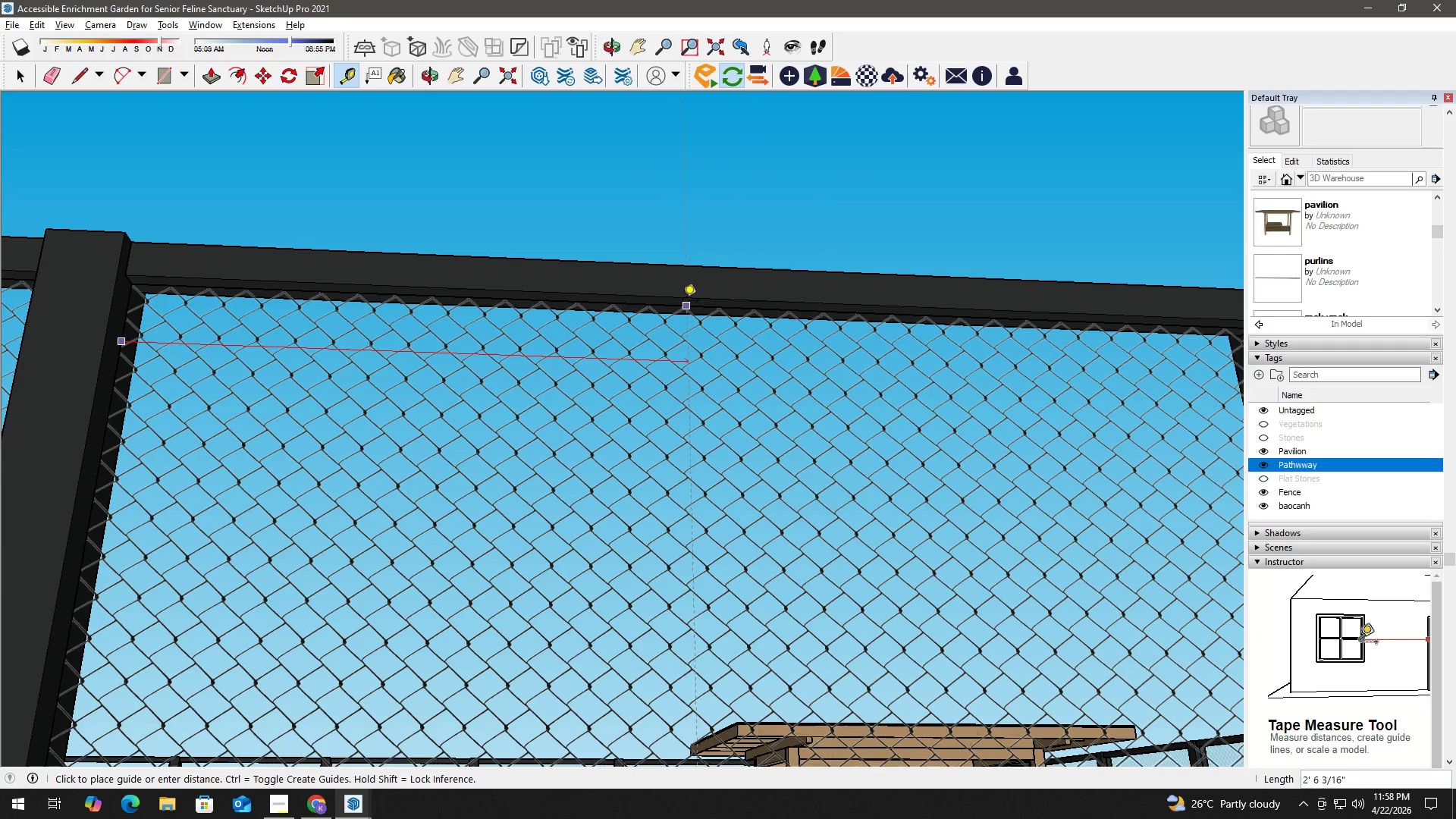 
wait(6.05)
 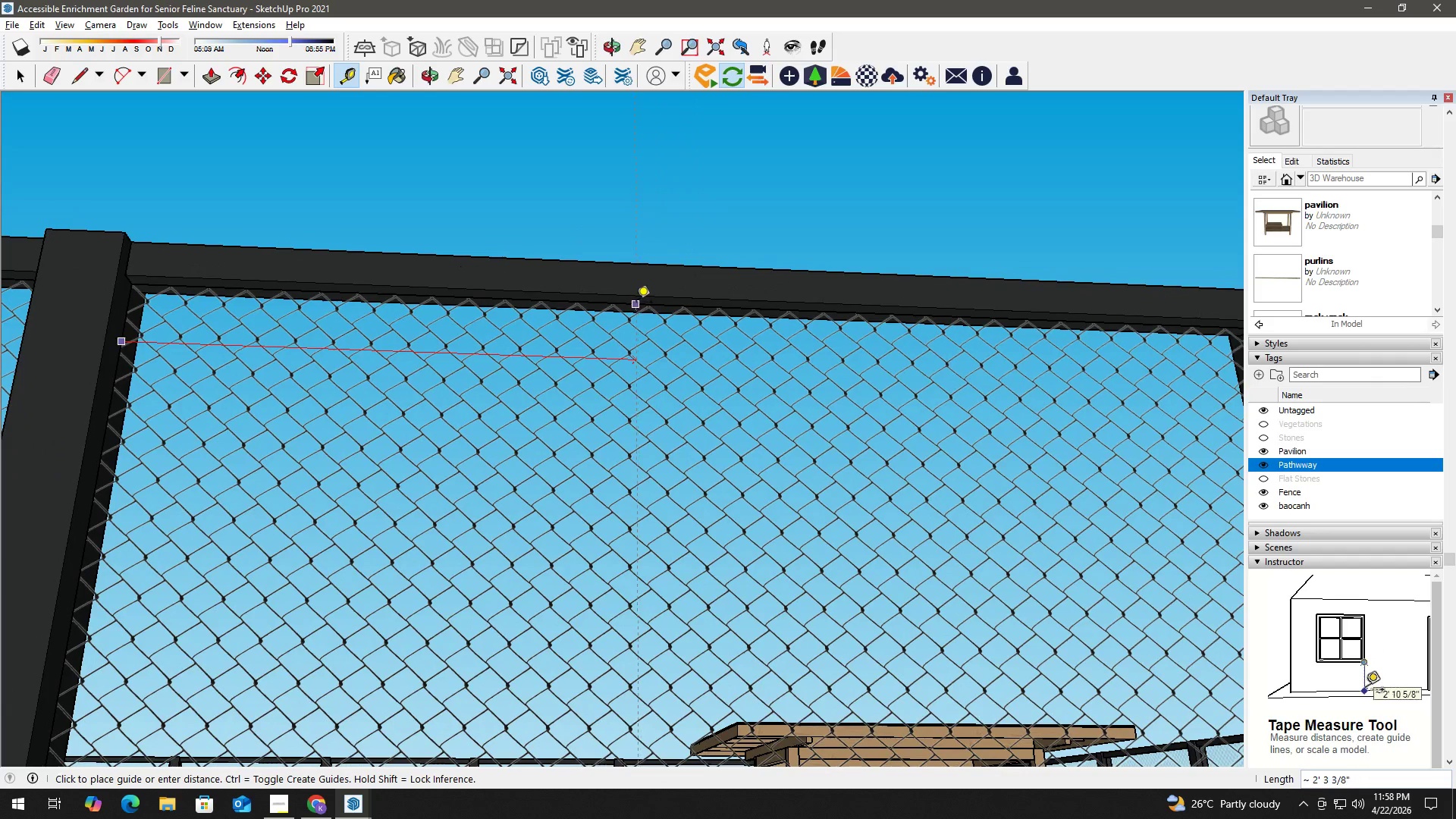 
left_click([714, 307])
 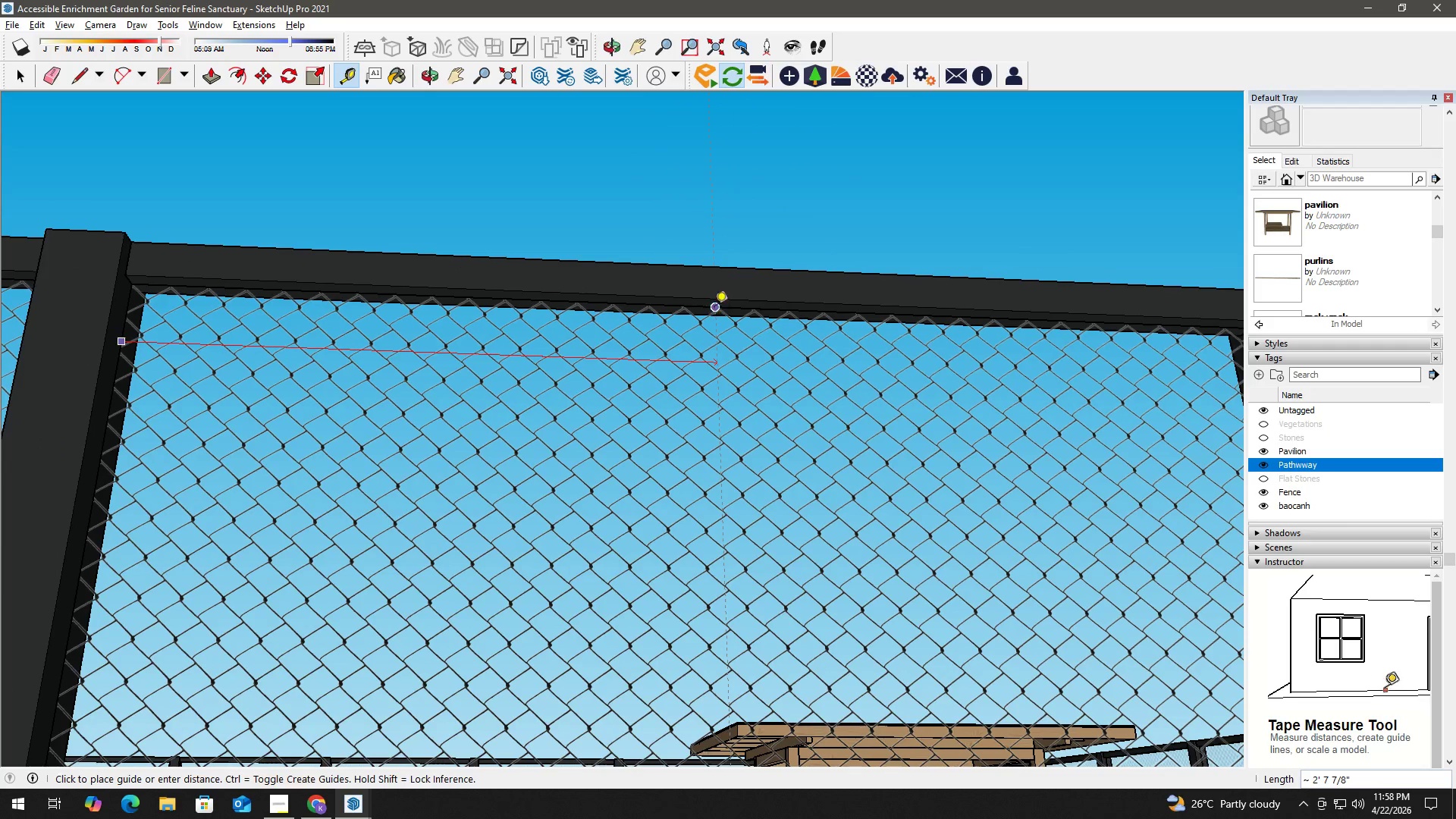 
key(Space)
 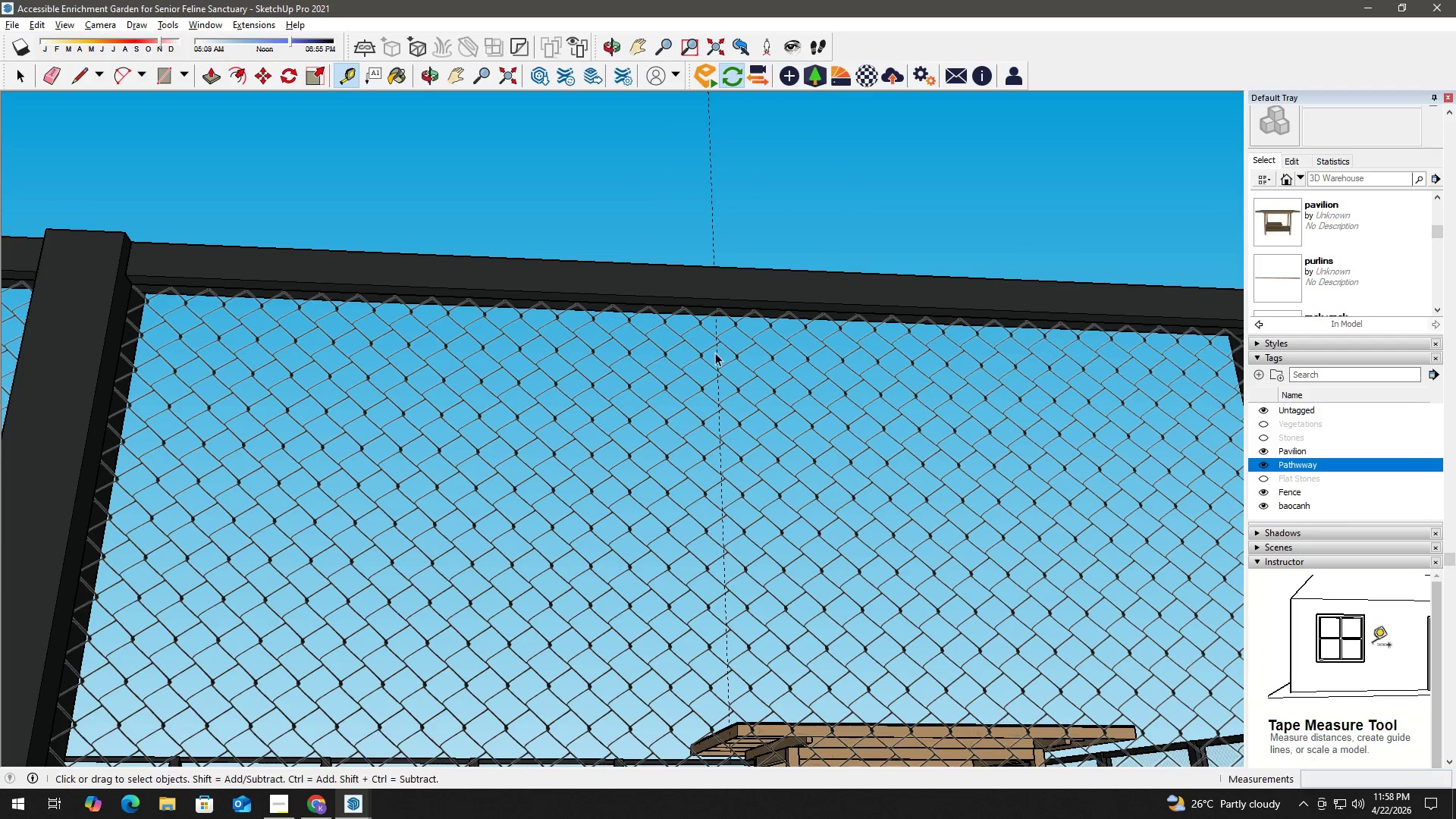 
scroll: coordinate [699, 485], scroll_direction: down, amount: 5.0
 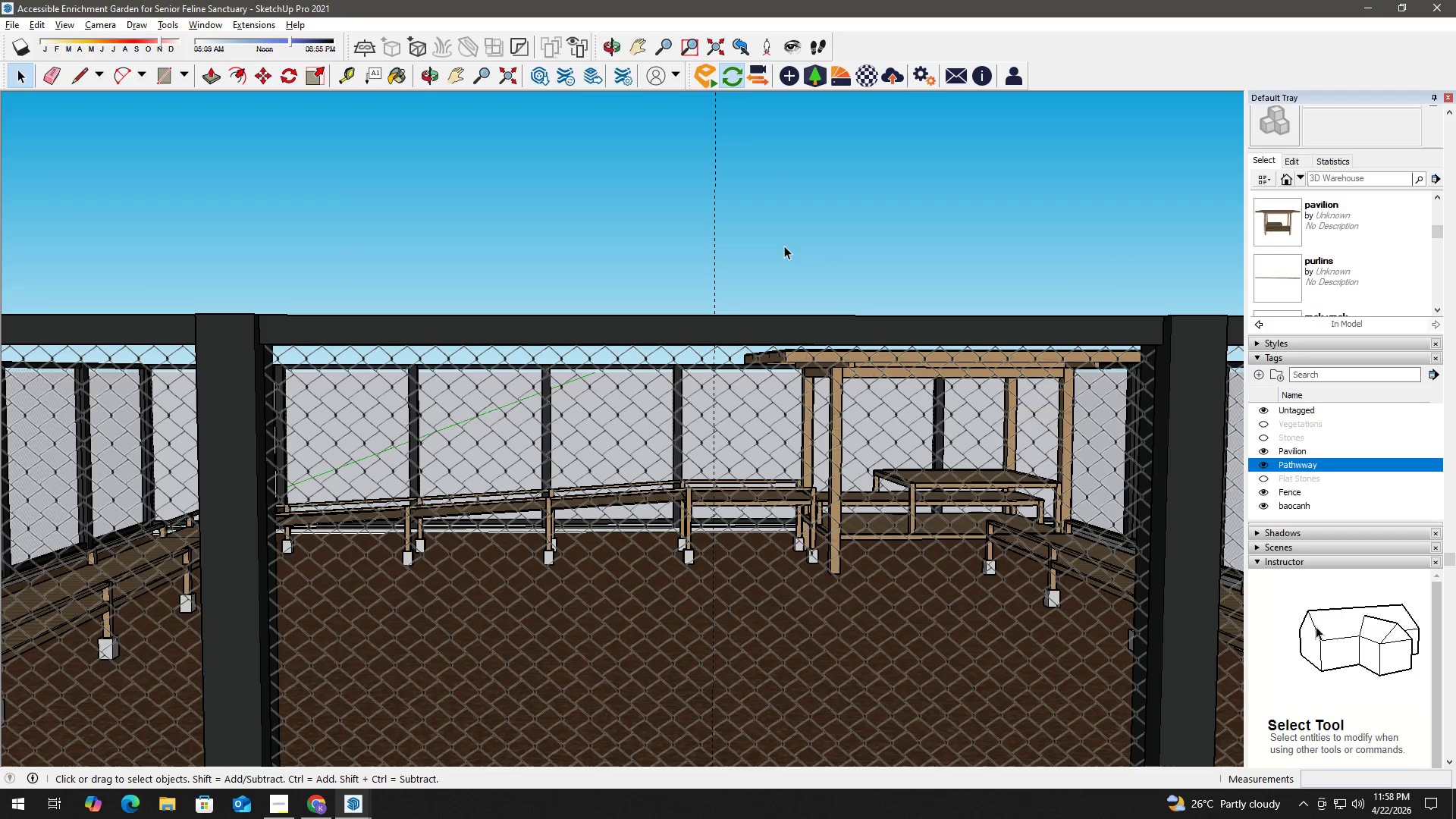 
left_click([780, 235])
 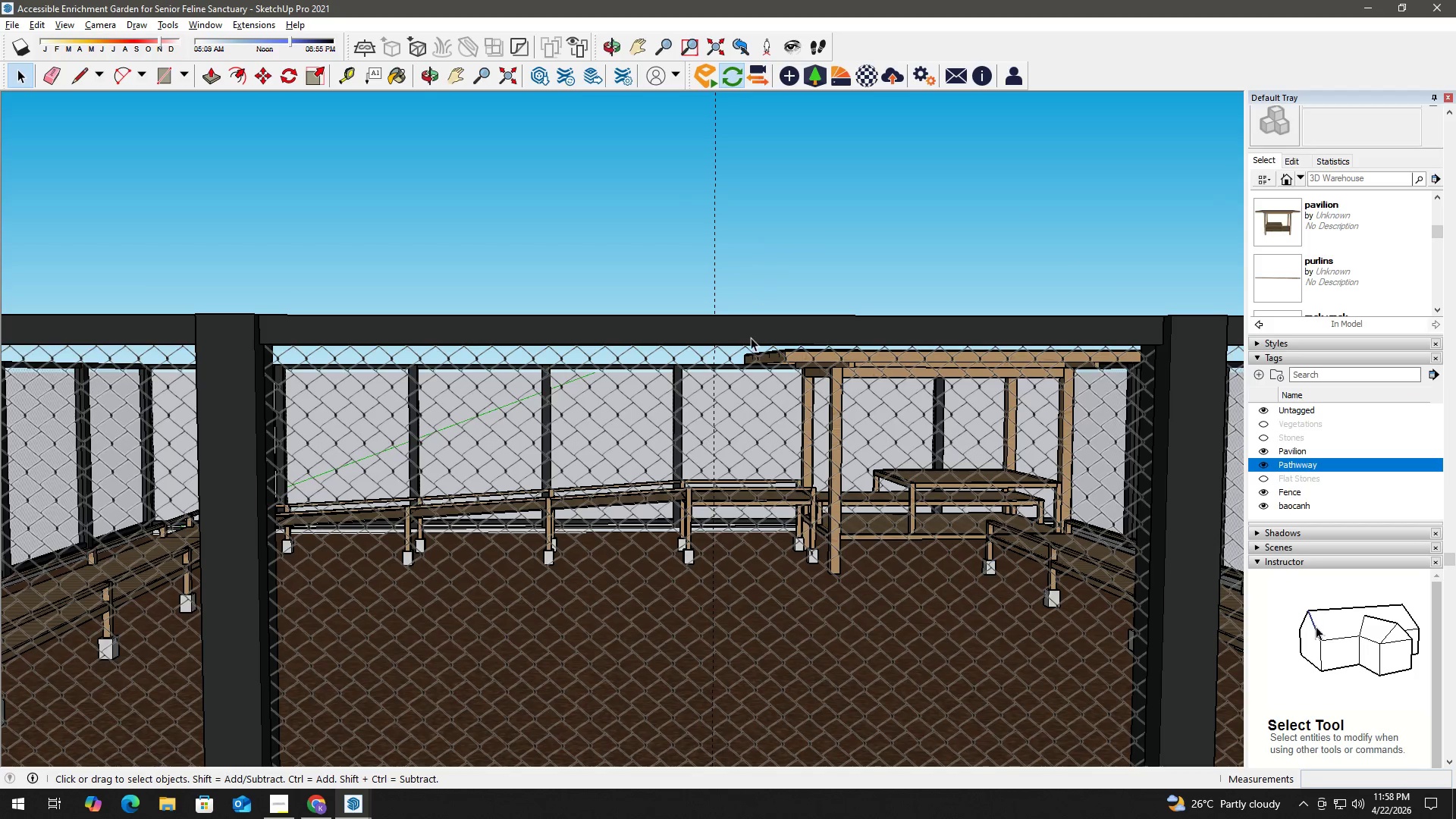 
scroll: coordinate [746, 406], scroll_direction: down, amount: 6.0
 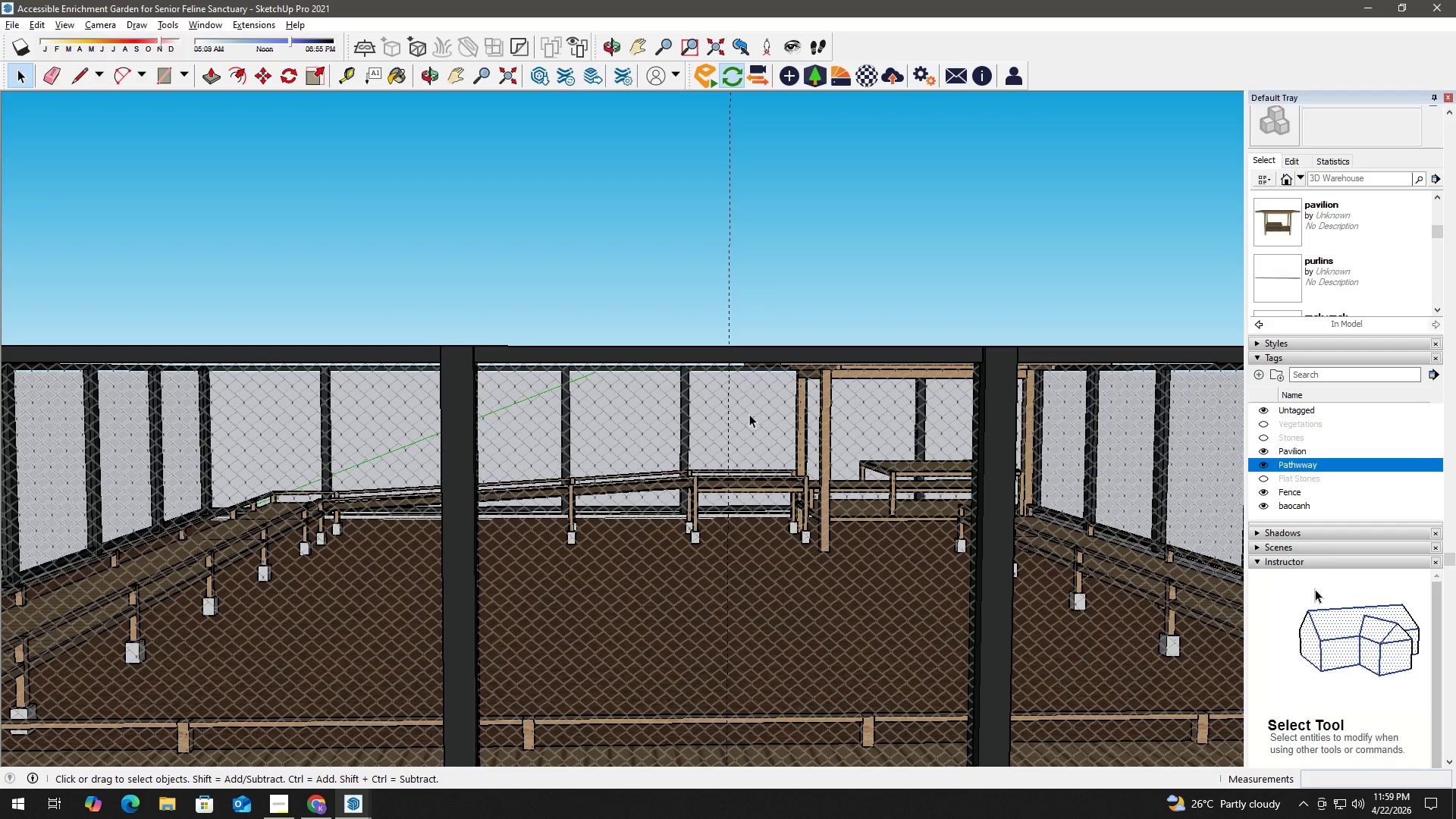 
wait(35.37)
 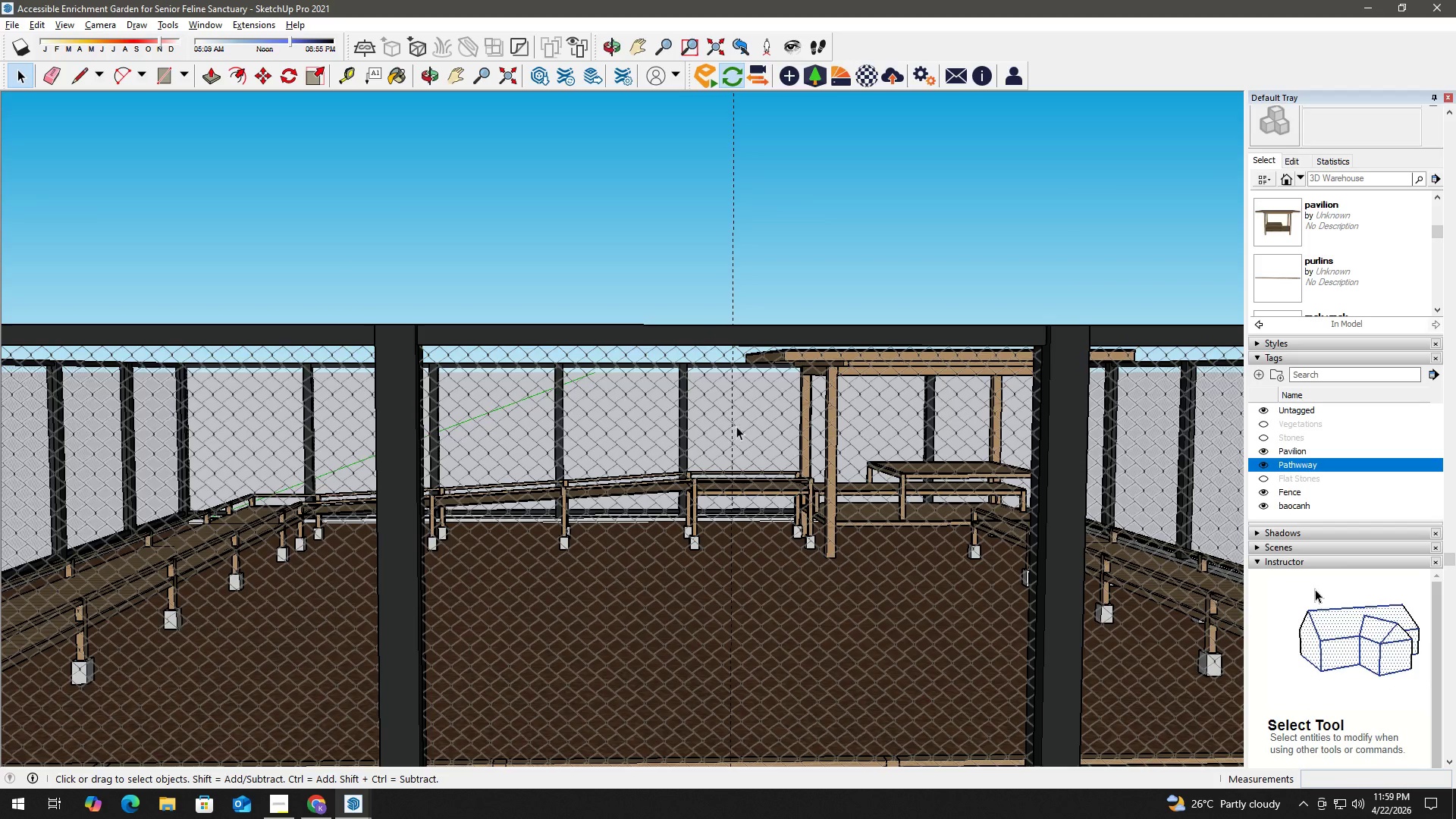 
key(T)
 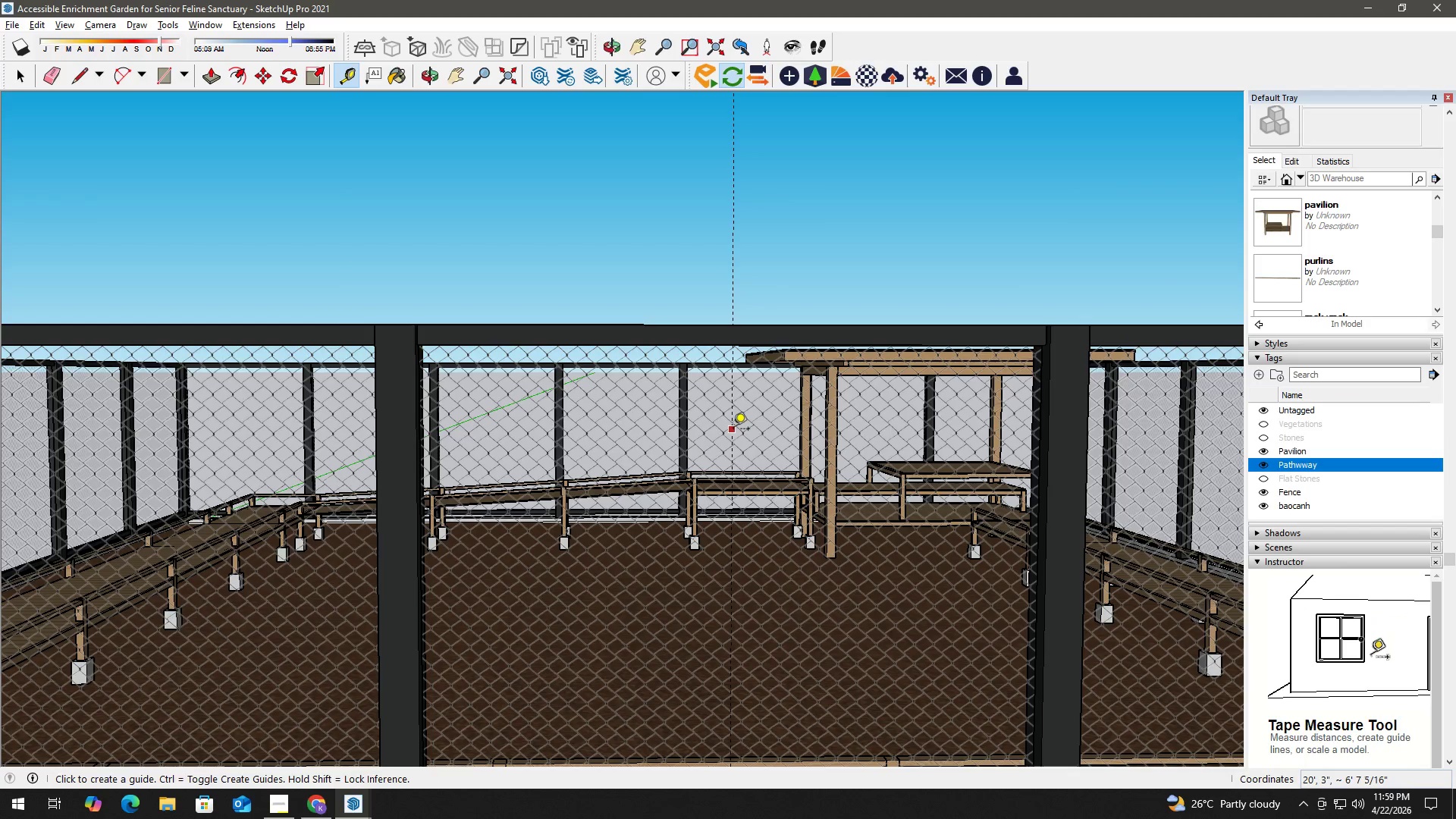 
scroll: coordinate [714, 435], scroll_direction: up, amount: 2.0
 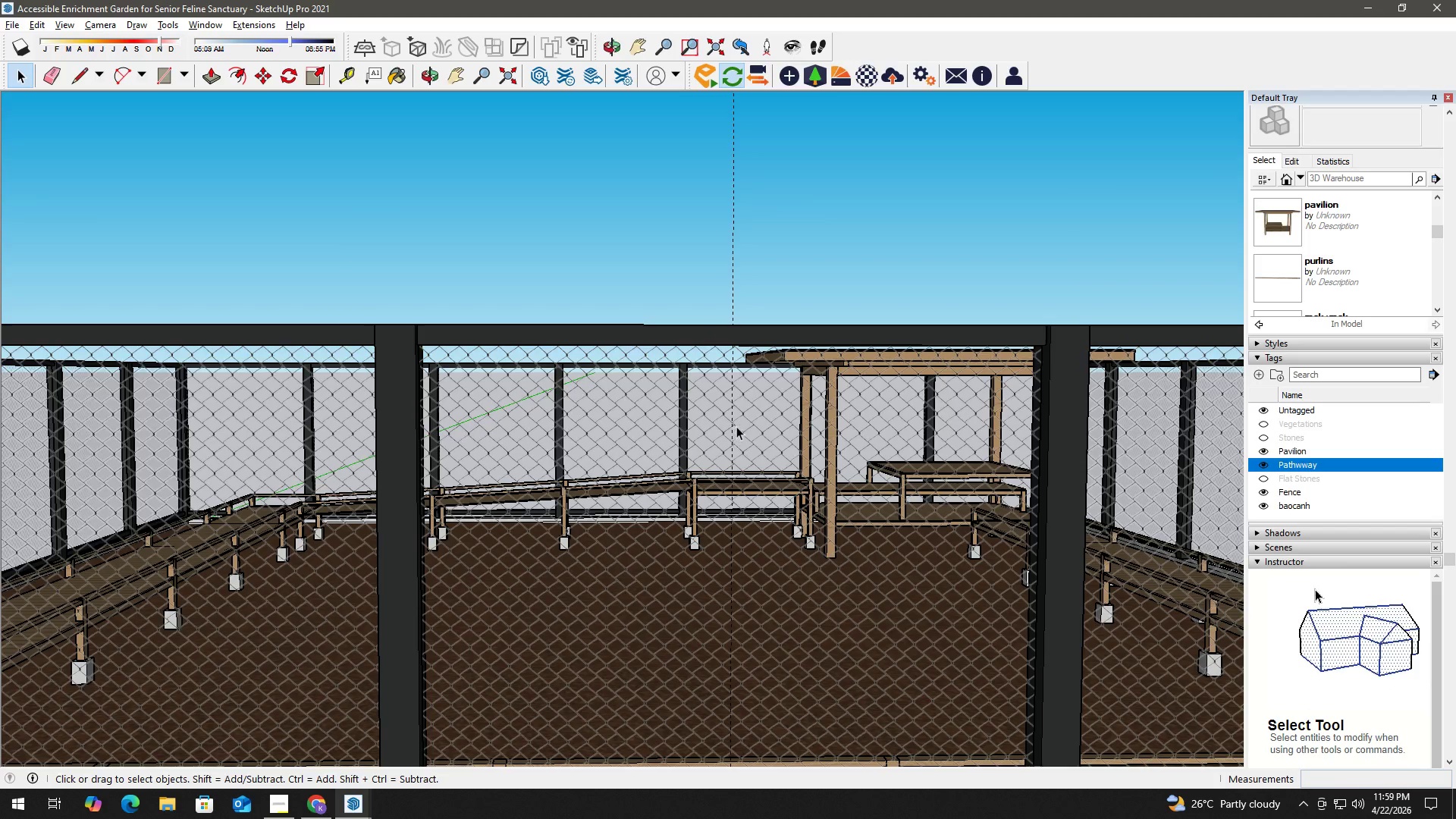 
left_click([733, 430])
 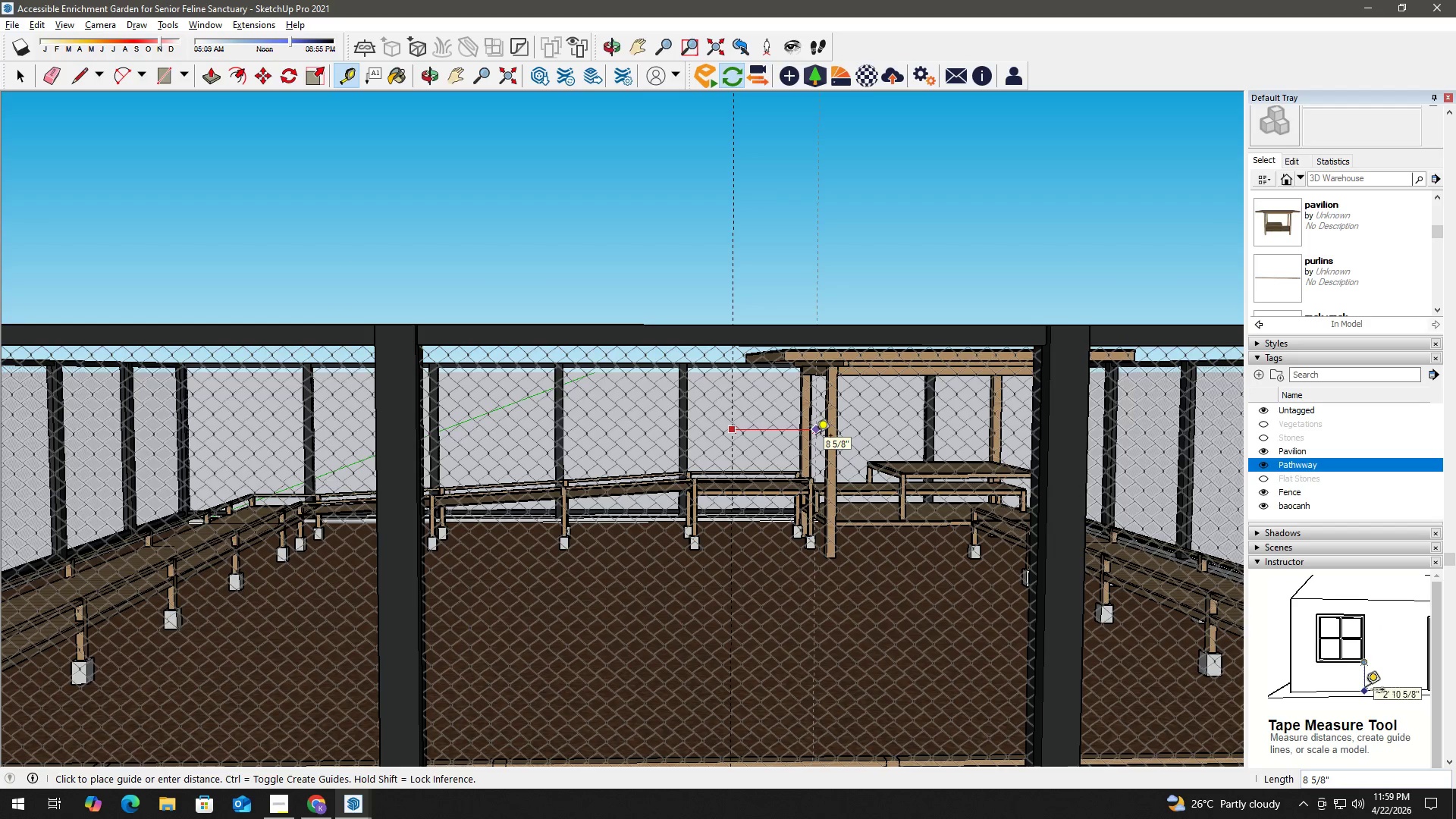 
key(Numpad1)
 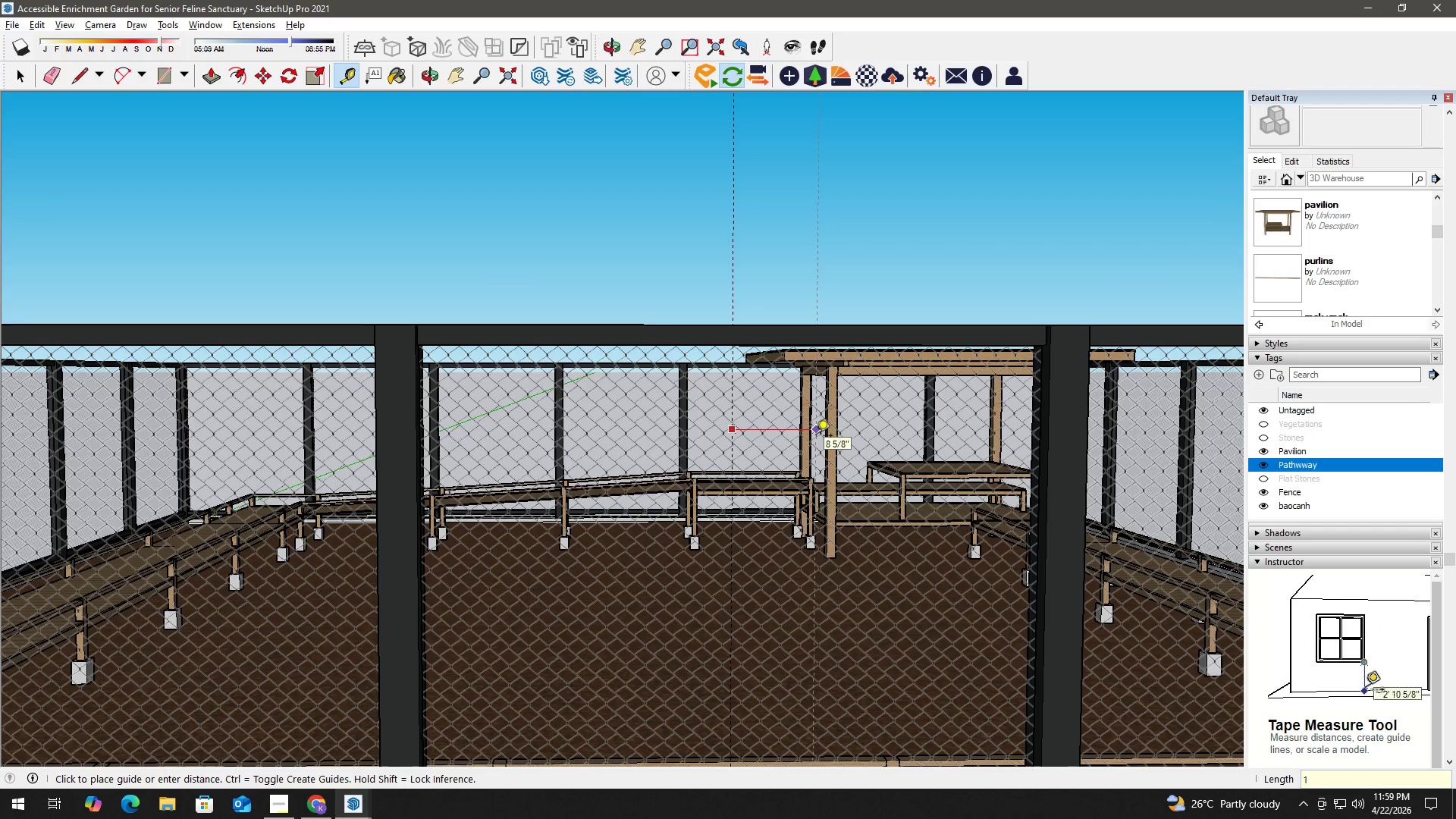 
key(Numpad8)
 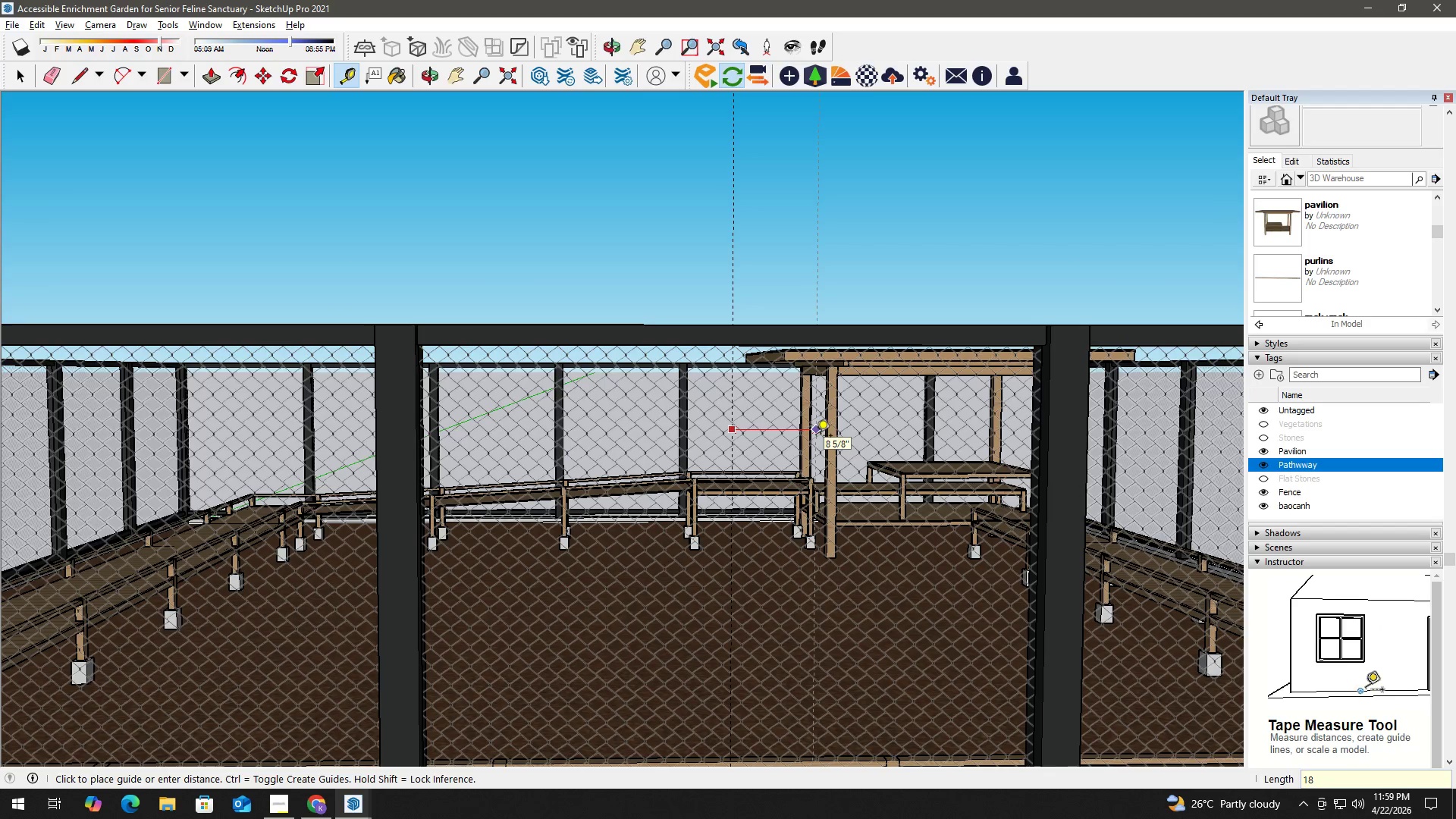 
key(NumpadEnter)
 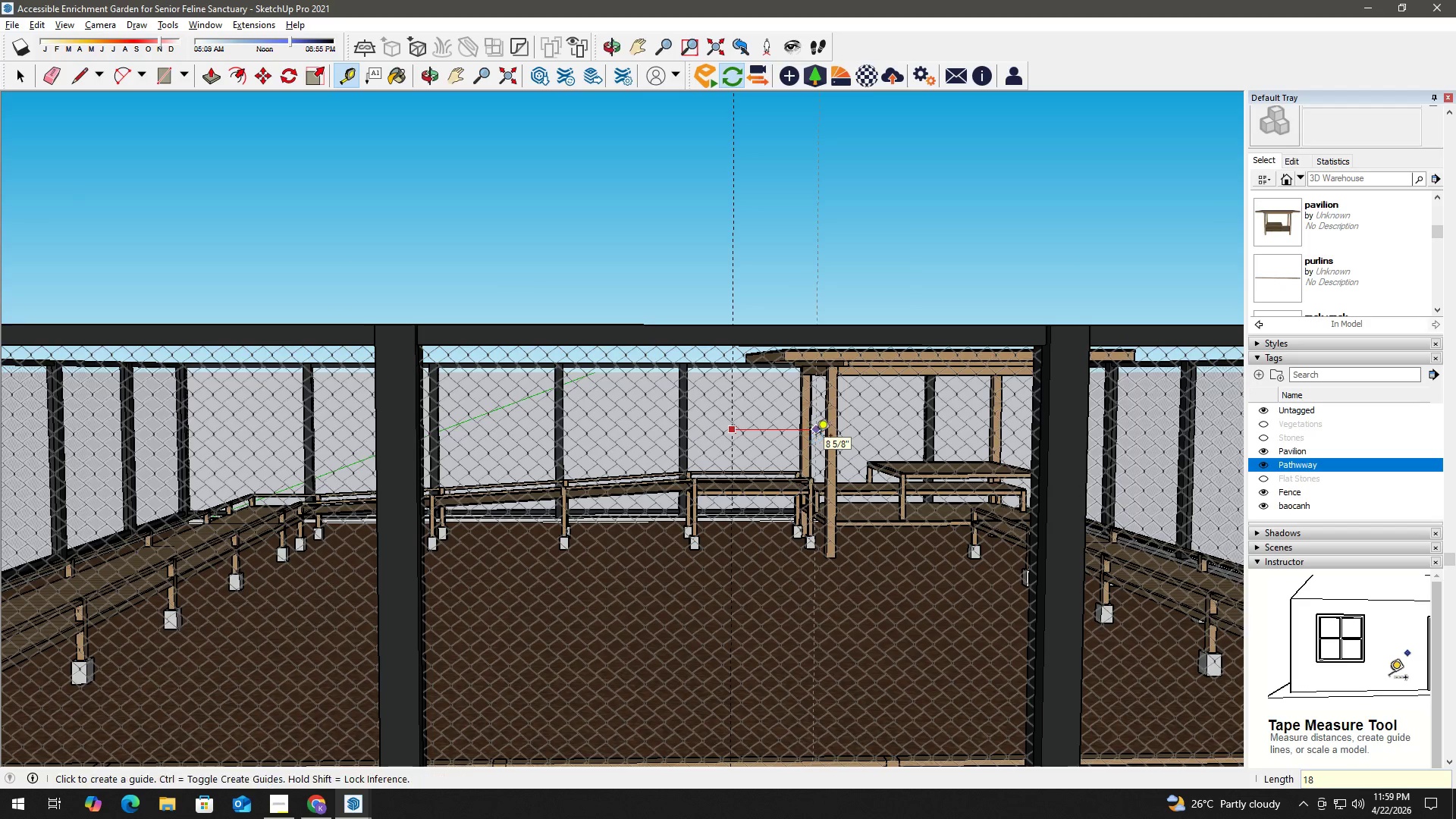 
key(Space)
 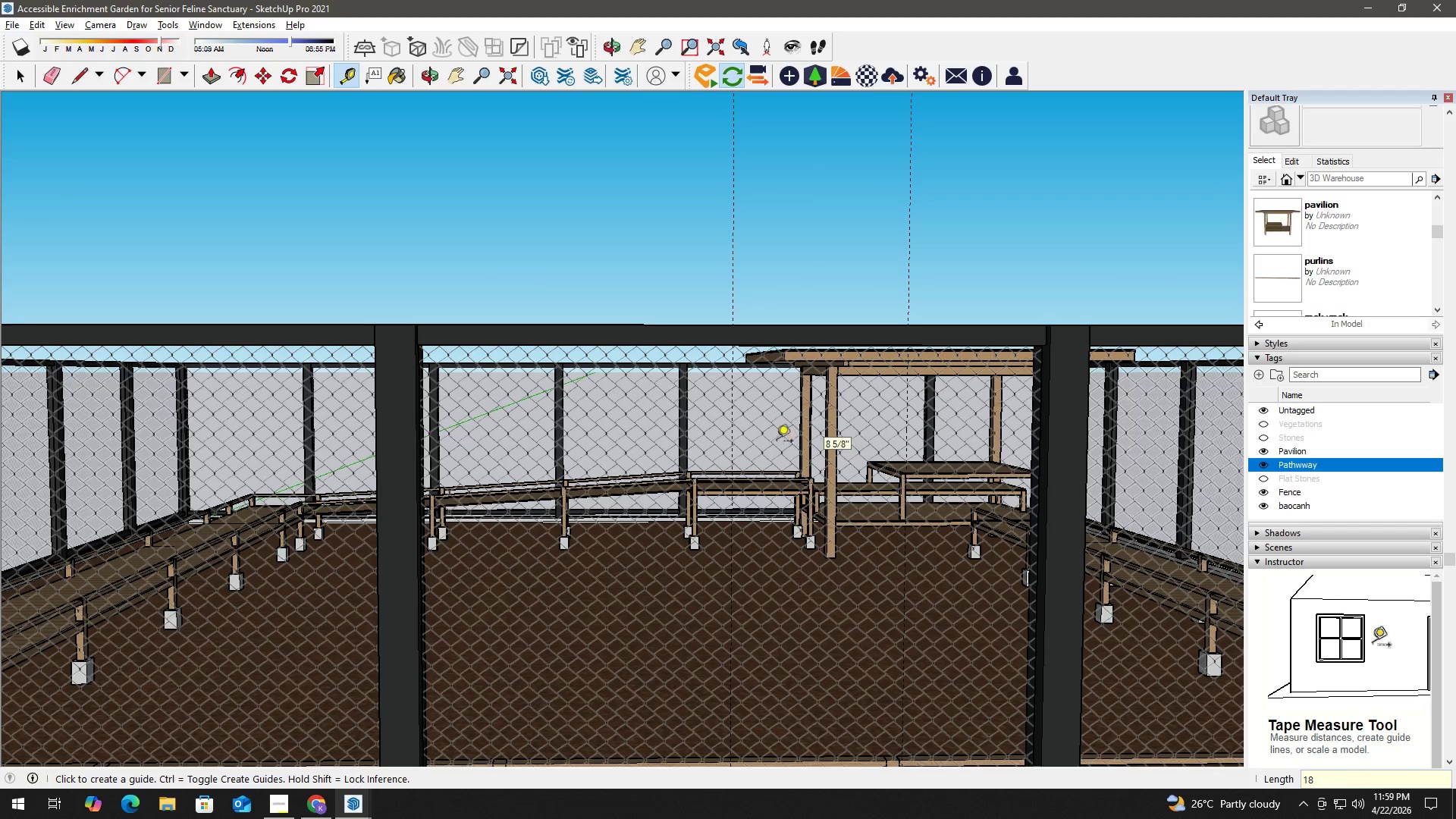 
key(T)
 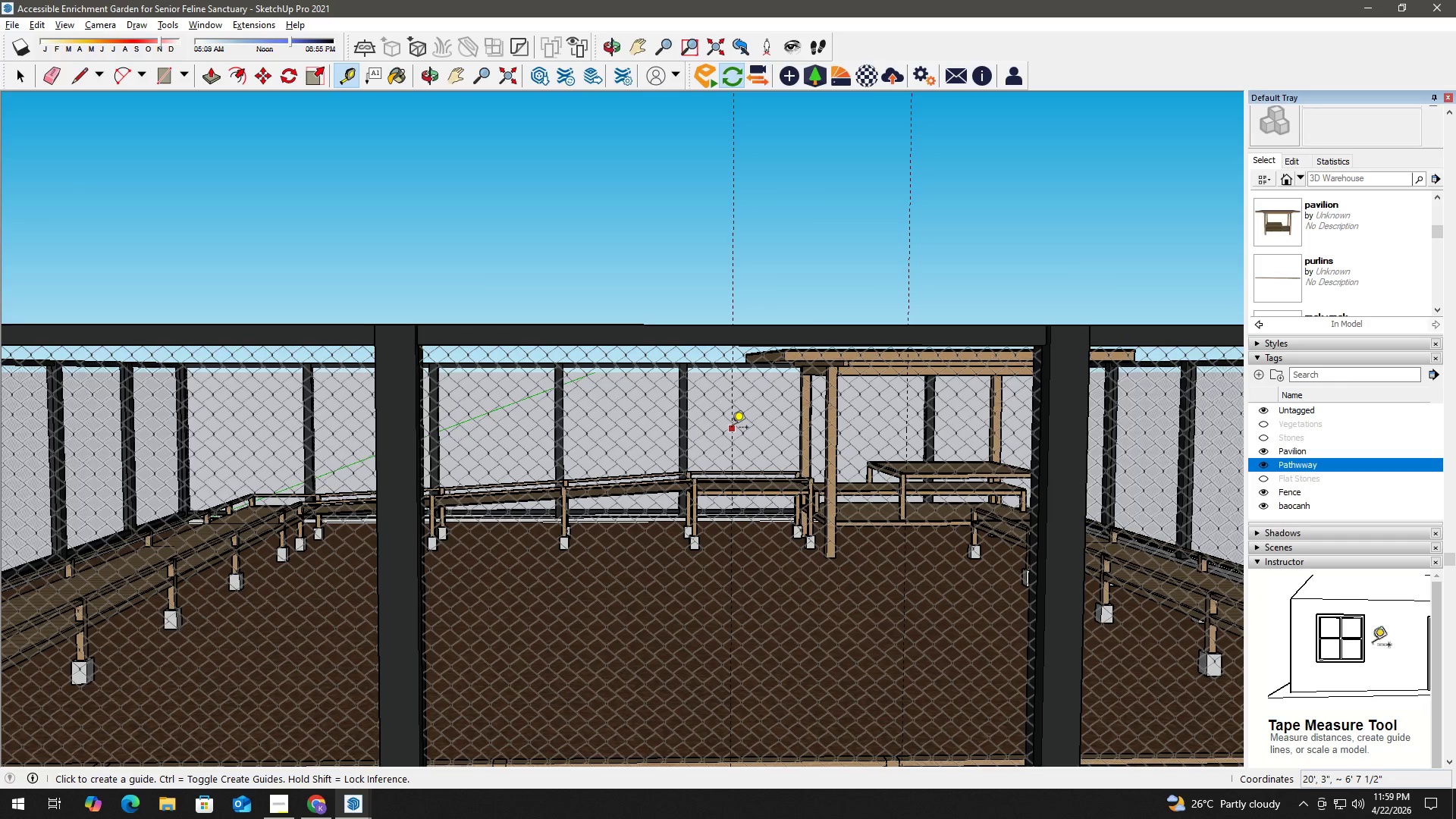 
left_click([732, 428])
 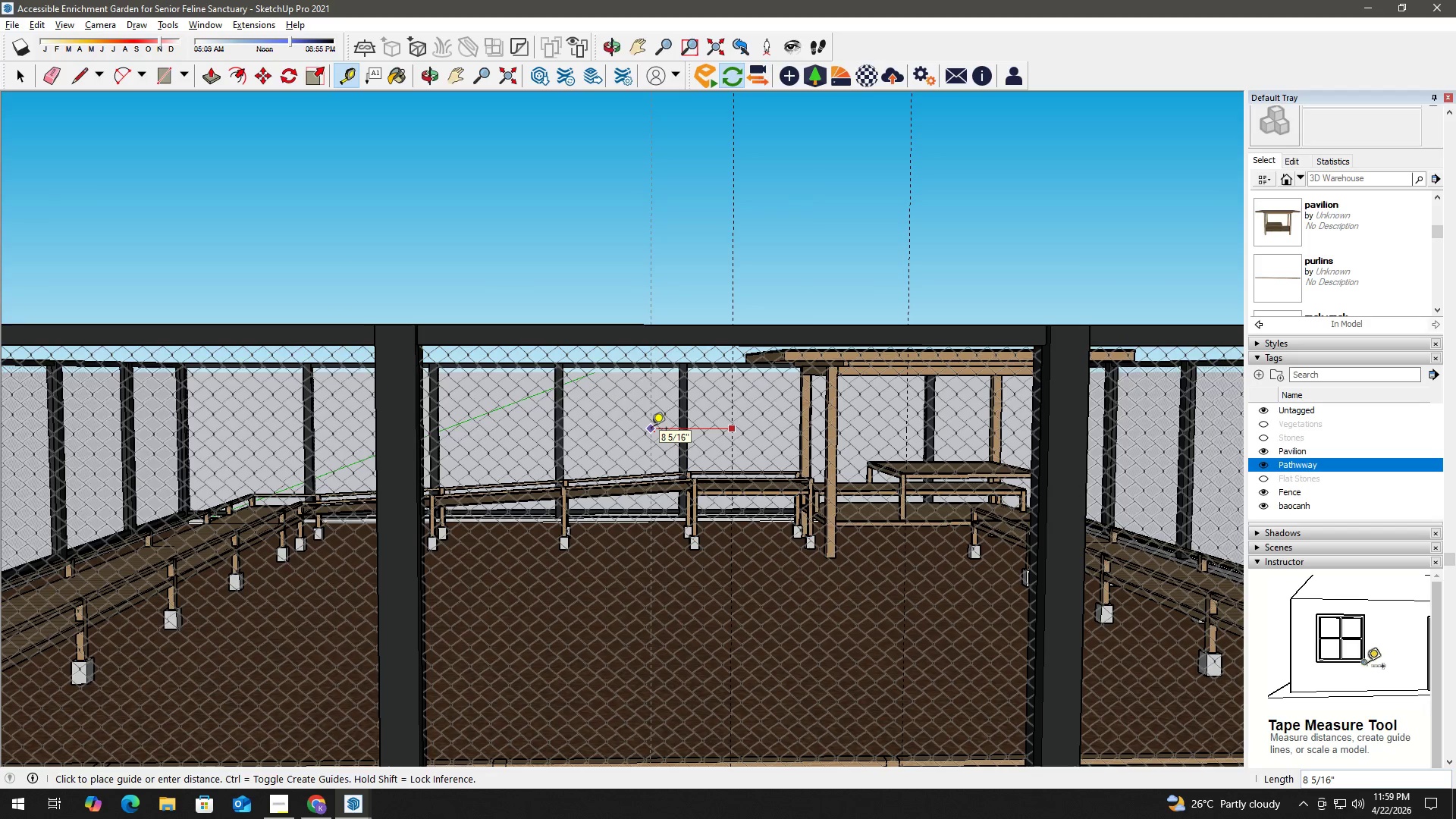 
key(Numpad1)
 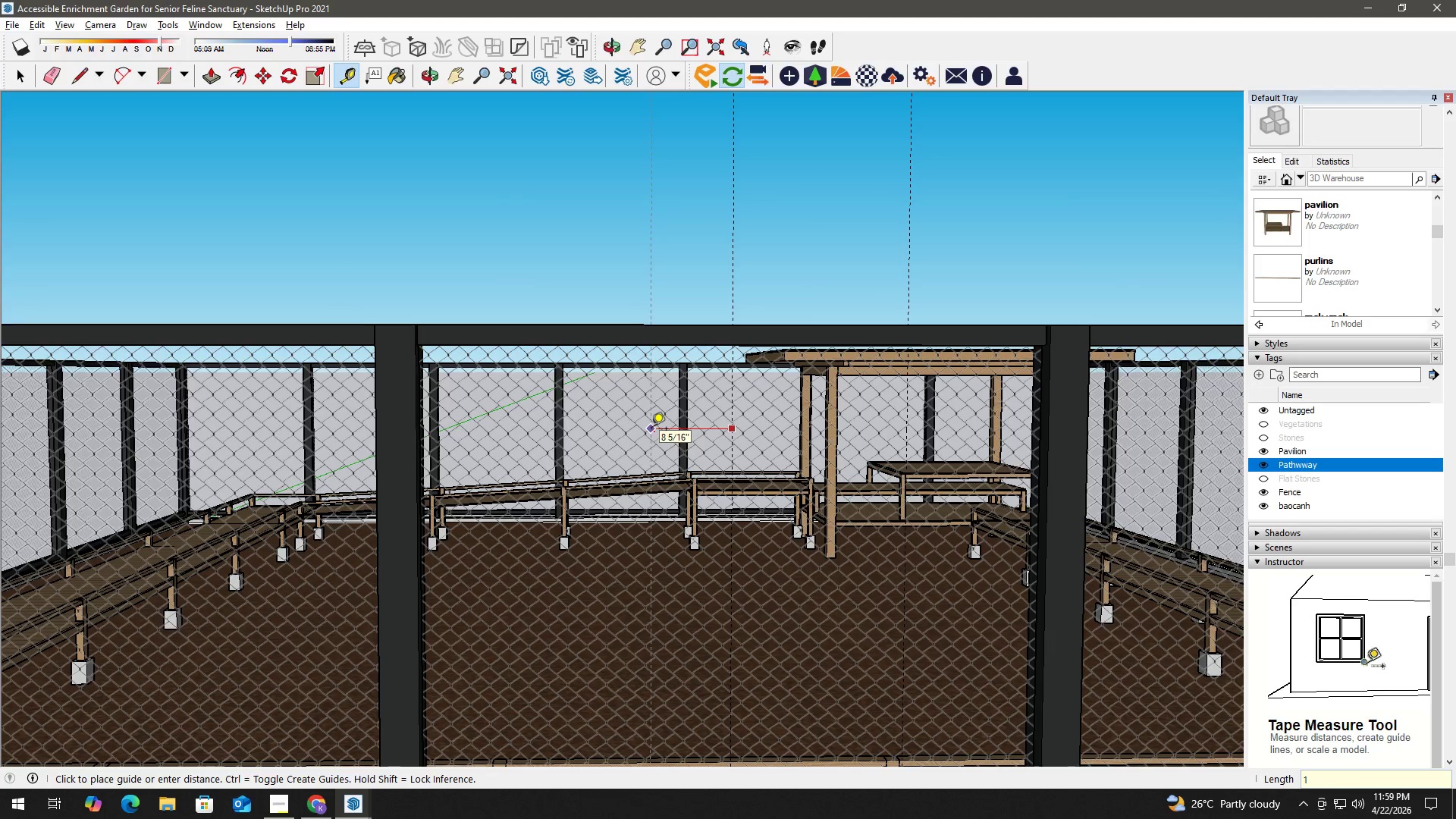 
key(Numpad8)
 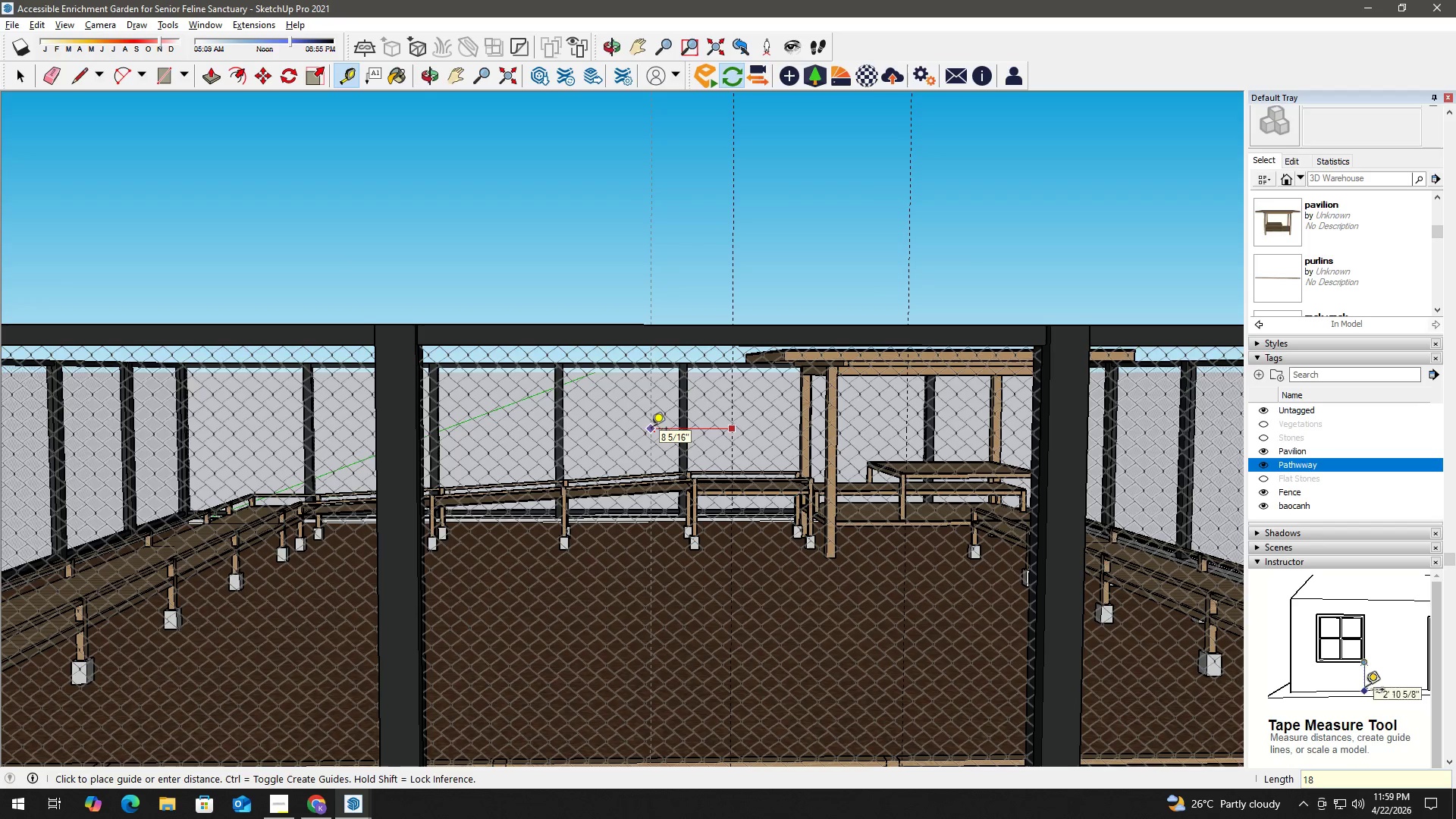 
key(NumpadEnter)
 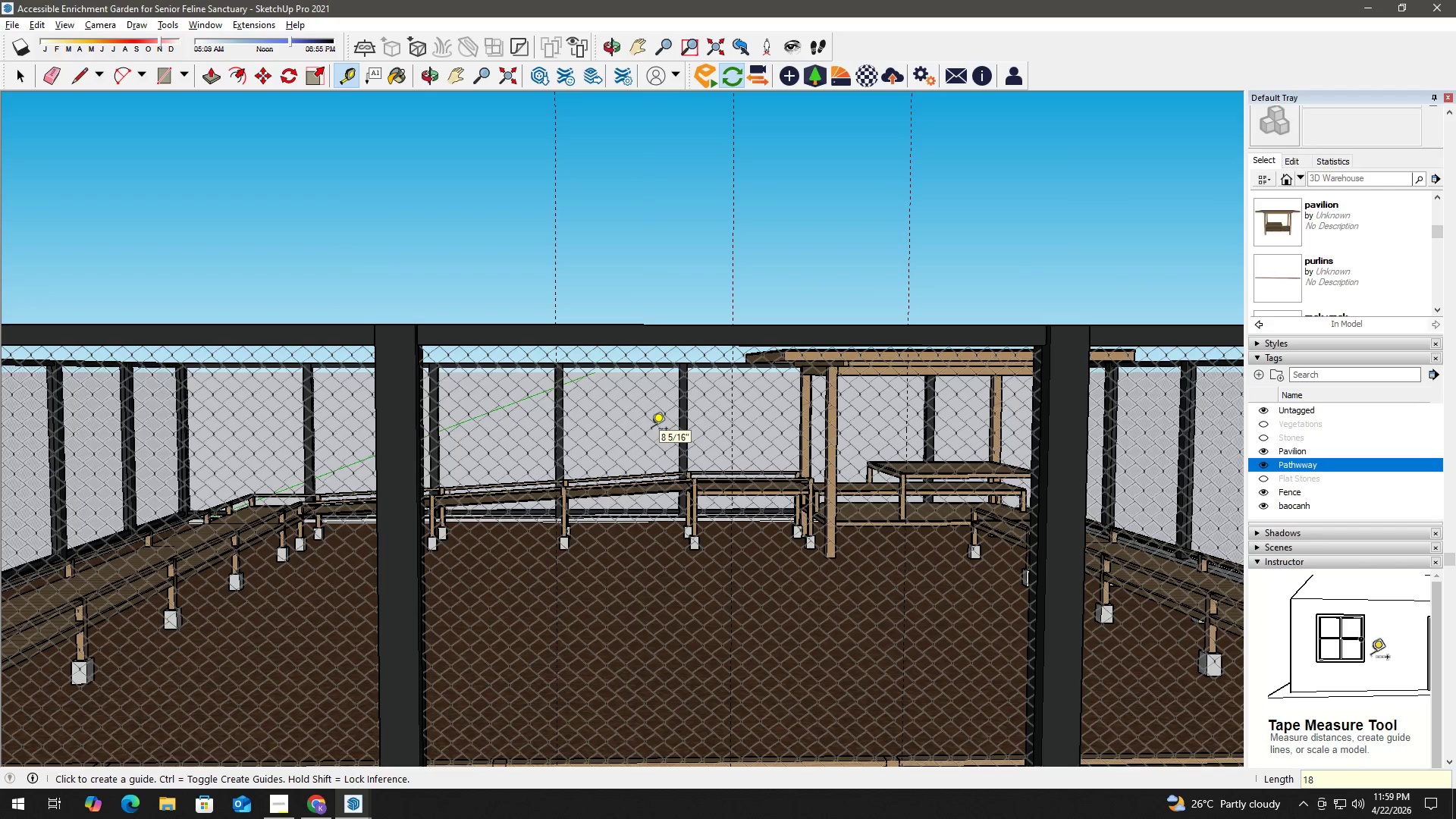 
key(Space)
 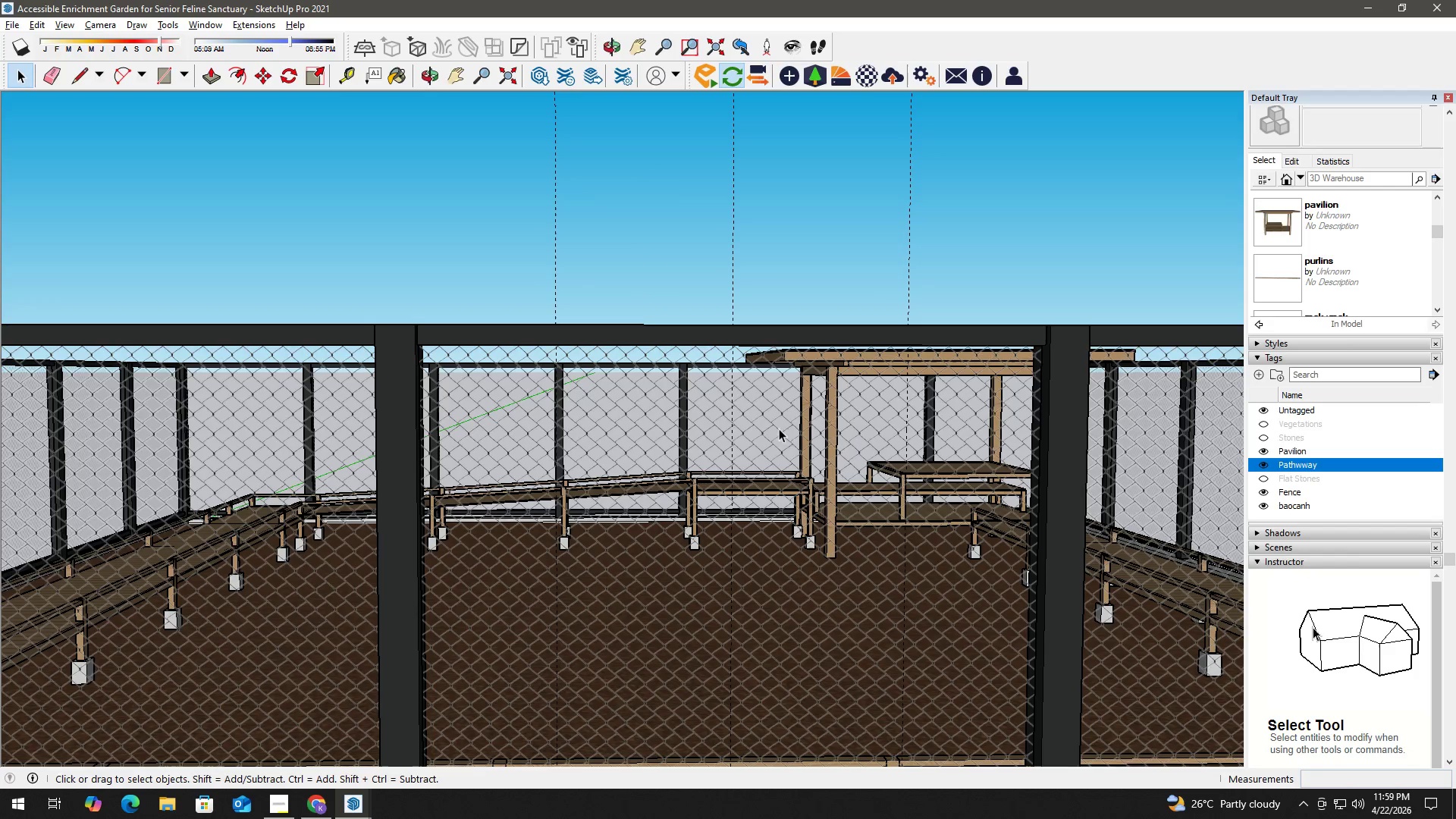 
left_click([792, 431])
 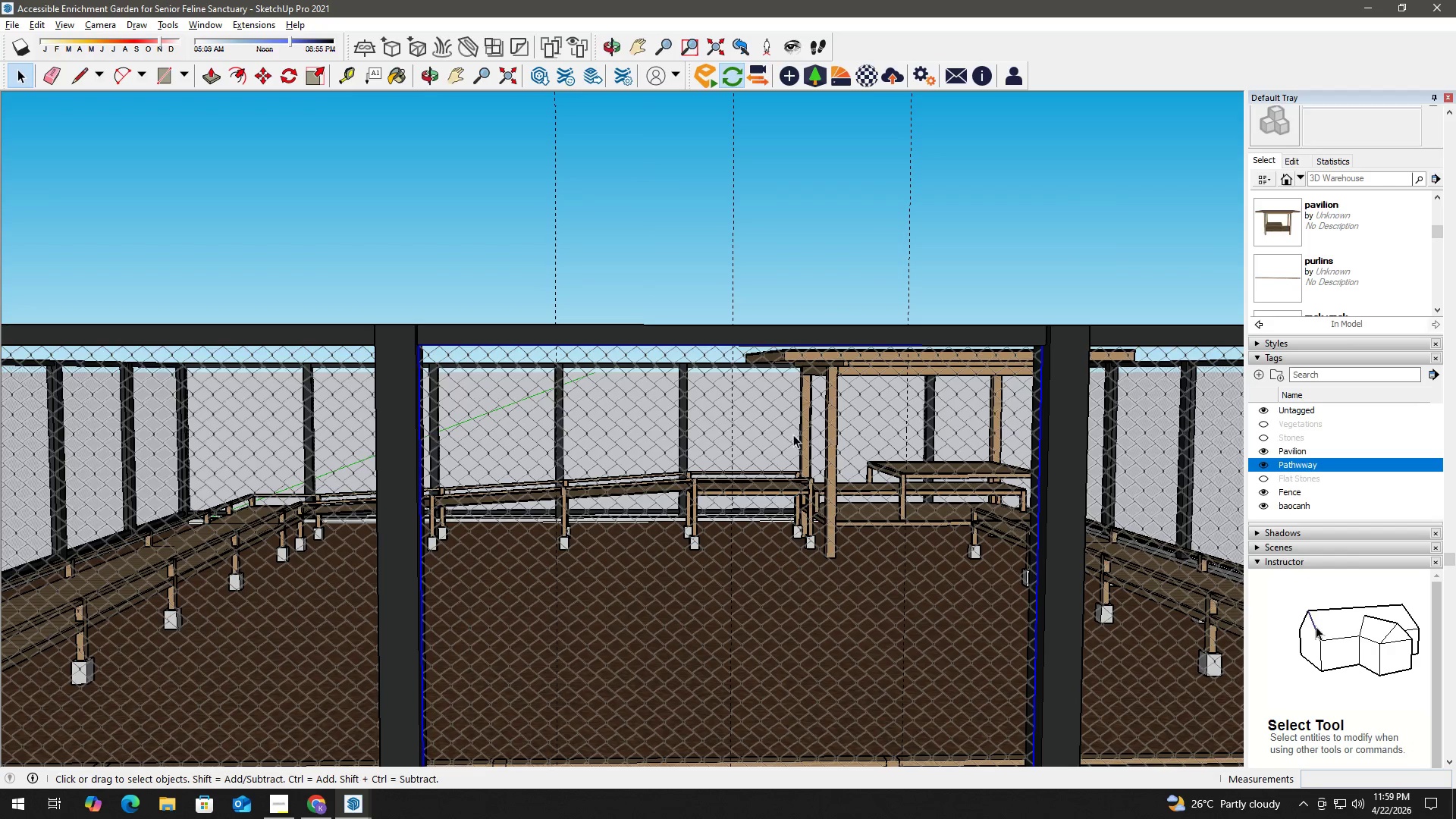 
key(Delete)
 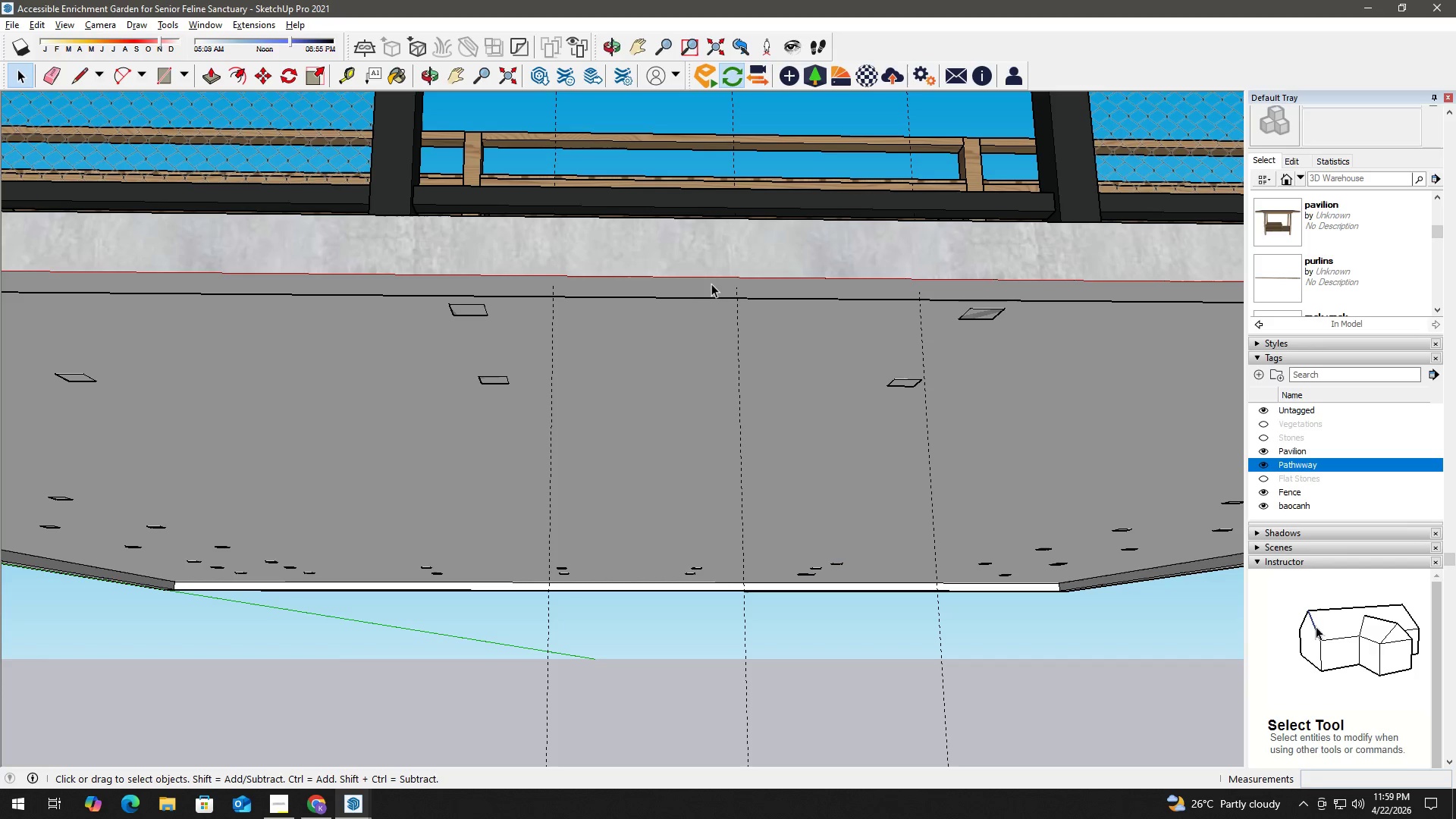 
key(H)
 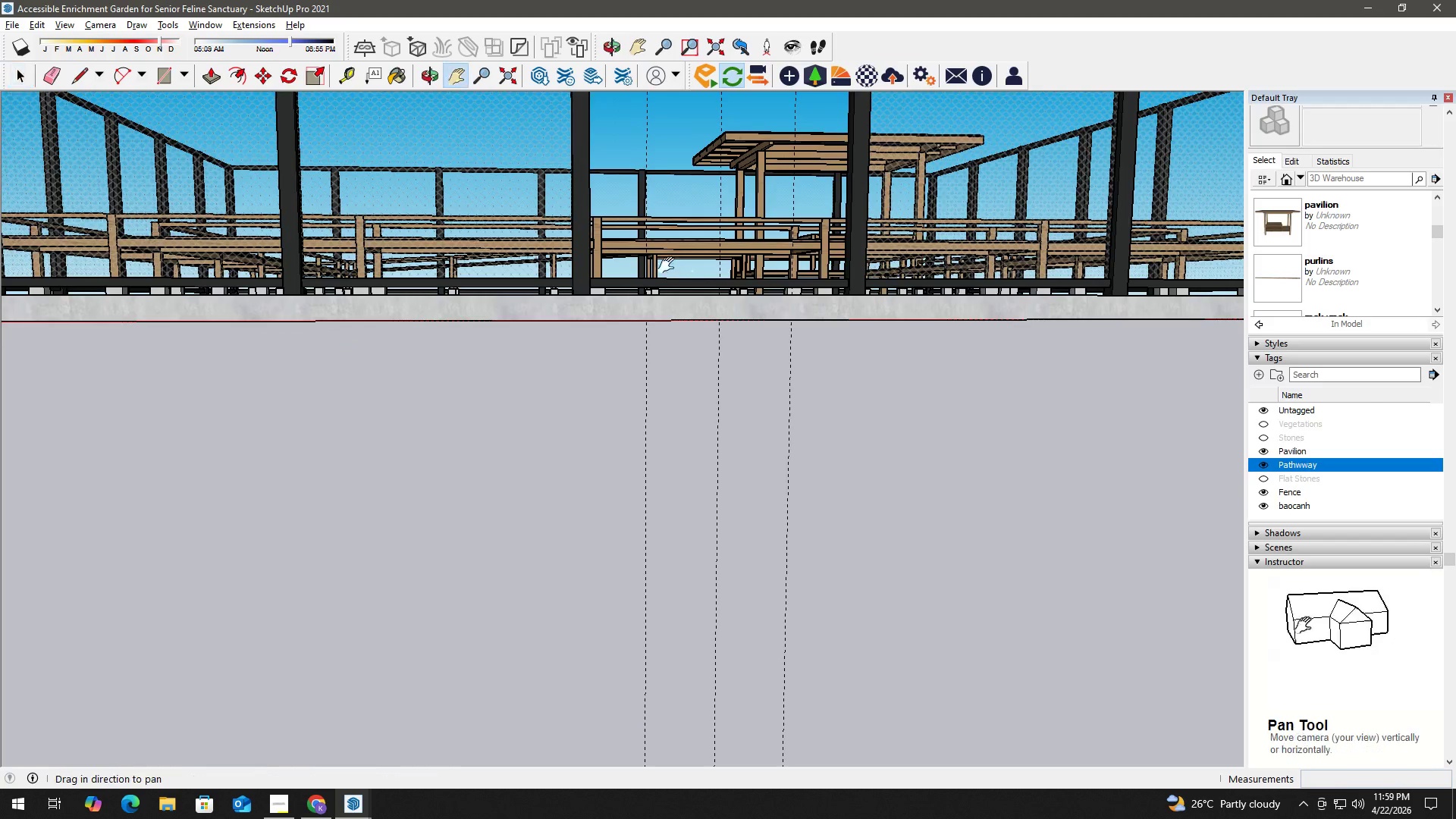 
left_click_drag(start_coordinate=[667, 268], to_coordinate=[676, 403])
 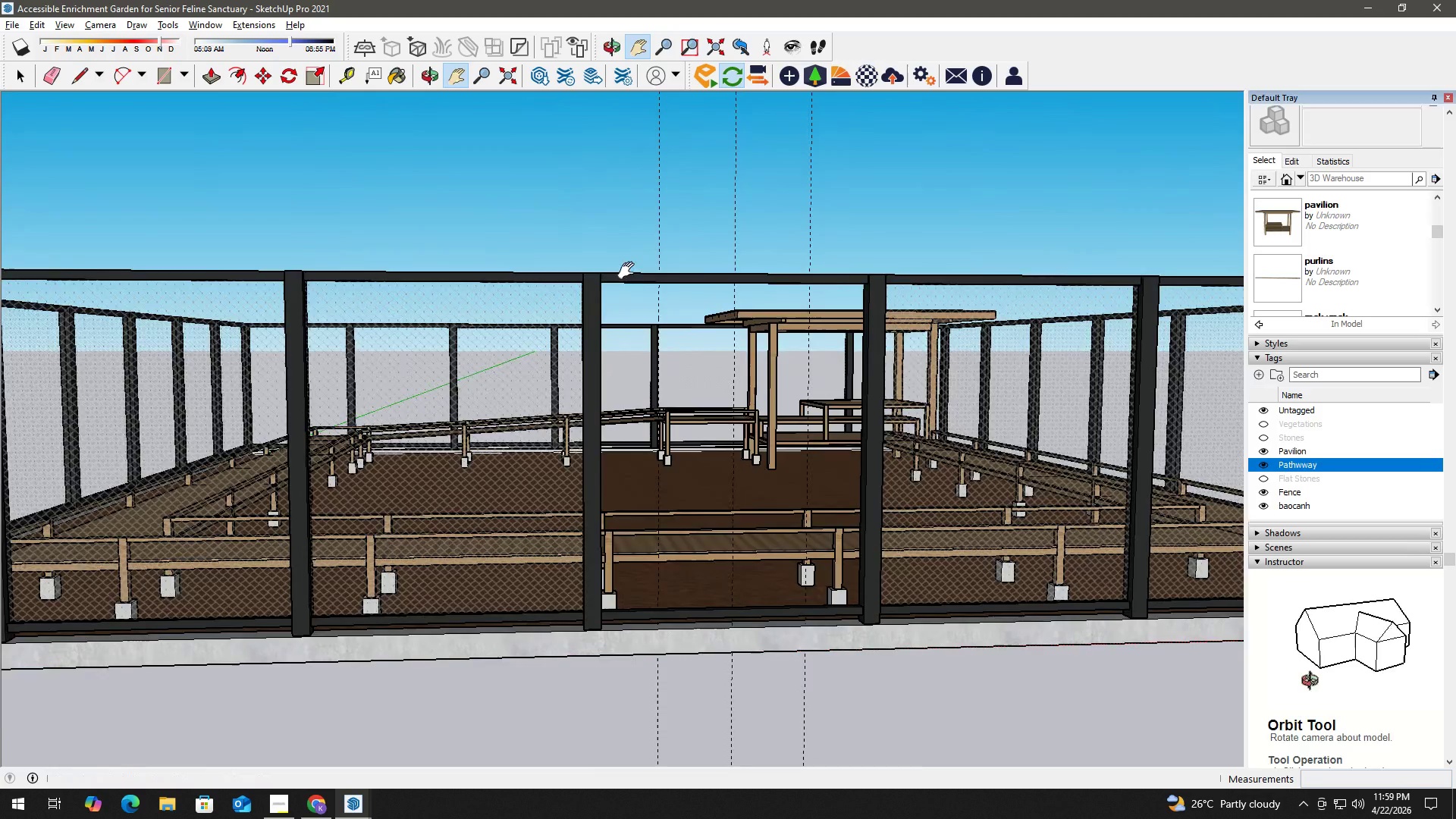 
scroll: coordinate [689, 259], scroll_direction: down, amount: 3.0
 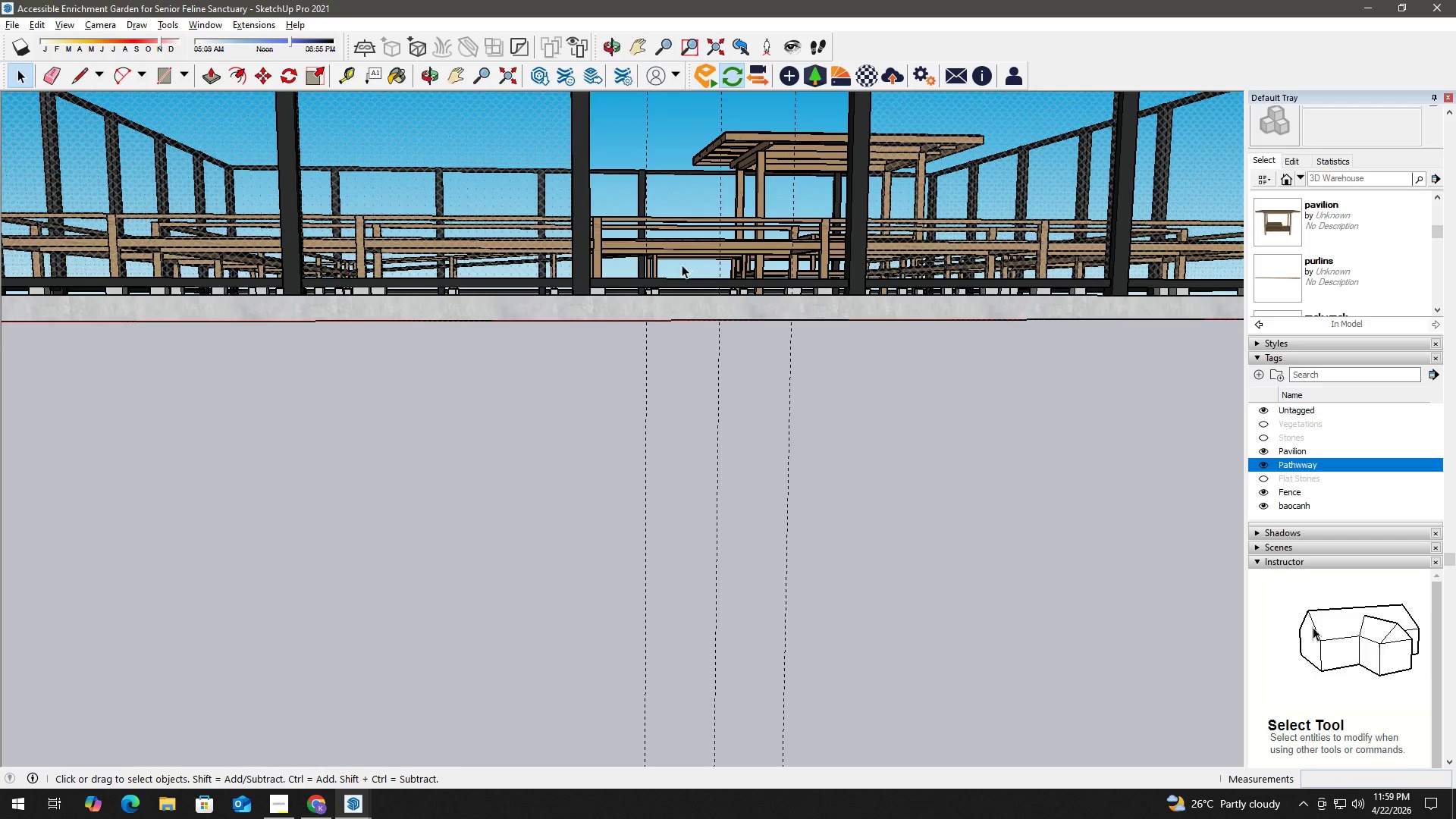 
scroll: coordinate [650, 293], scroll_direction: up, amount: 3.0
 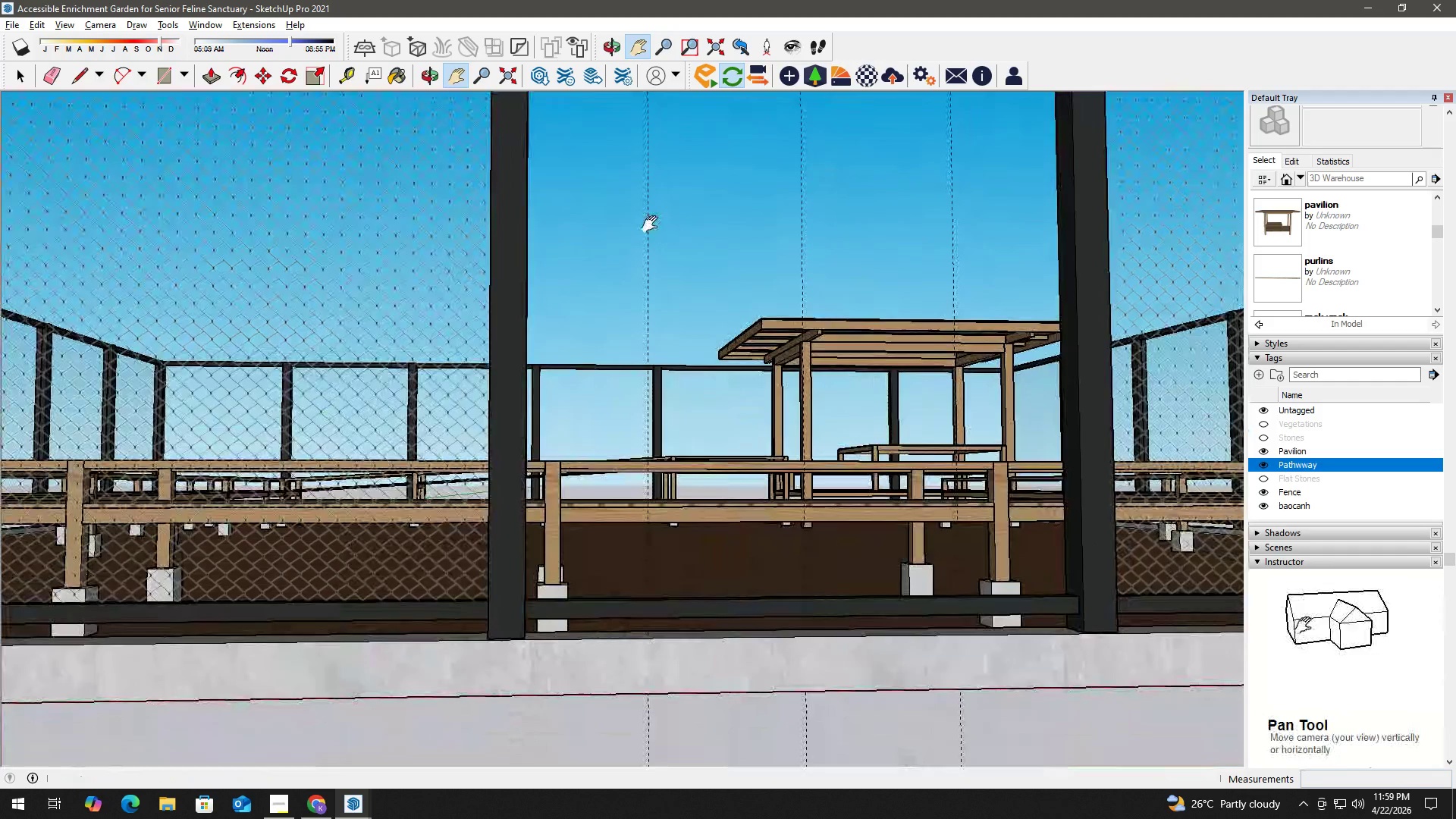 
type(hh)
 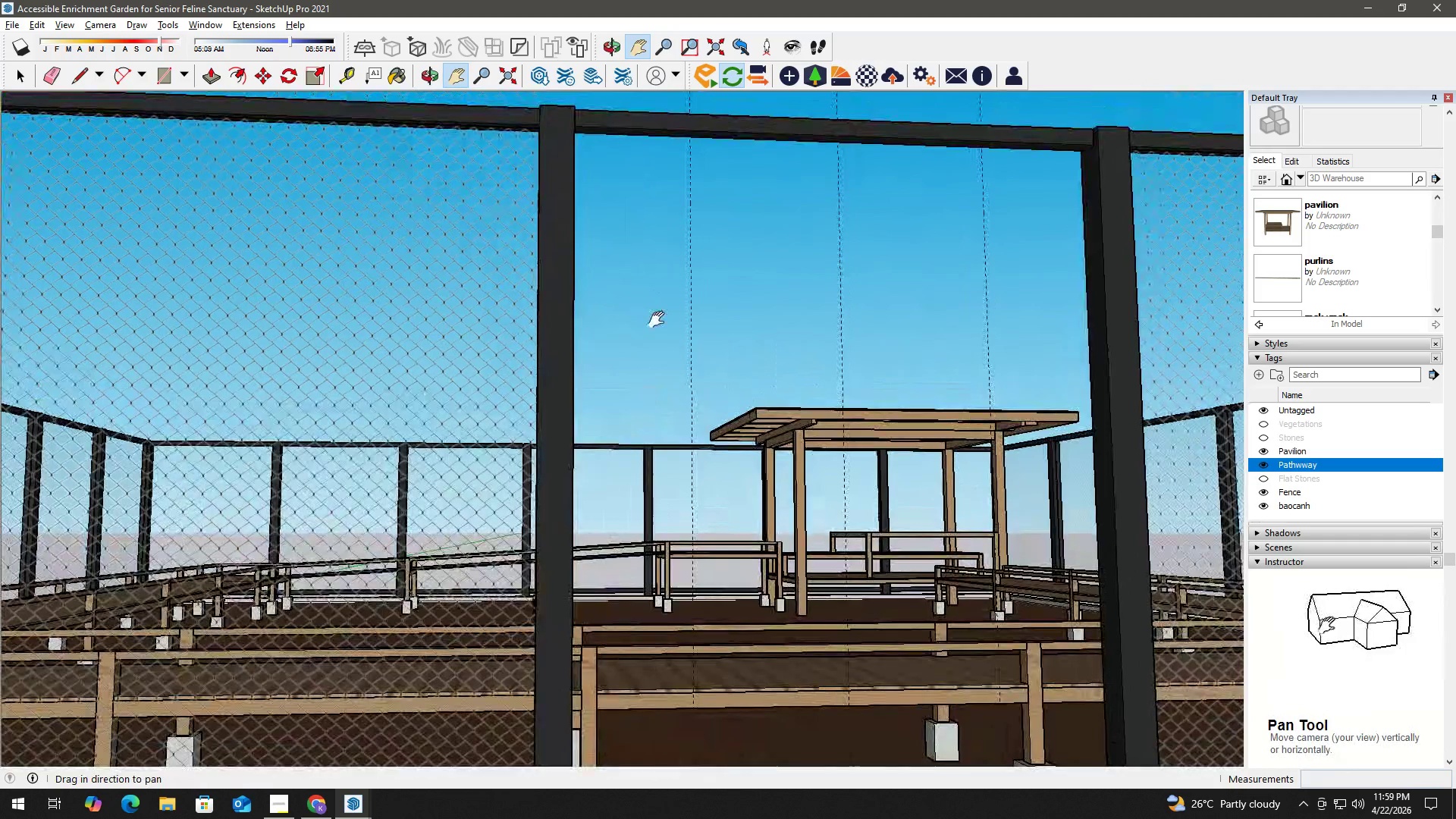 
left_click_drag(start_coordinate=[622, 222], to_coordinate=[630, 347])
 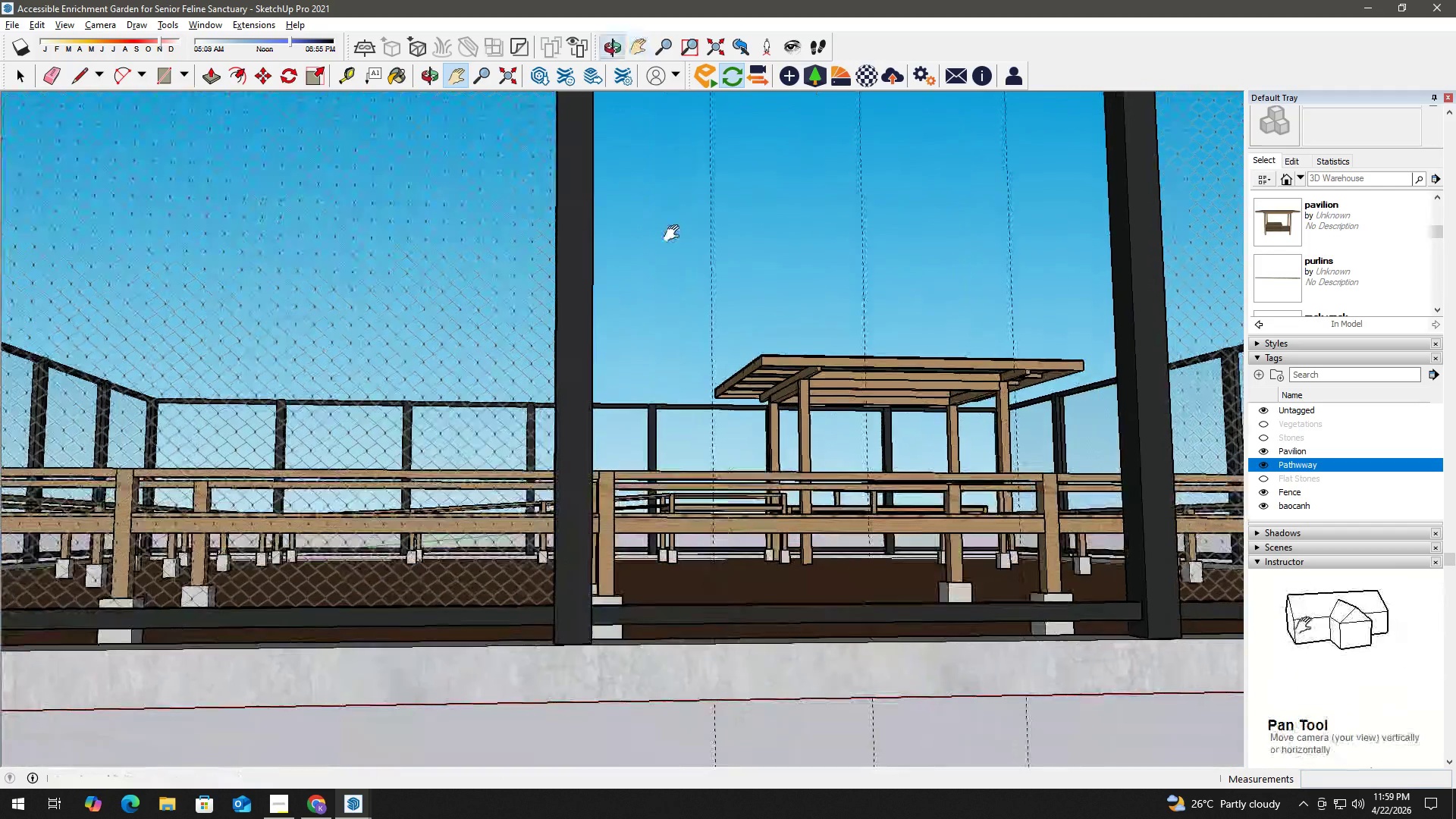 
left_click_drag(start_coordinate=[673, 237], to_coordinate=[653, 439])
 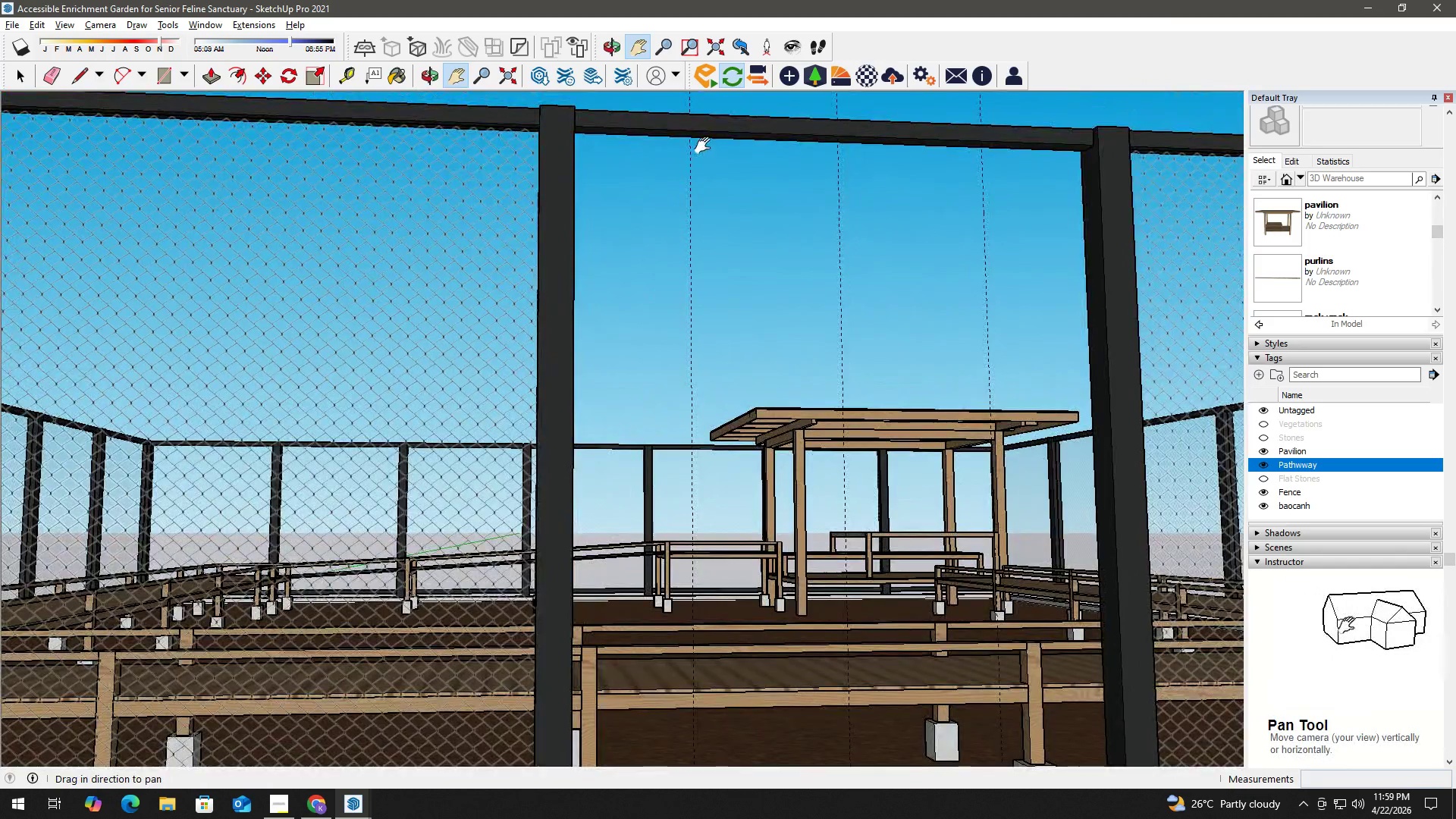 
scroll: coordinate [719, 128], scroll_direction: up, amount: 7.0
 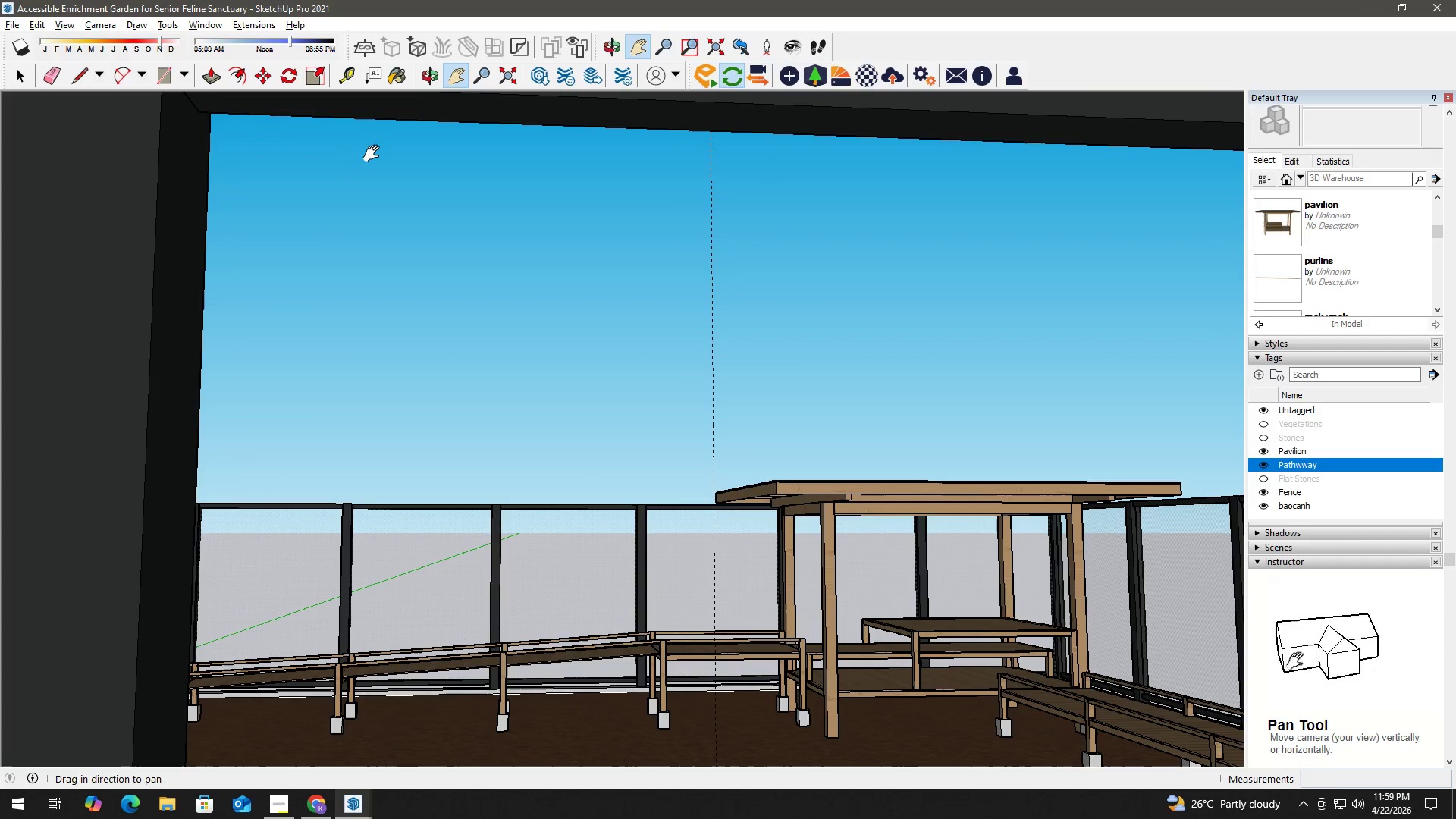 
type(ht)
 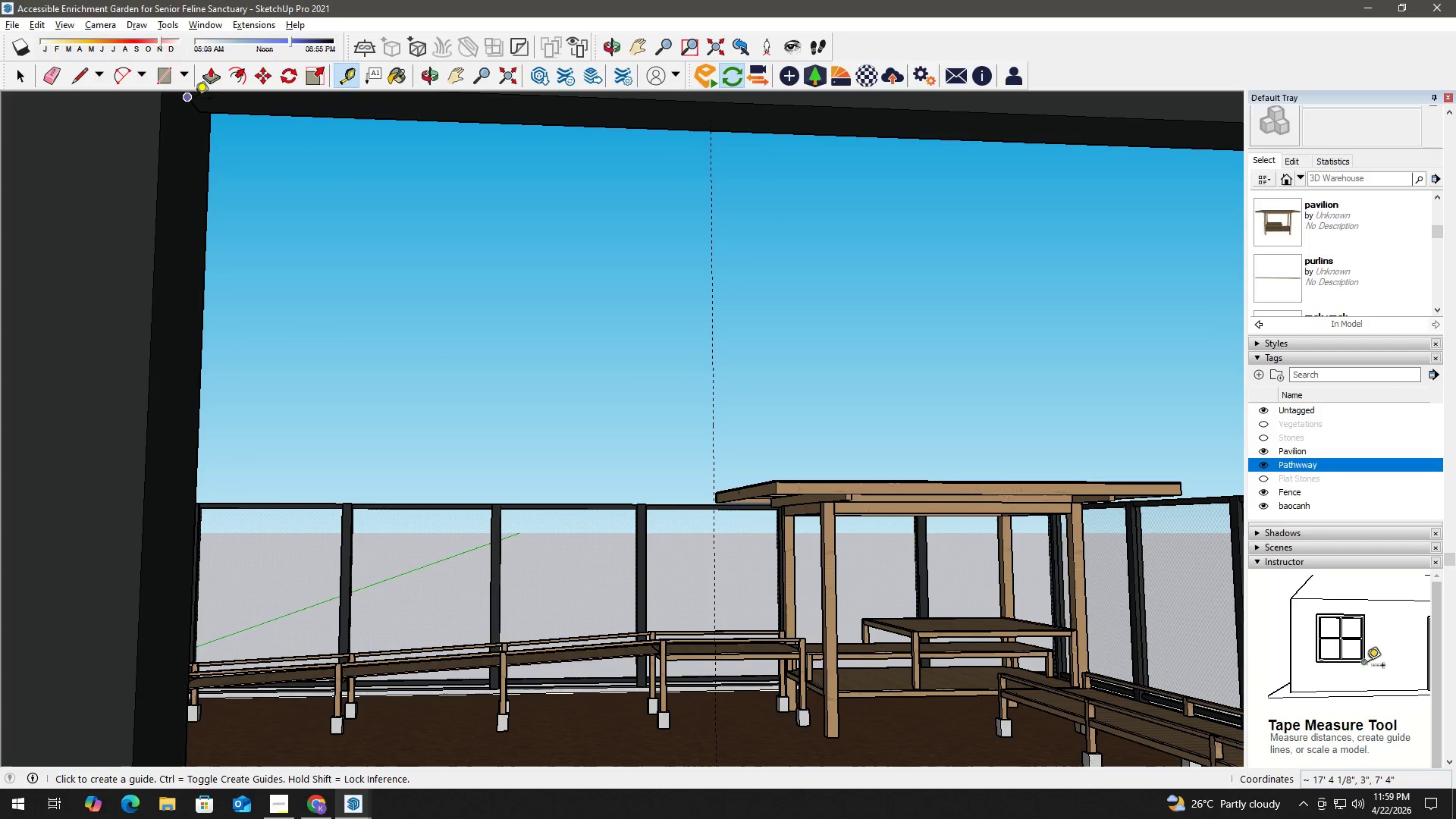 
left_click([194, 100])
 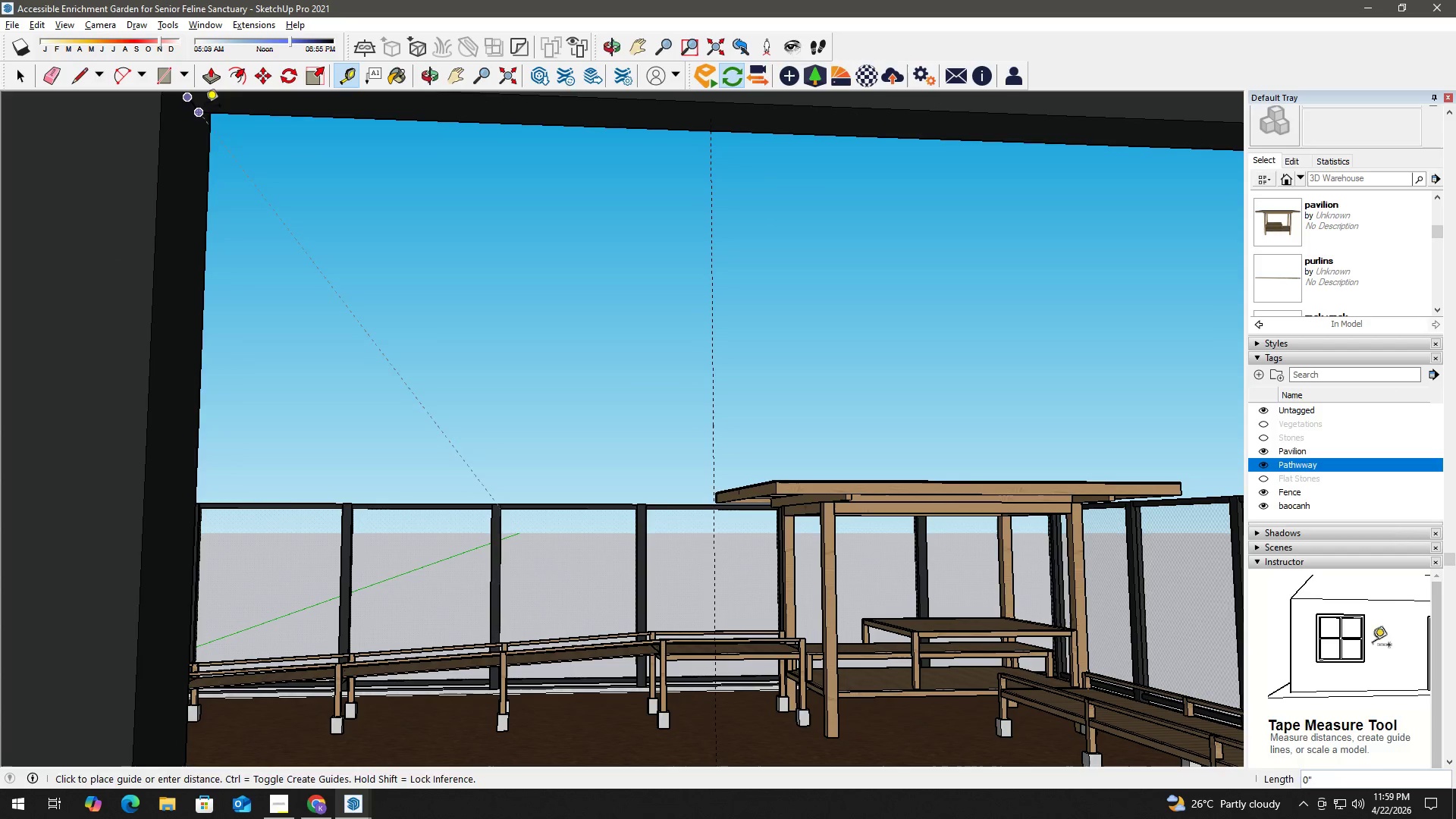 
hold_key(key=ShiftLeft, duration=0.59)
 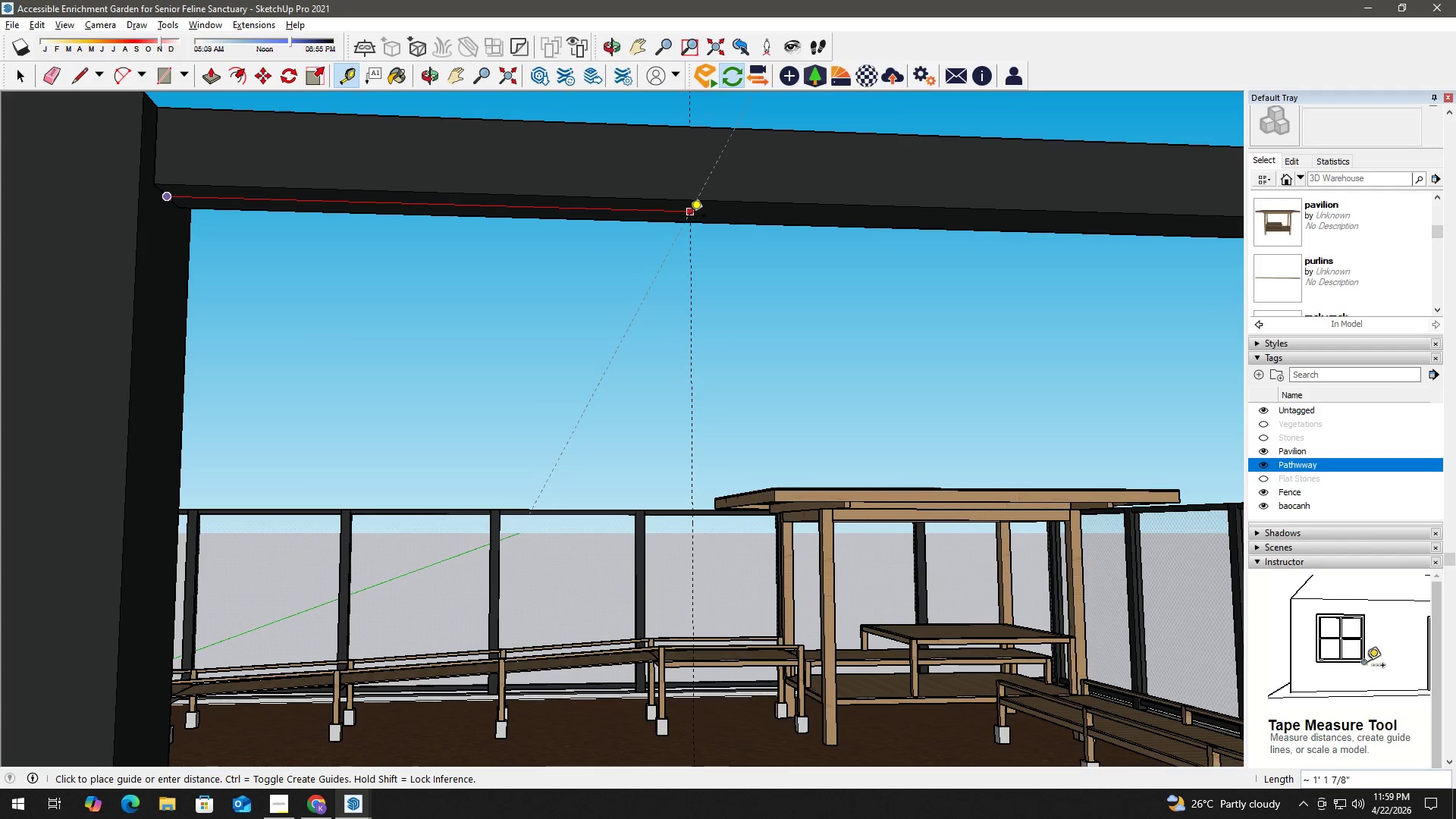 
left_click([689, 216])
 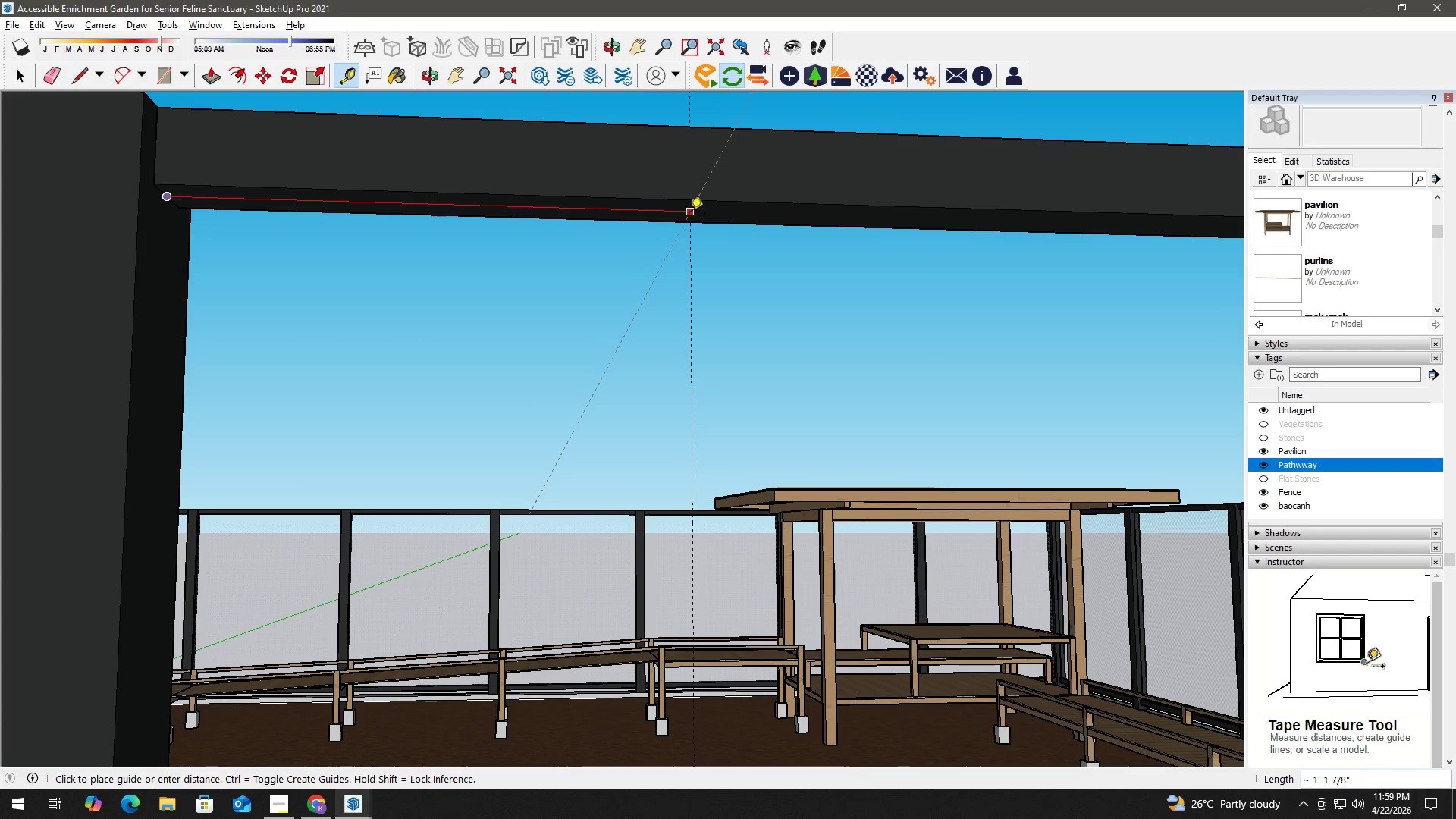 
key(Space)
 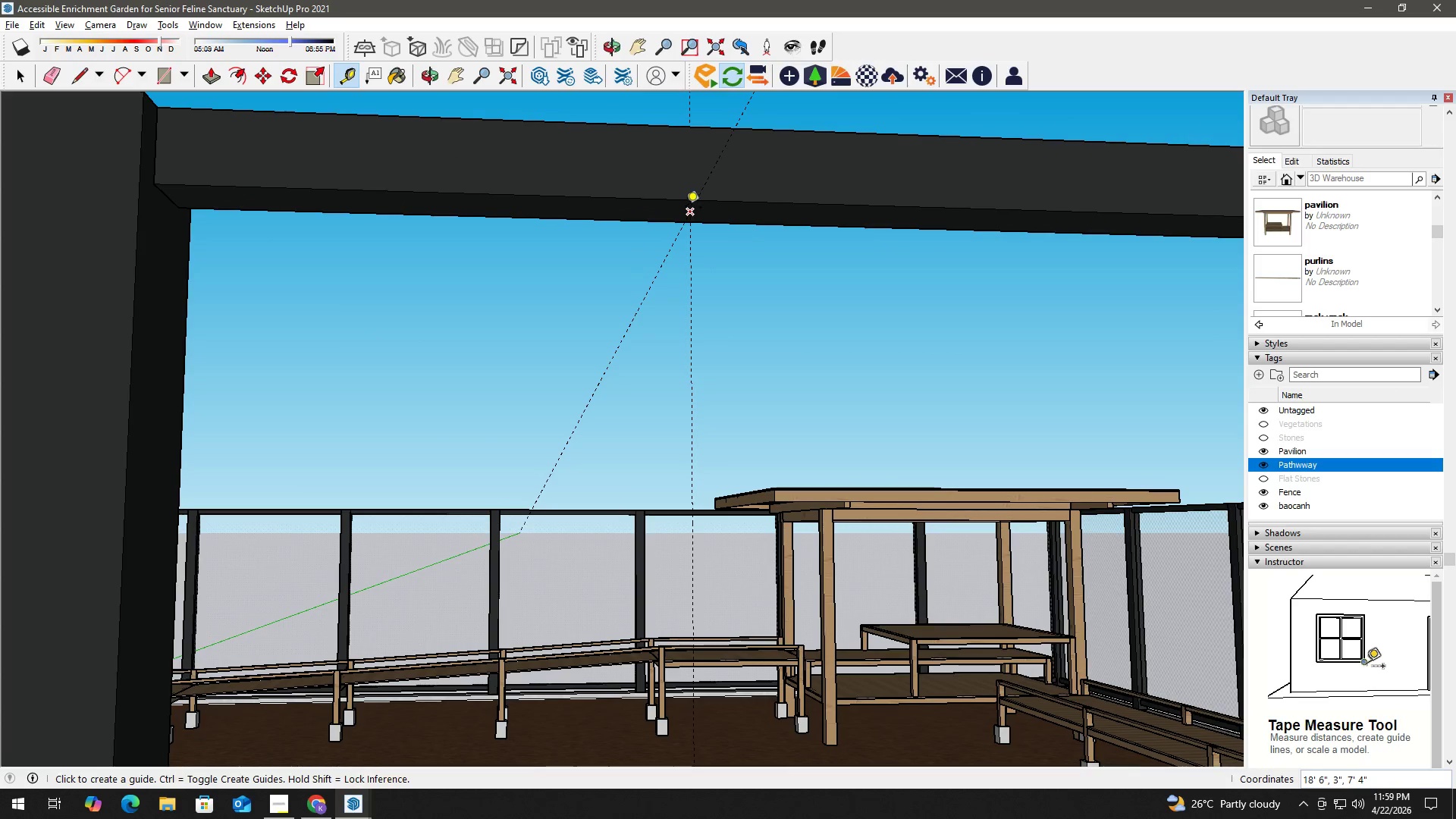 
scroll: coordinate [689, 206], scroll_direction: up, amount: 8.0
 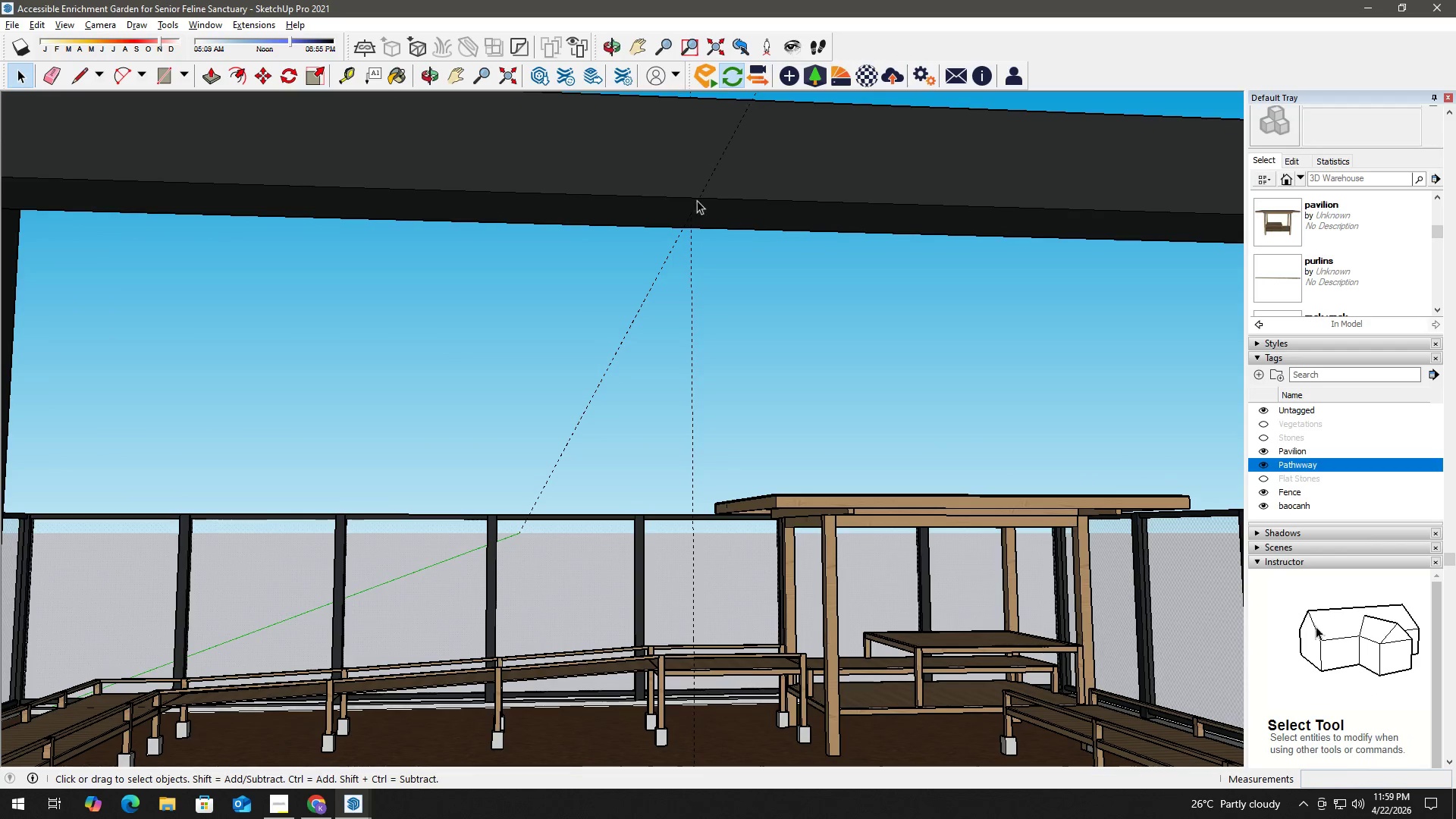 
key(T)
 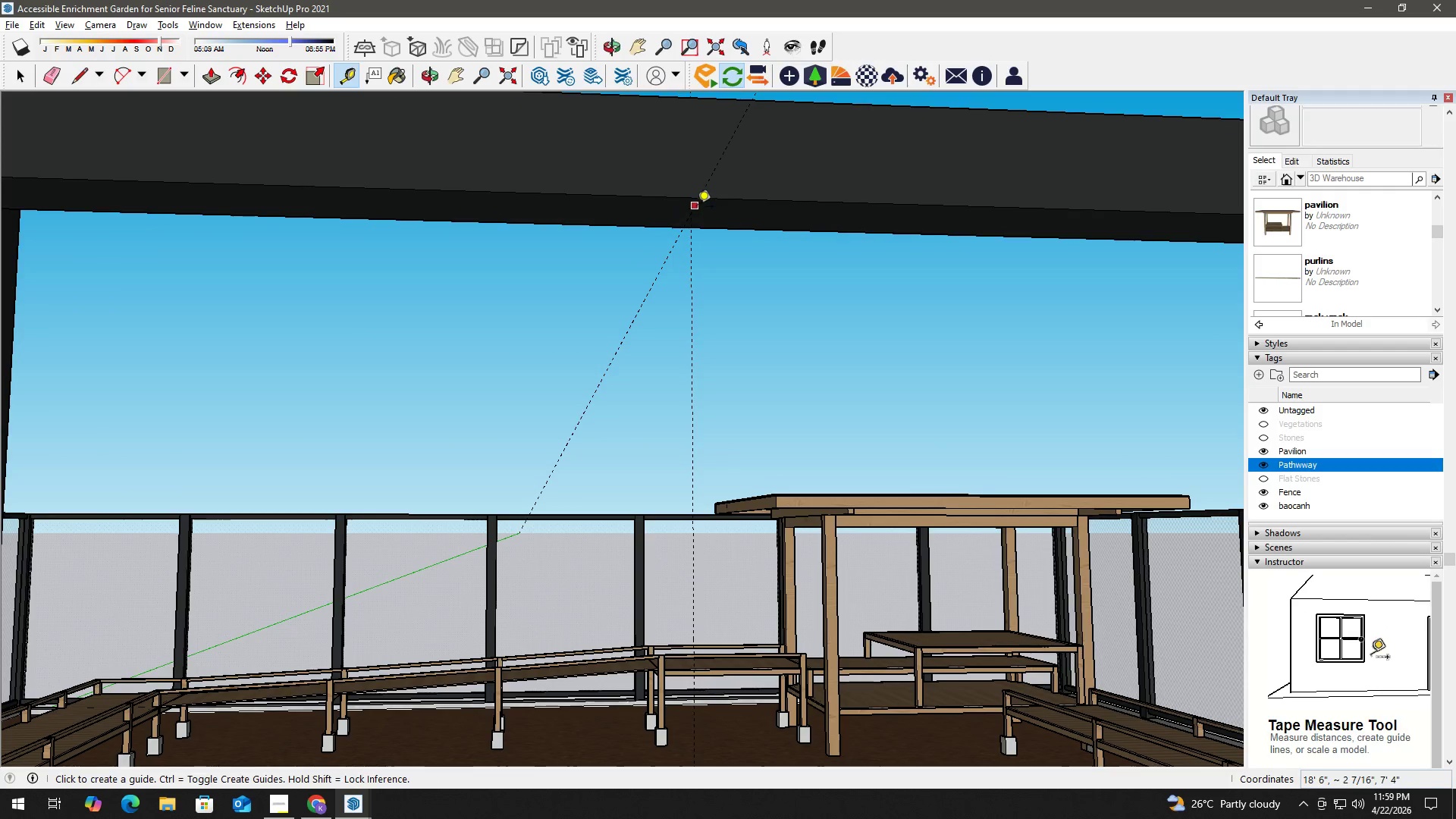 
scroll: coordinate [694, 211], scroll_direction: up, amount: 5.0
 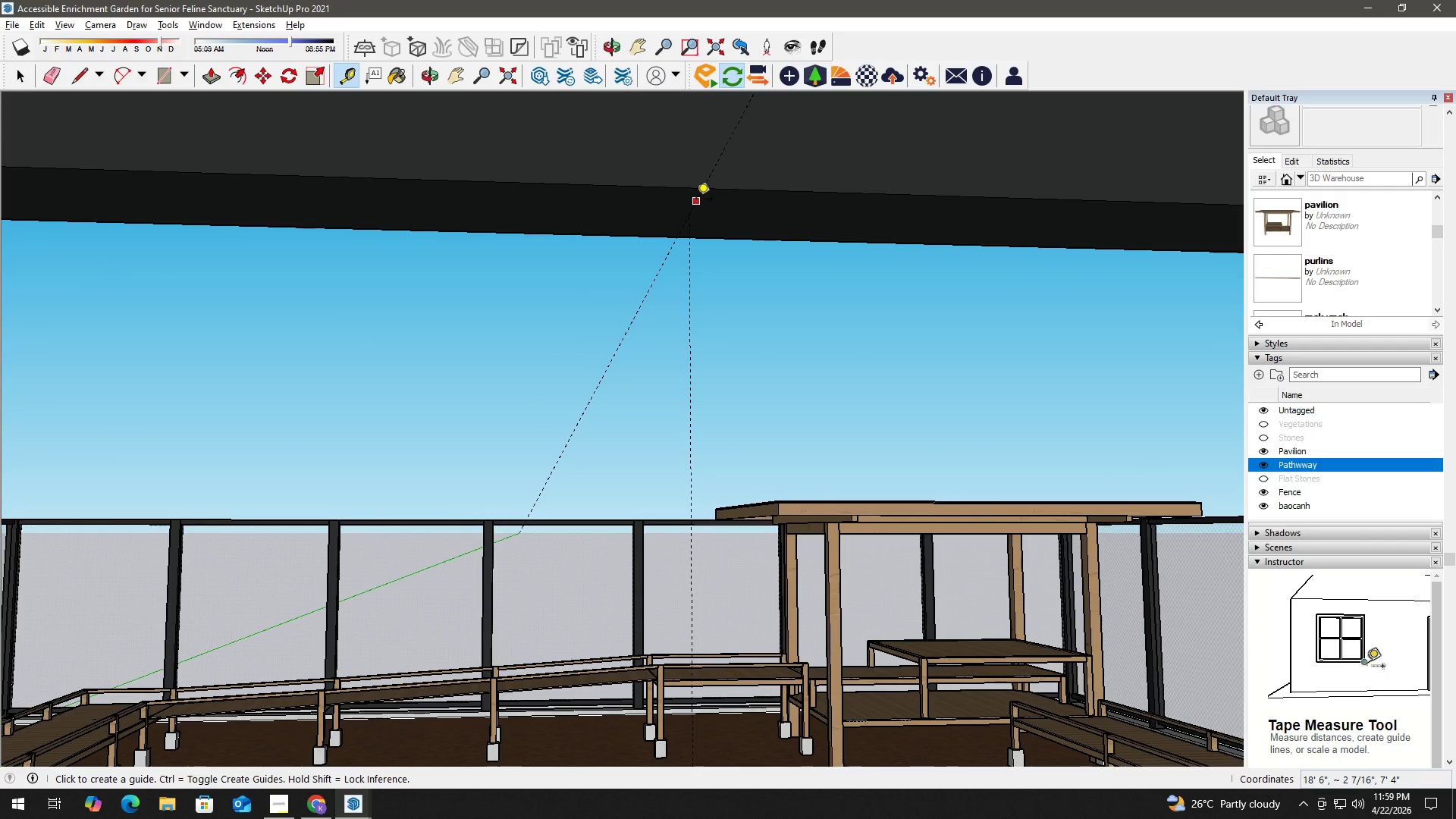 
left_click([696, 199])
 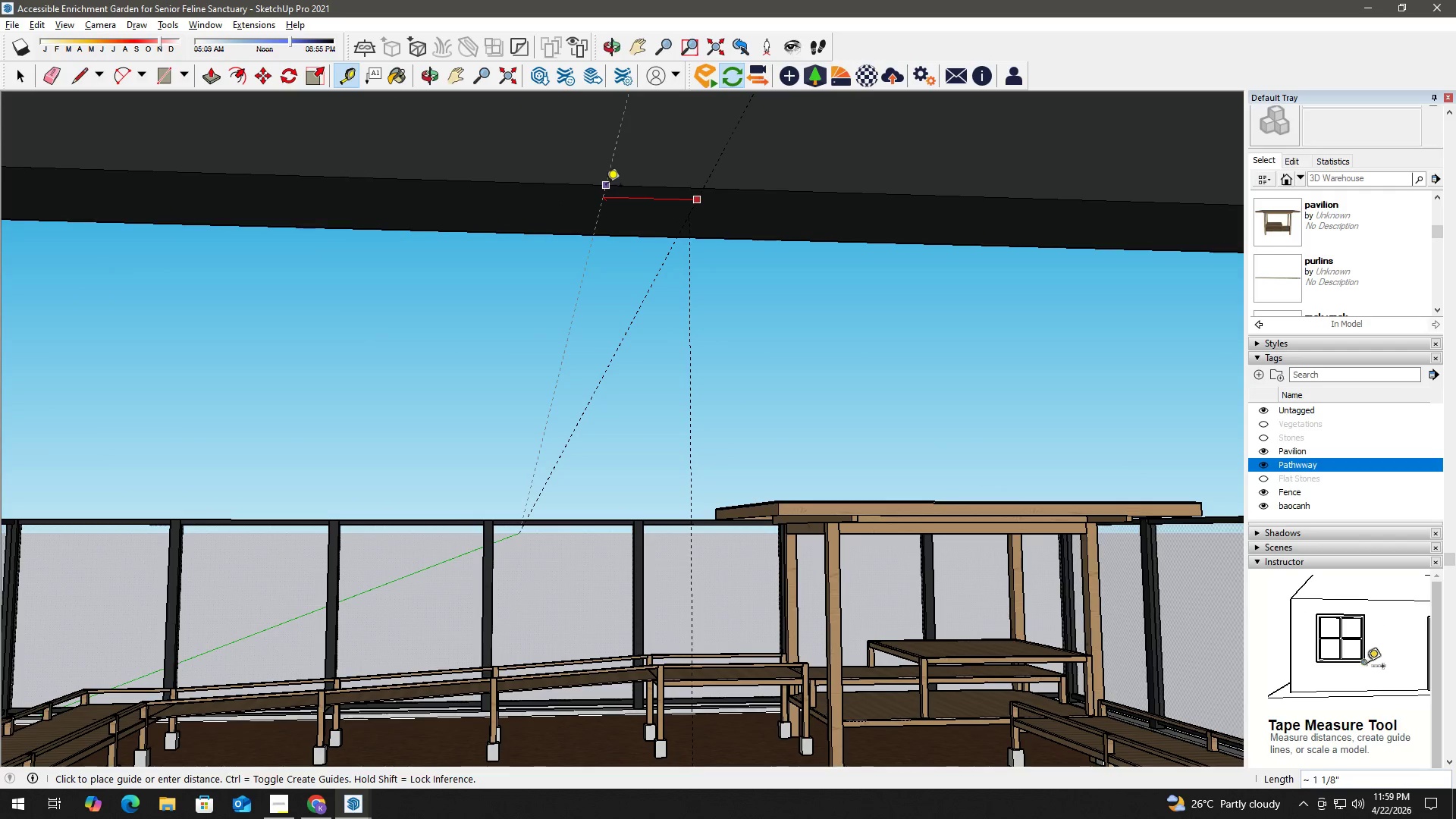 
key(Numpad2)
 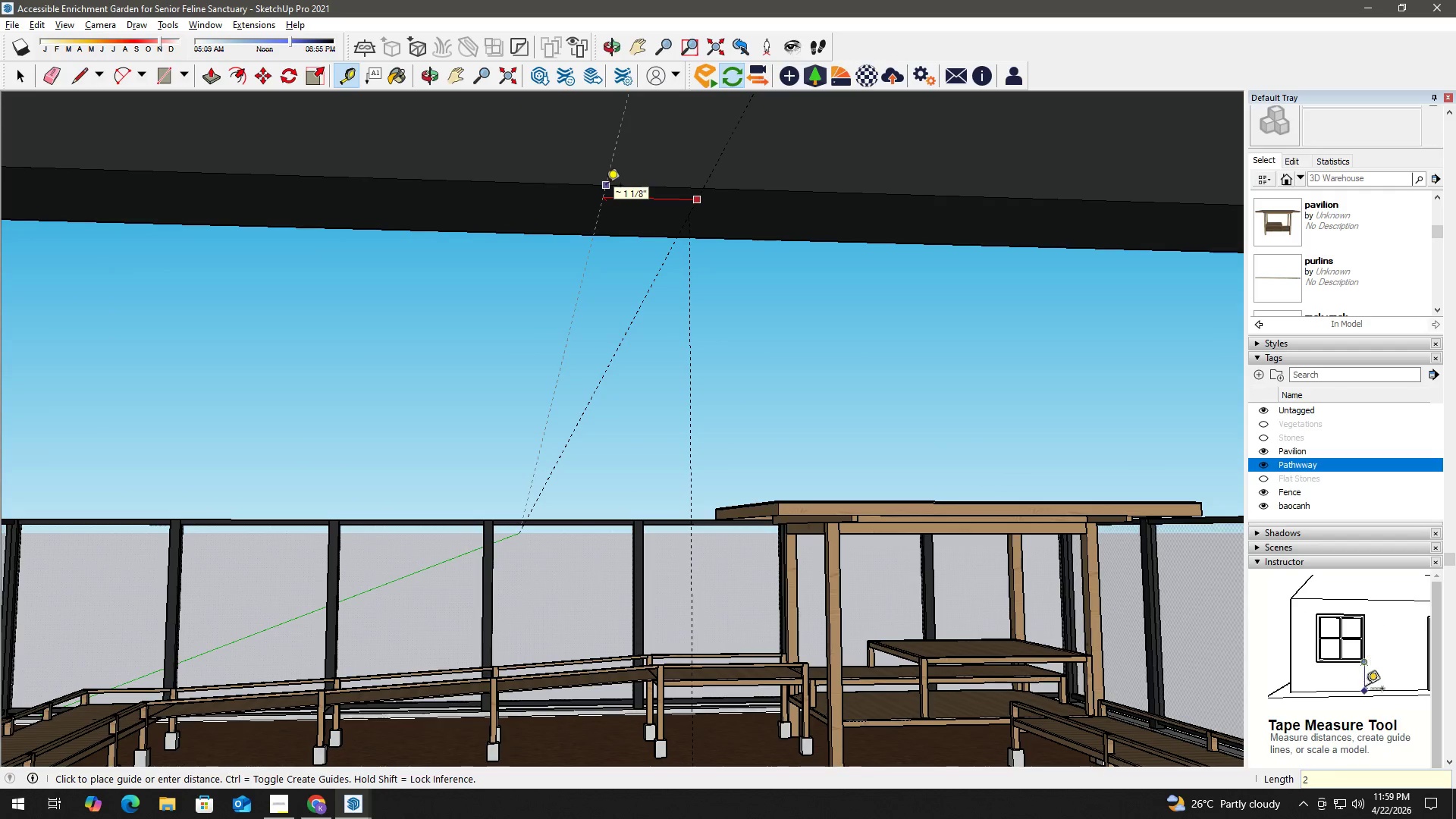 
key(NumpadEnter)
 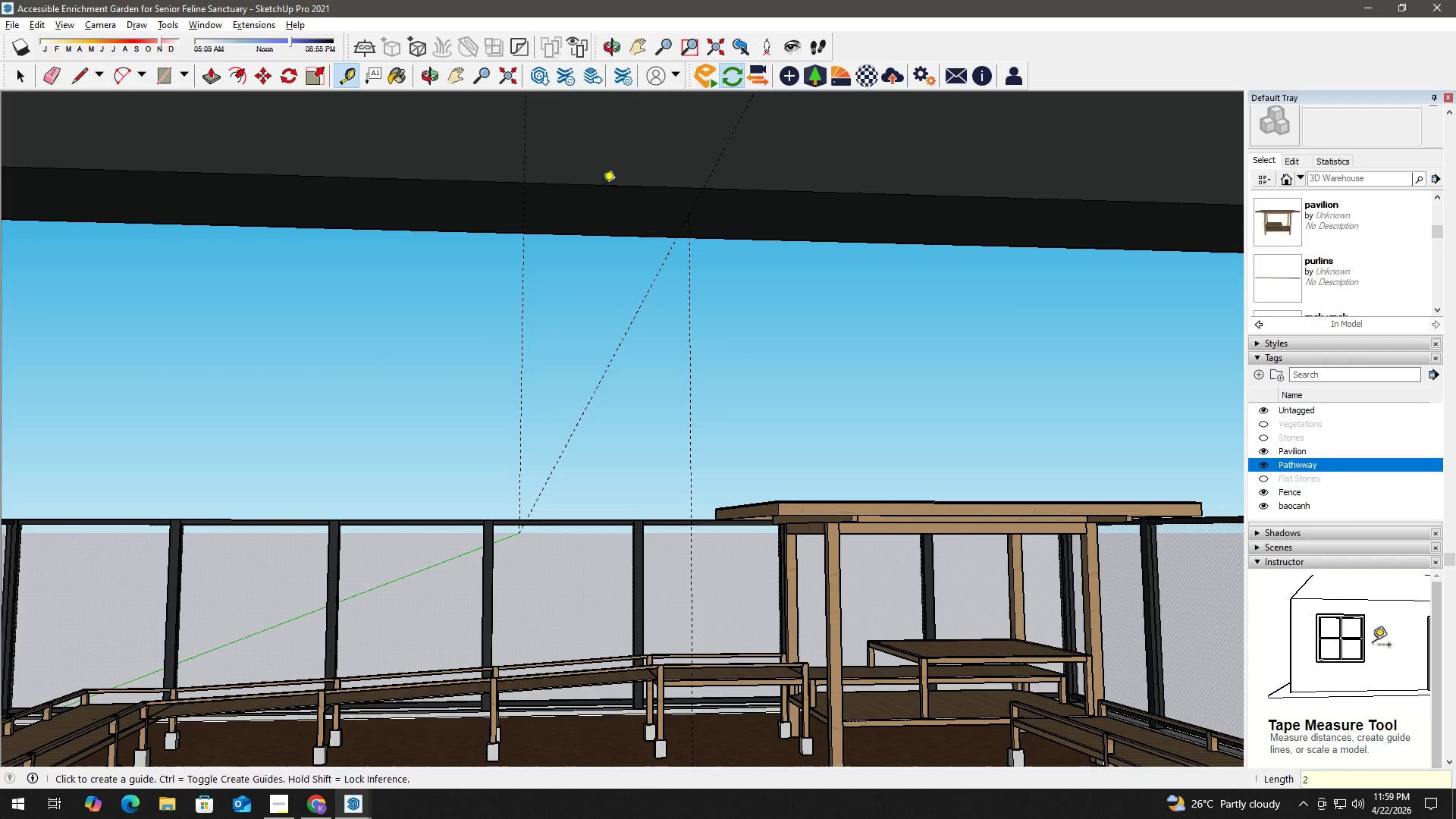 
key(Space)
 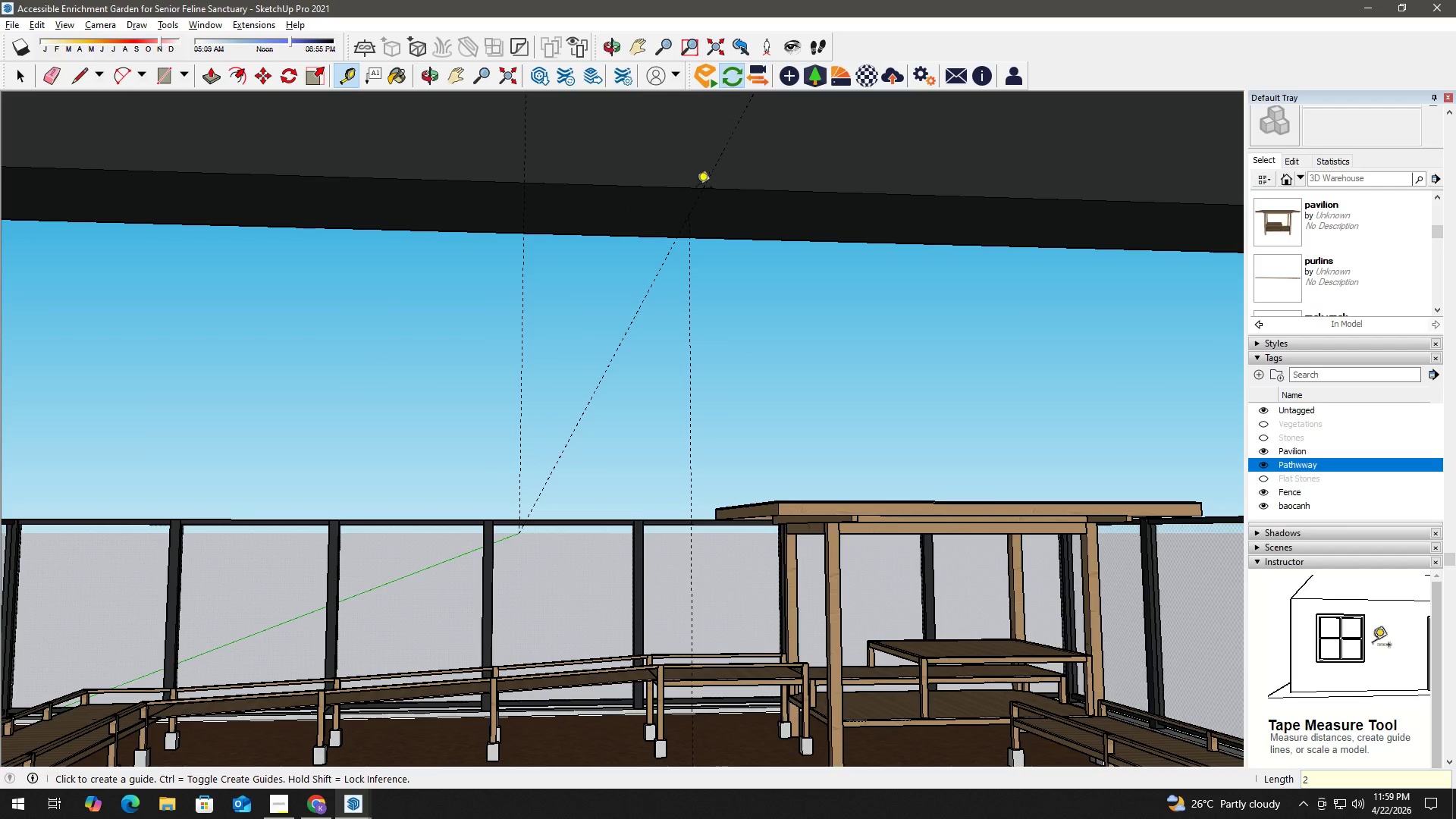 
key(R)
 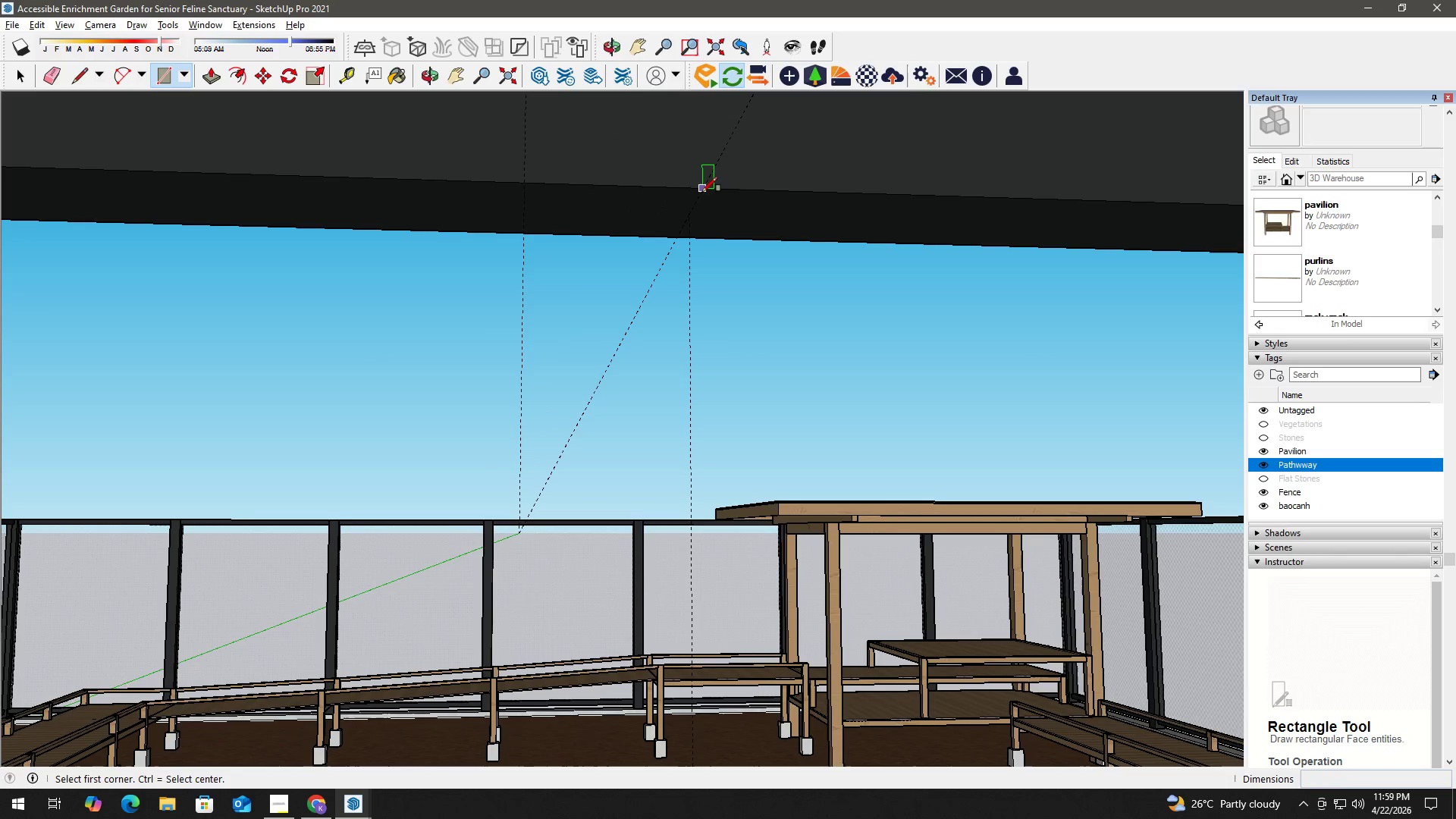 
left_click([703, 190])
 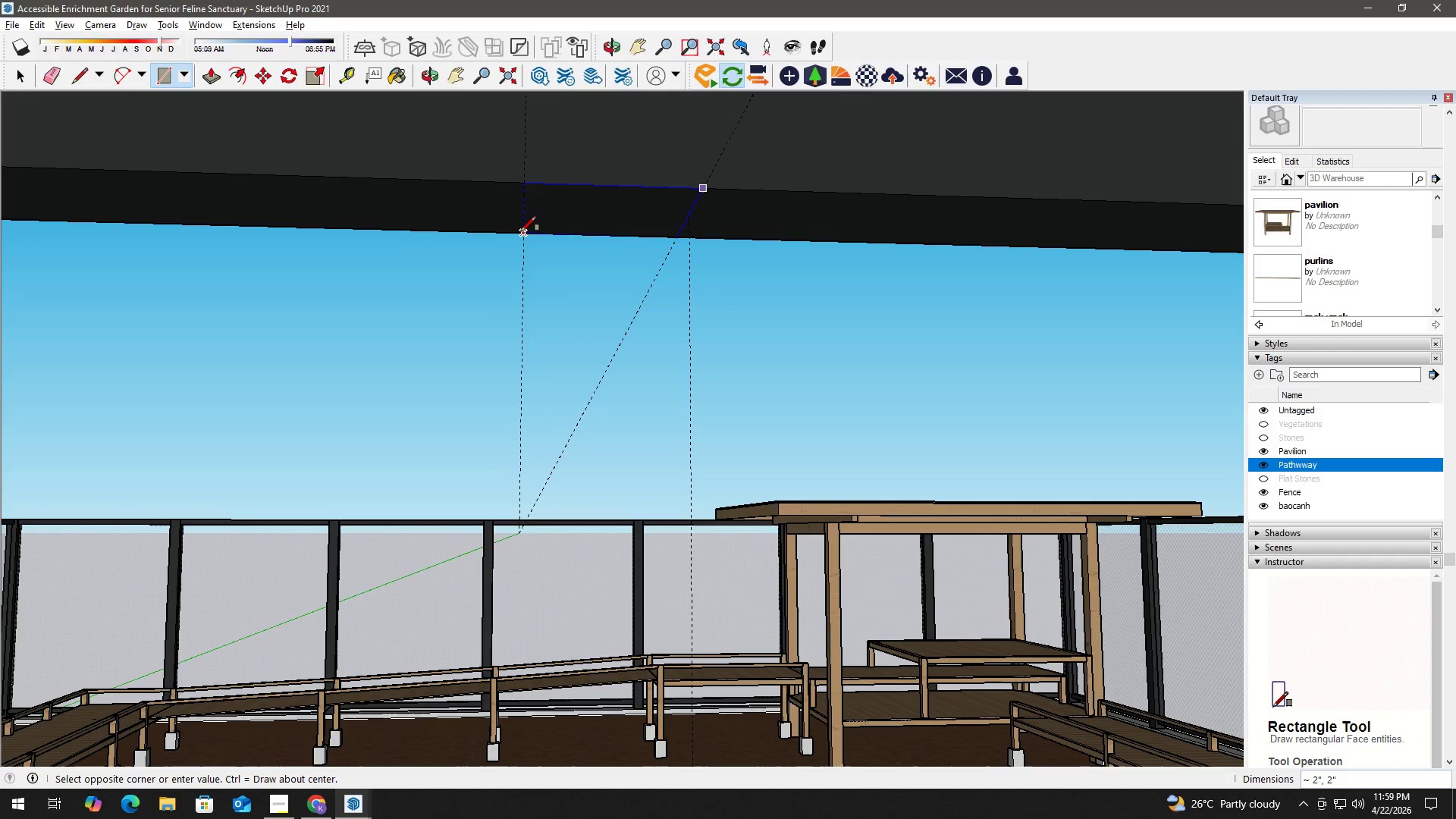 
left_click([521, 231])
 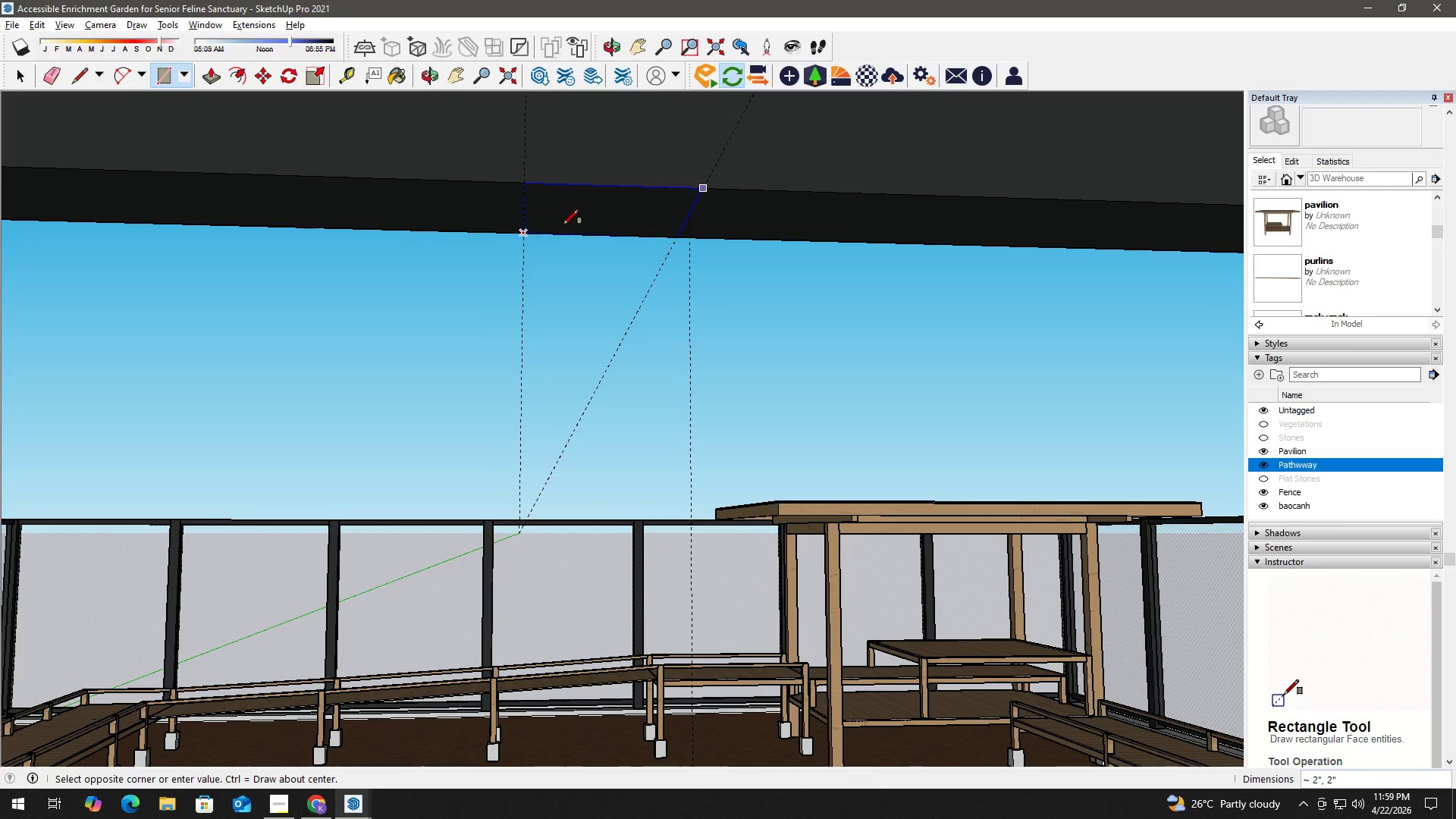 
key(Space)
 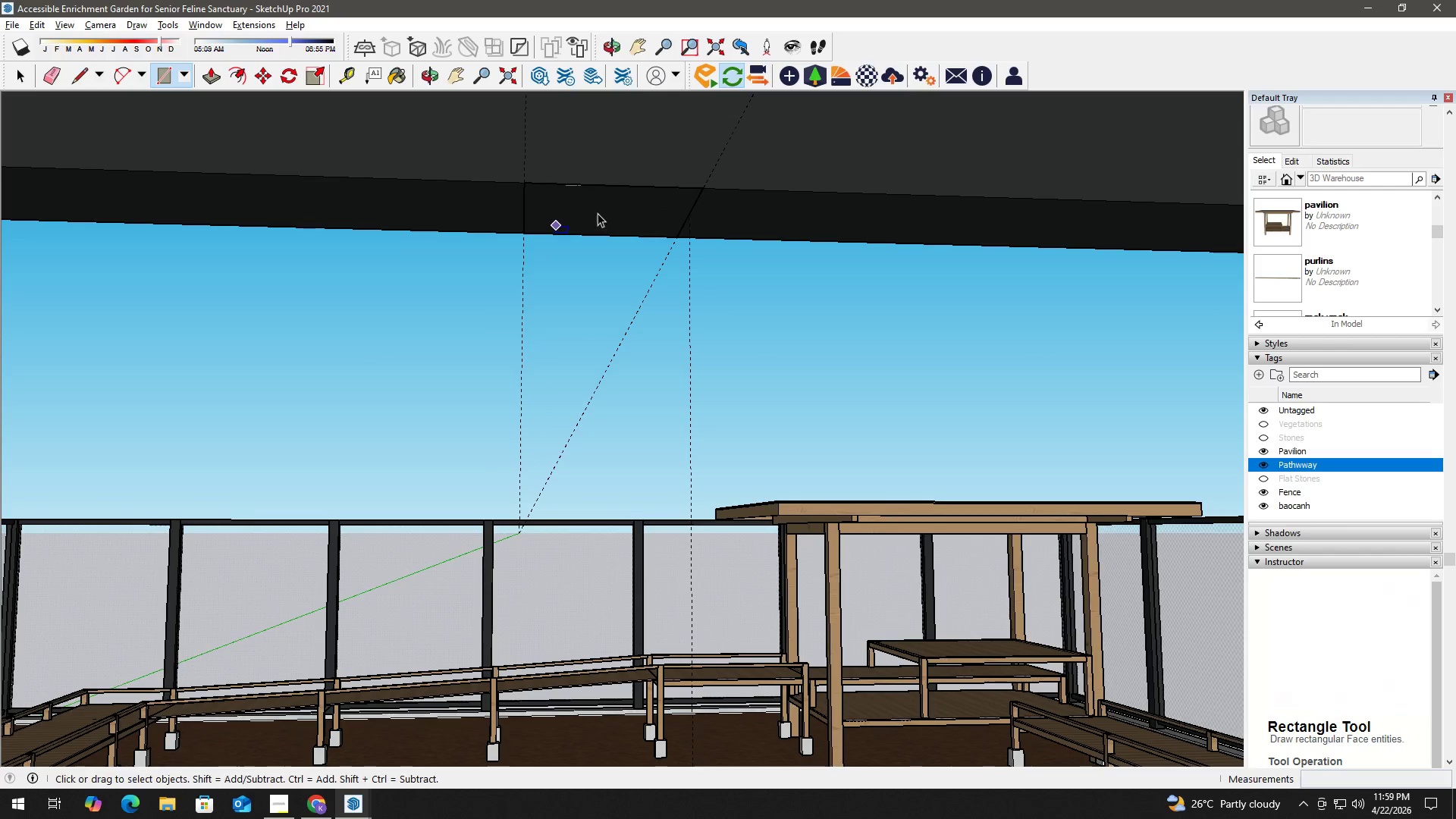 
double_click([598, 213])
 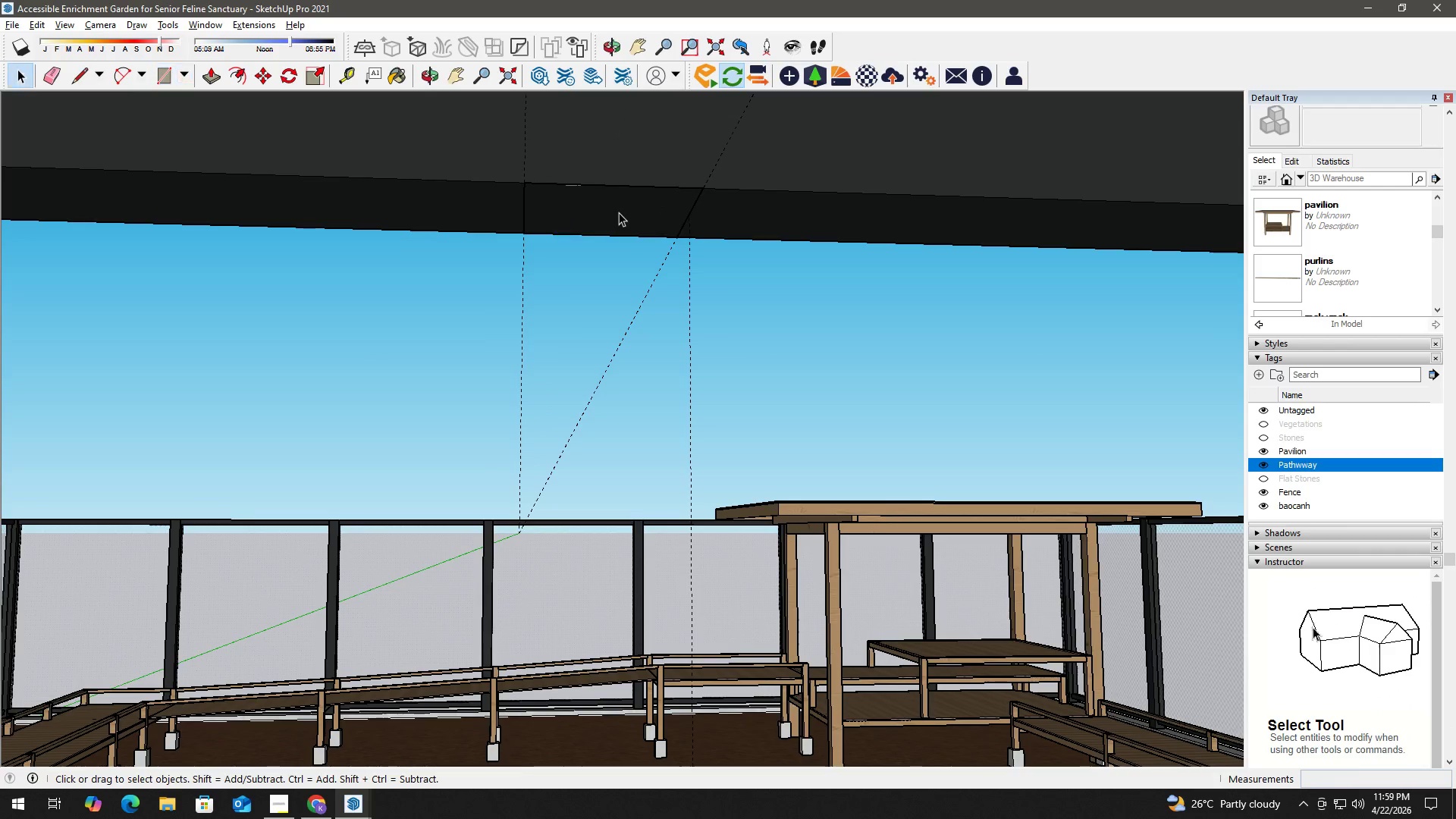 
key(P)
 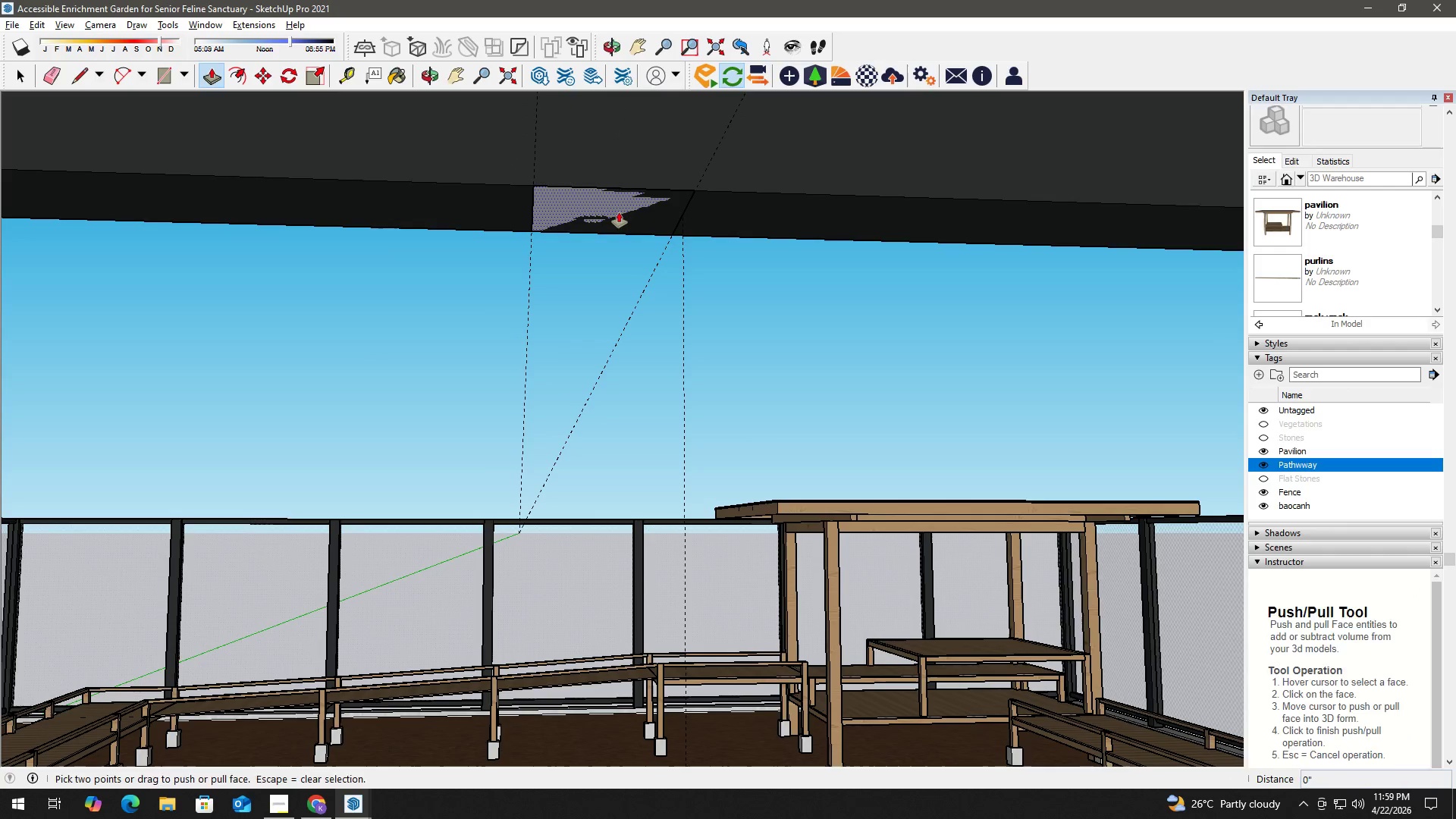 
scroll: coordinate [619, 212], scroll_direction: down, amount: 1.0
 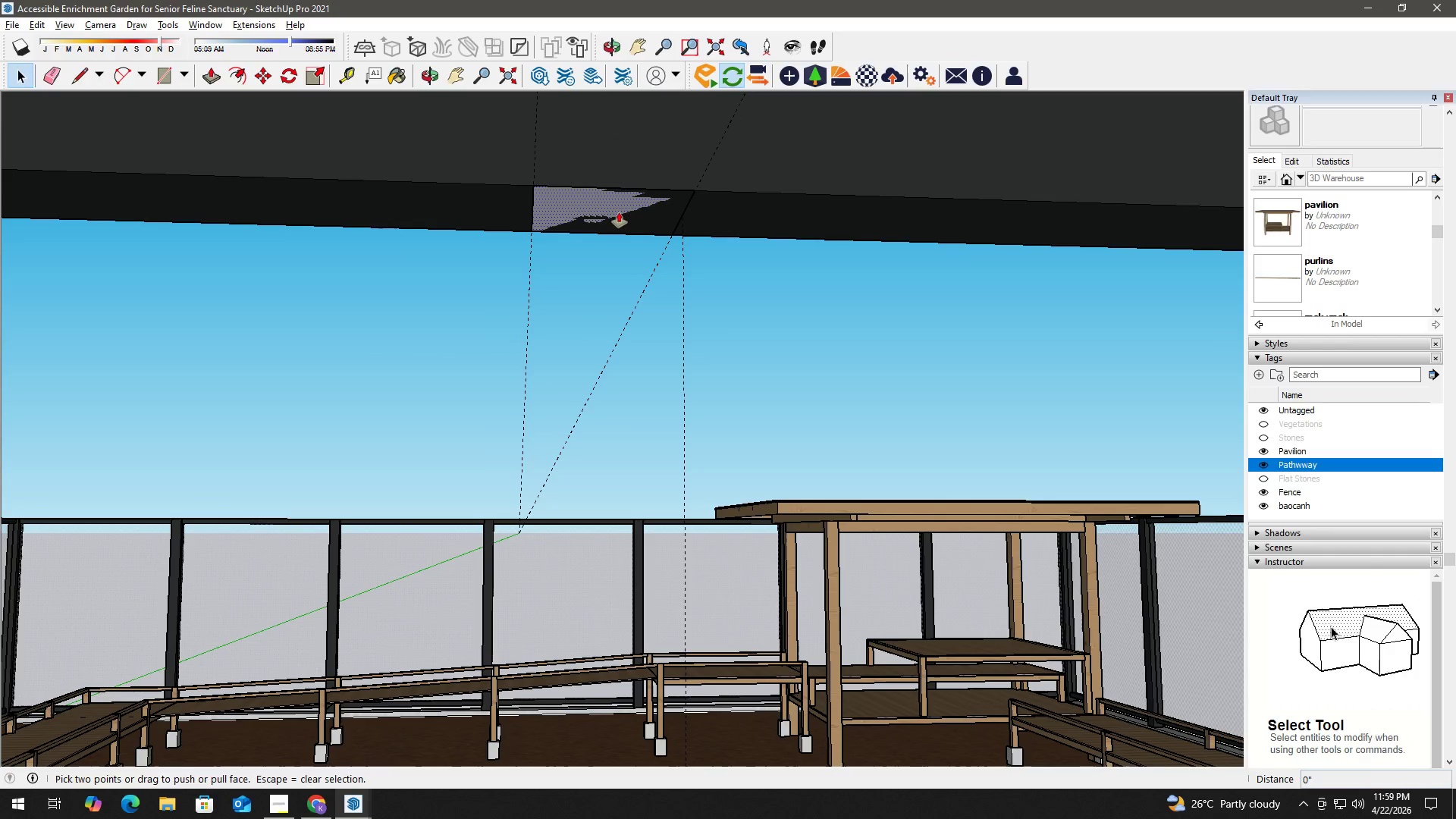 
left_click([619, 212])
 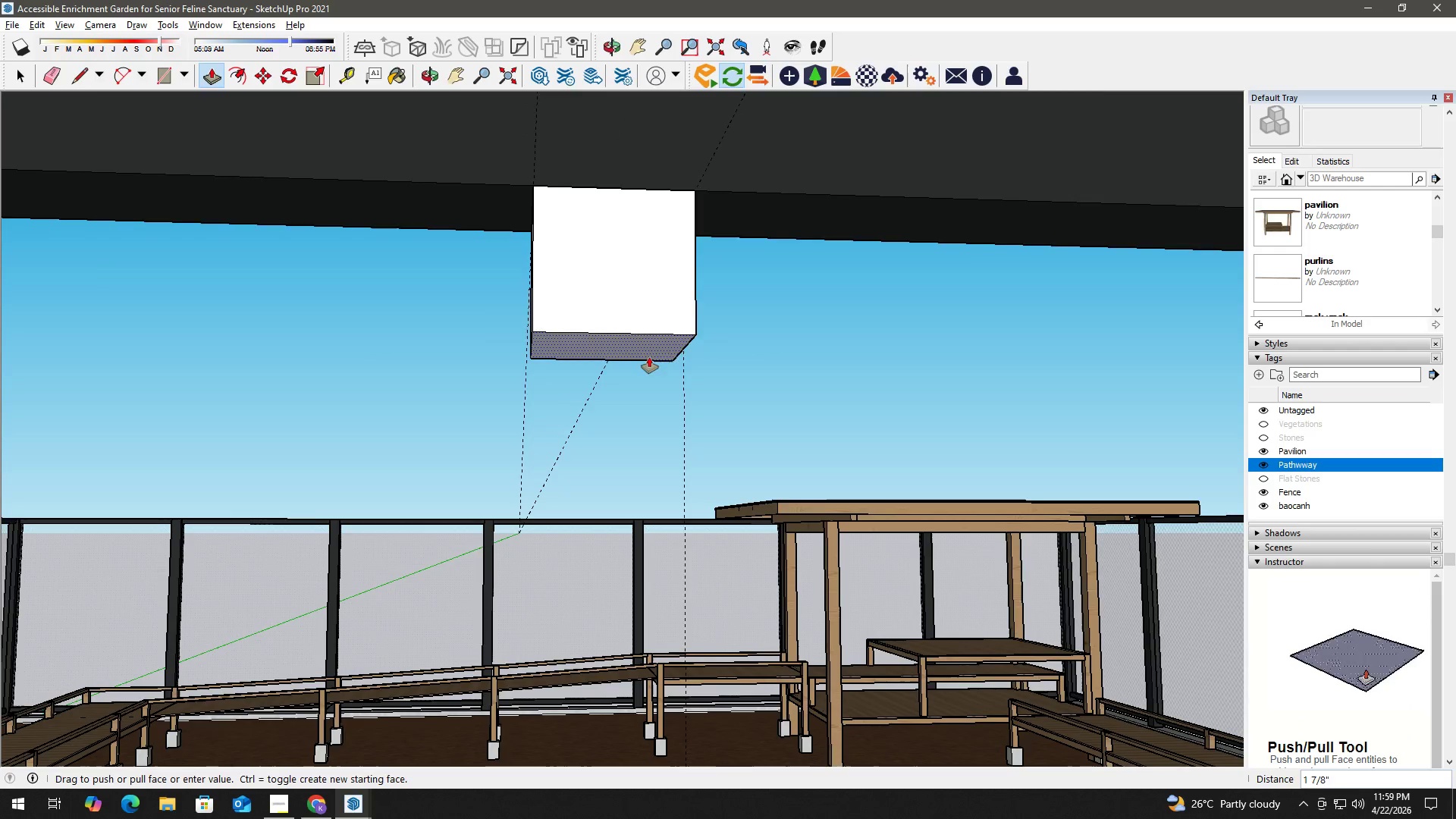 
scroll: coordinate [645, 489], scroll_direction: down, amount: 9.0
 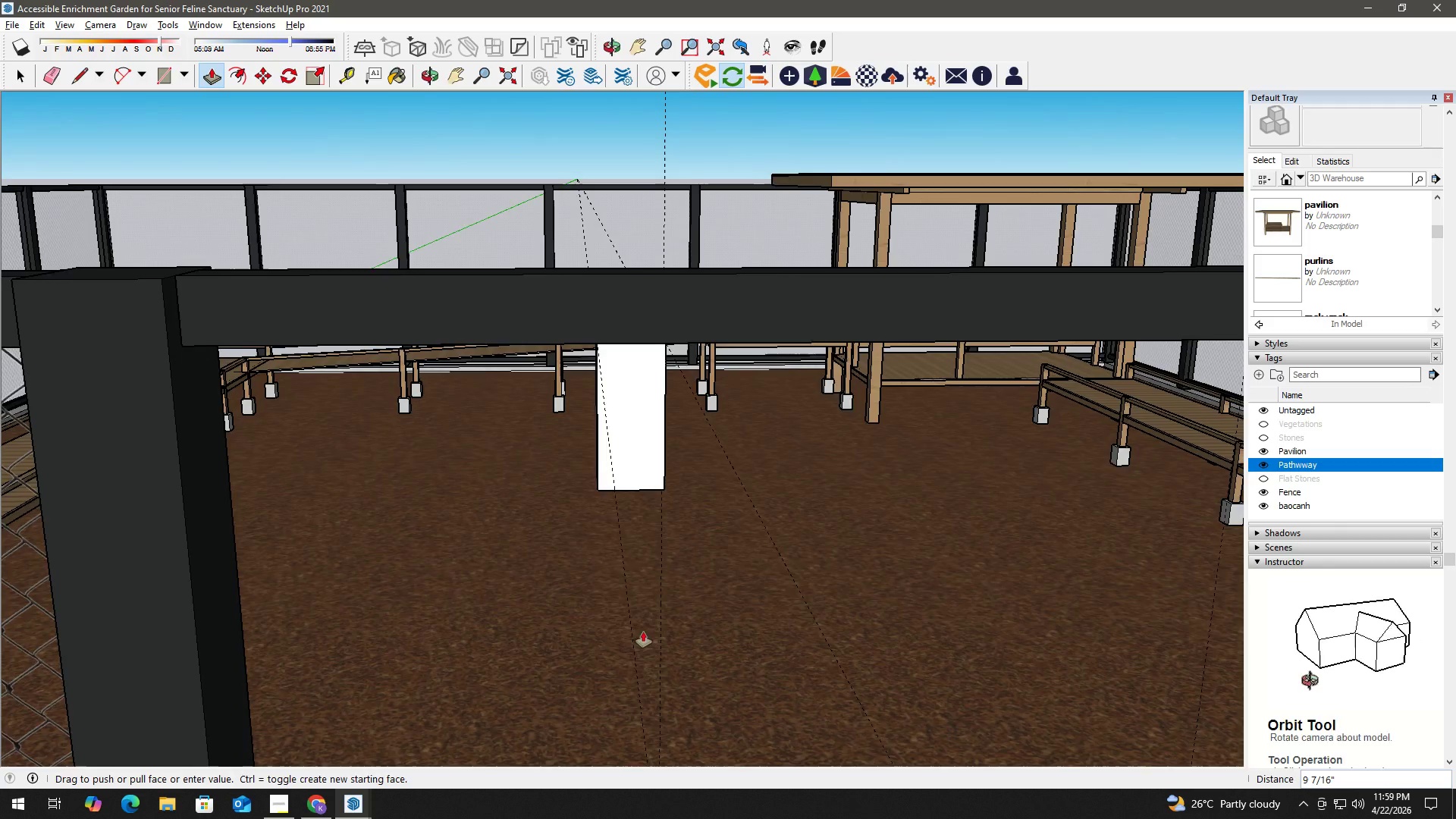 
hold_key(key=ShiftLeft, duration=0.58)
 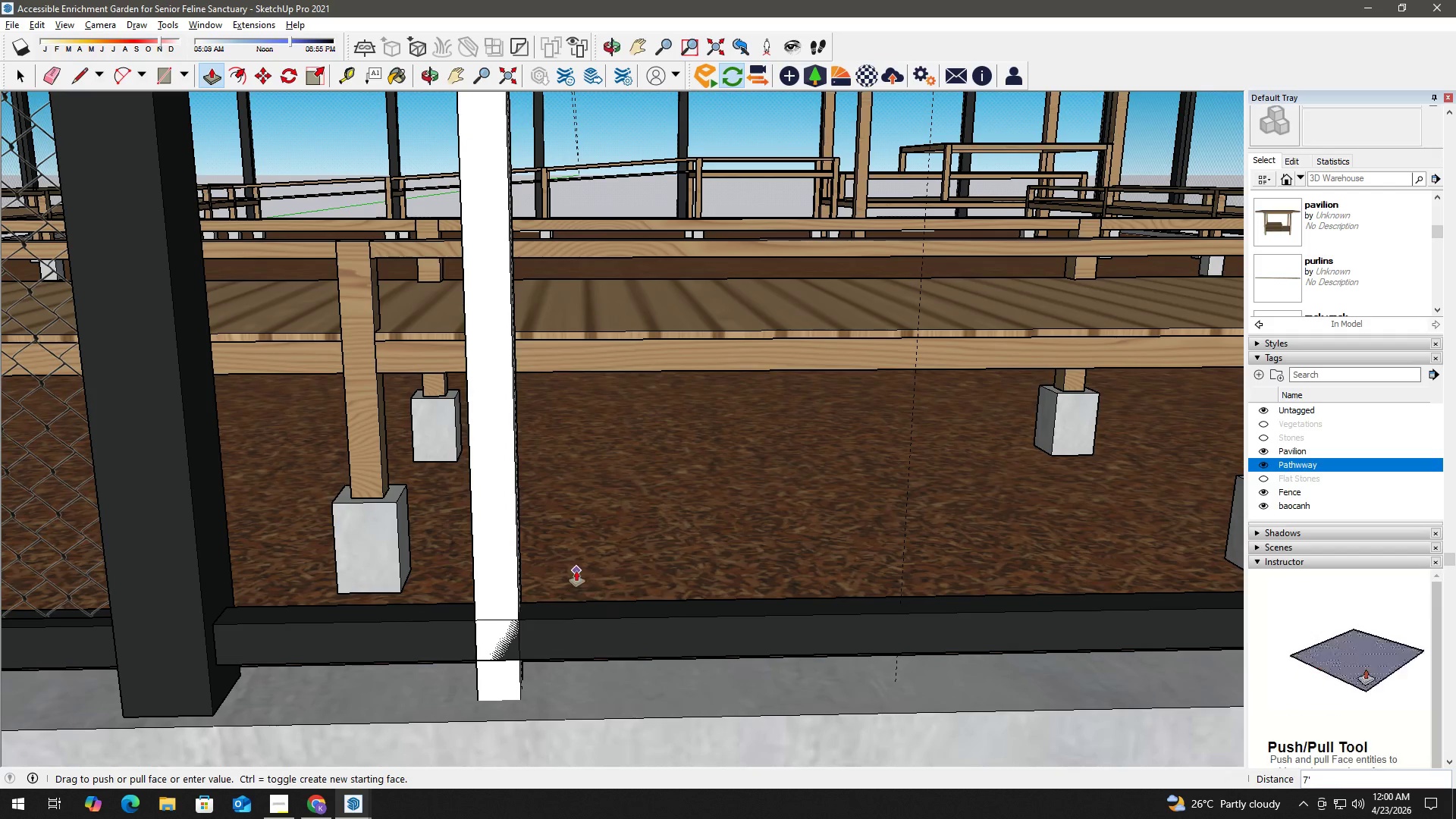 
scroll: coordinate [576, 573], scroll_direction: up, amount: 1.0
 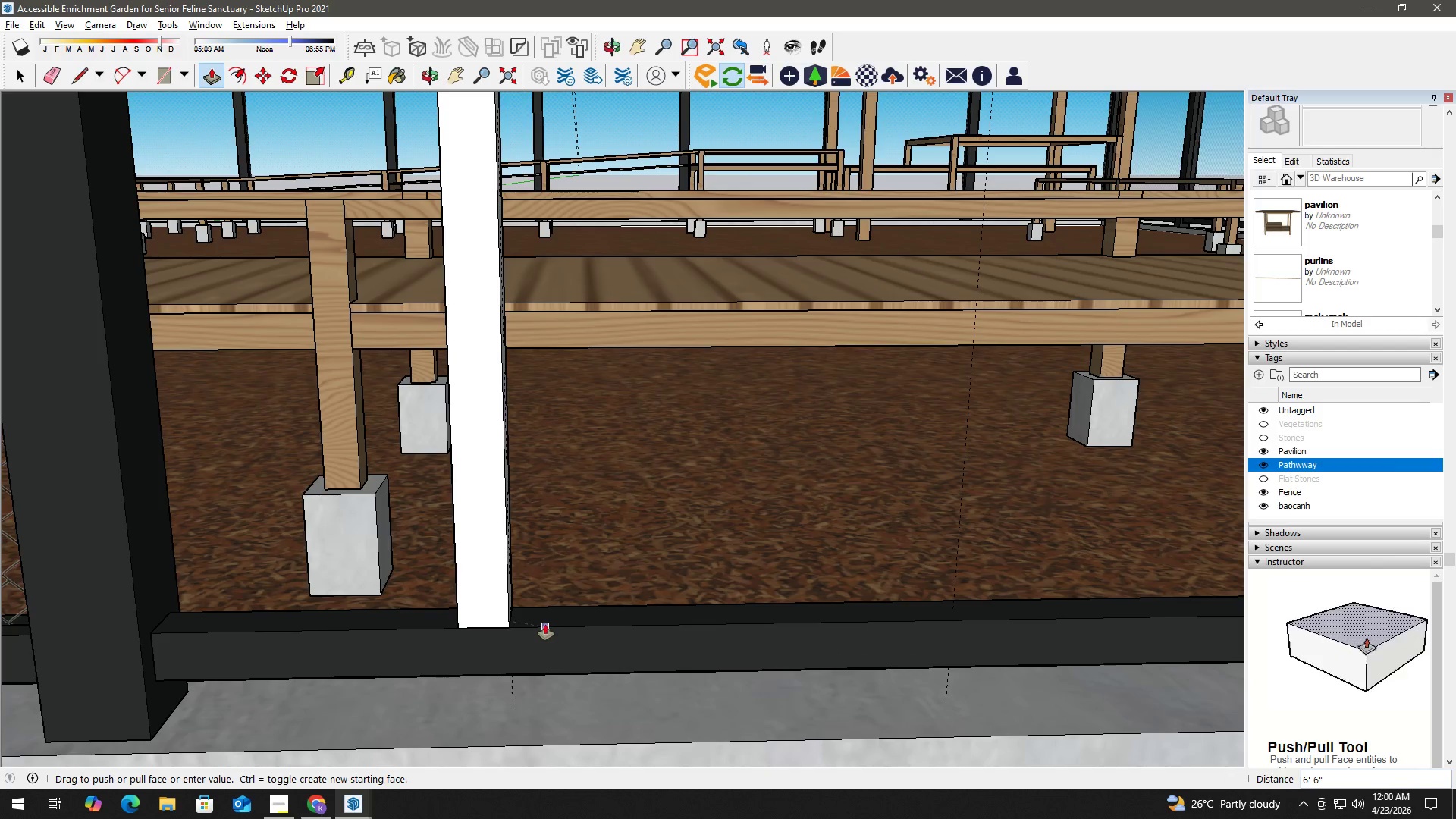 
left_click([545, 624])
 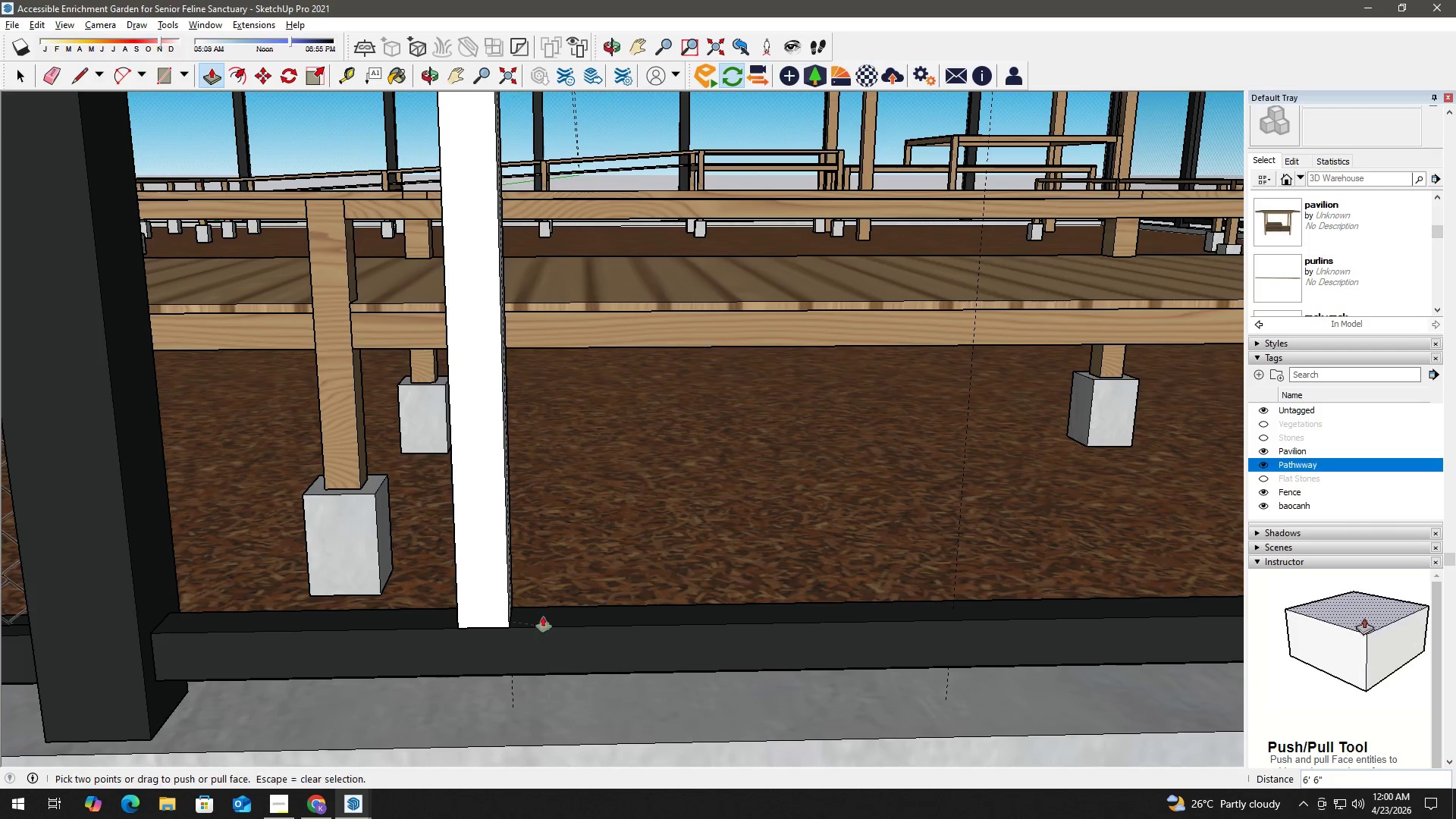 
key(Space)
 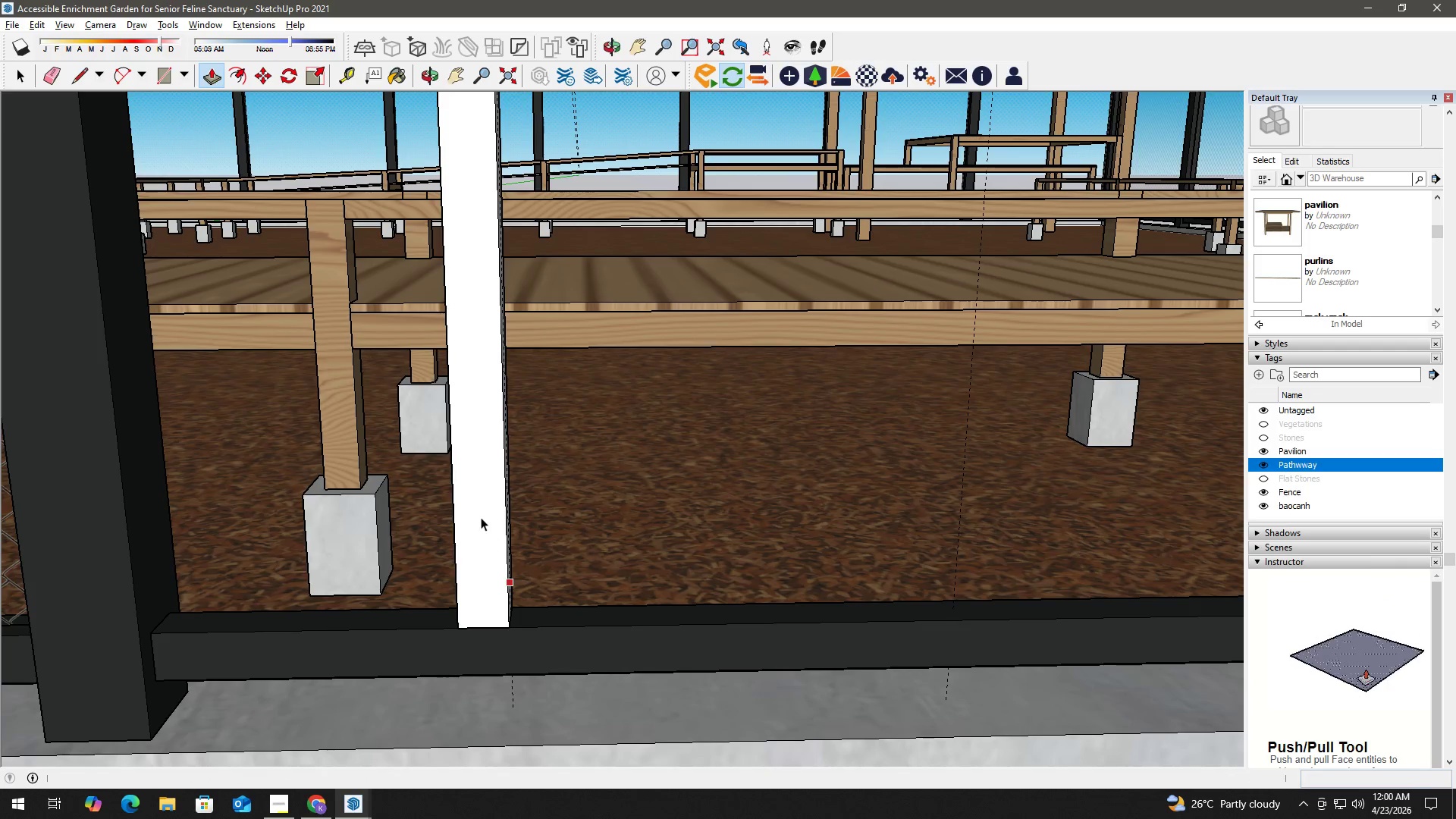 
double_click([480, 515])
 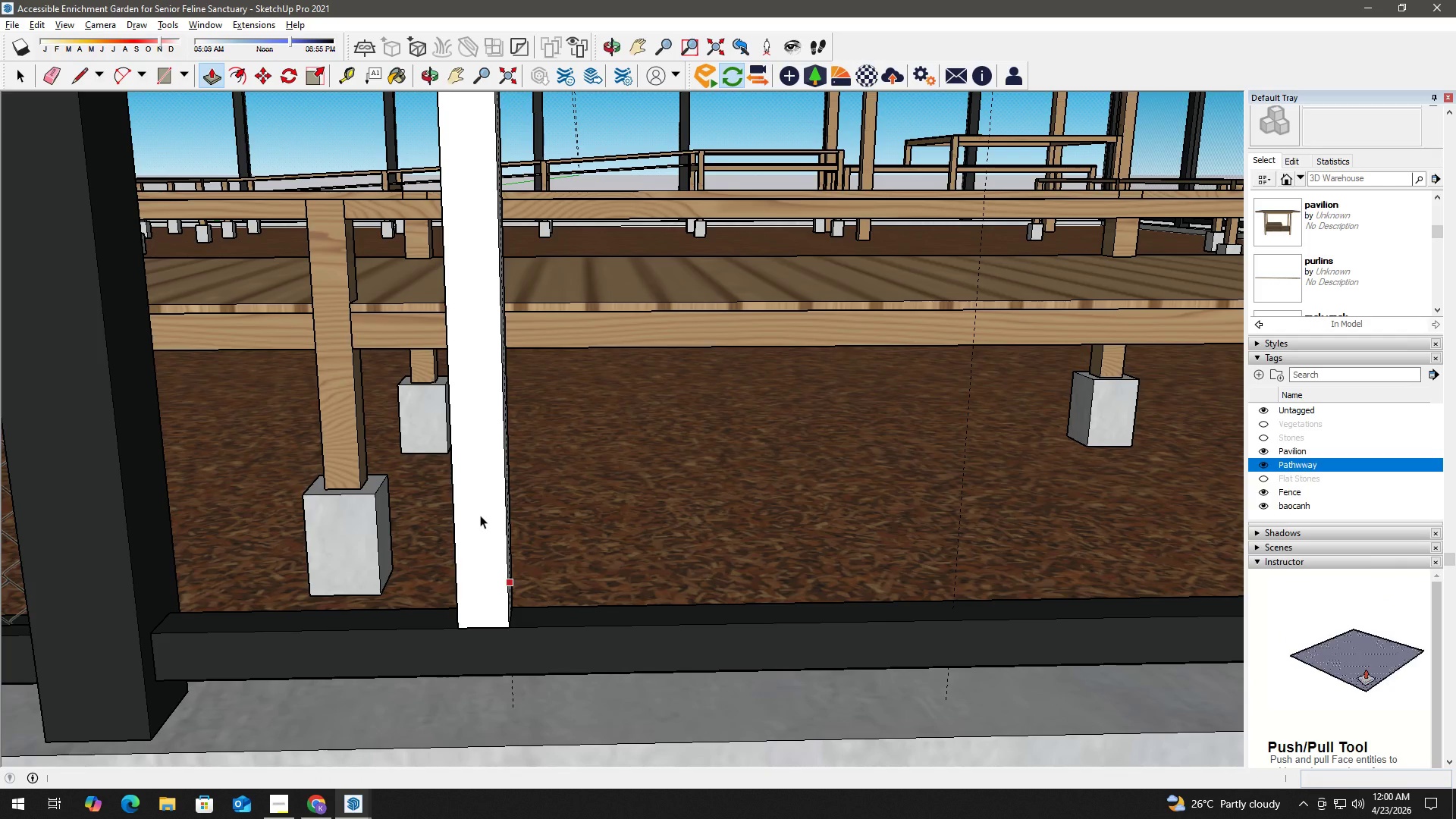 
right_click([480, 515])
 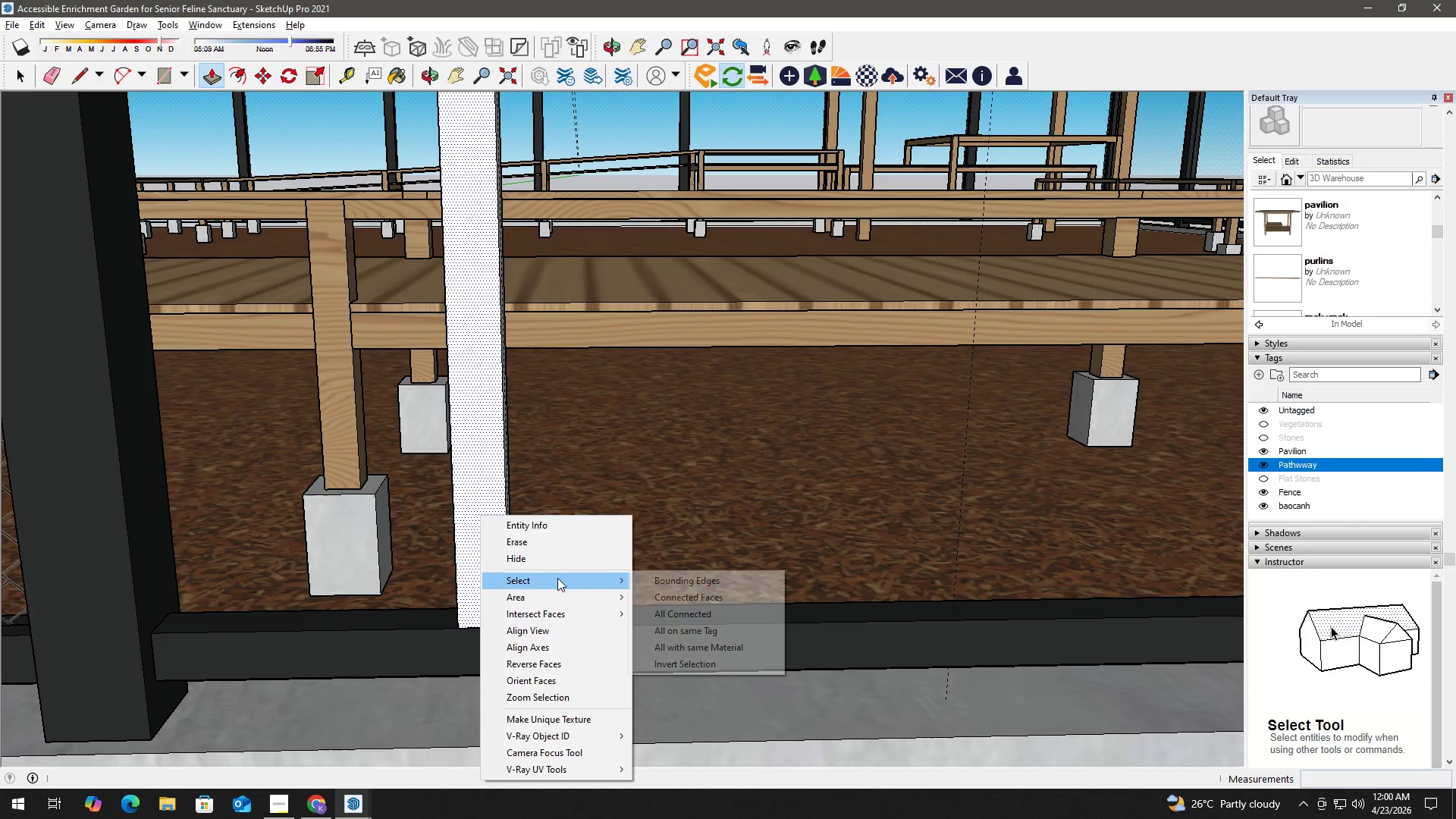 
left_click([694, 615])
 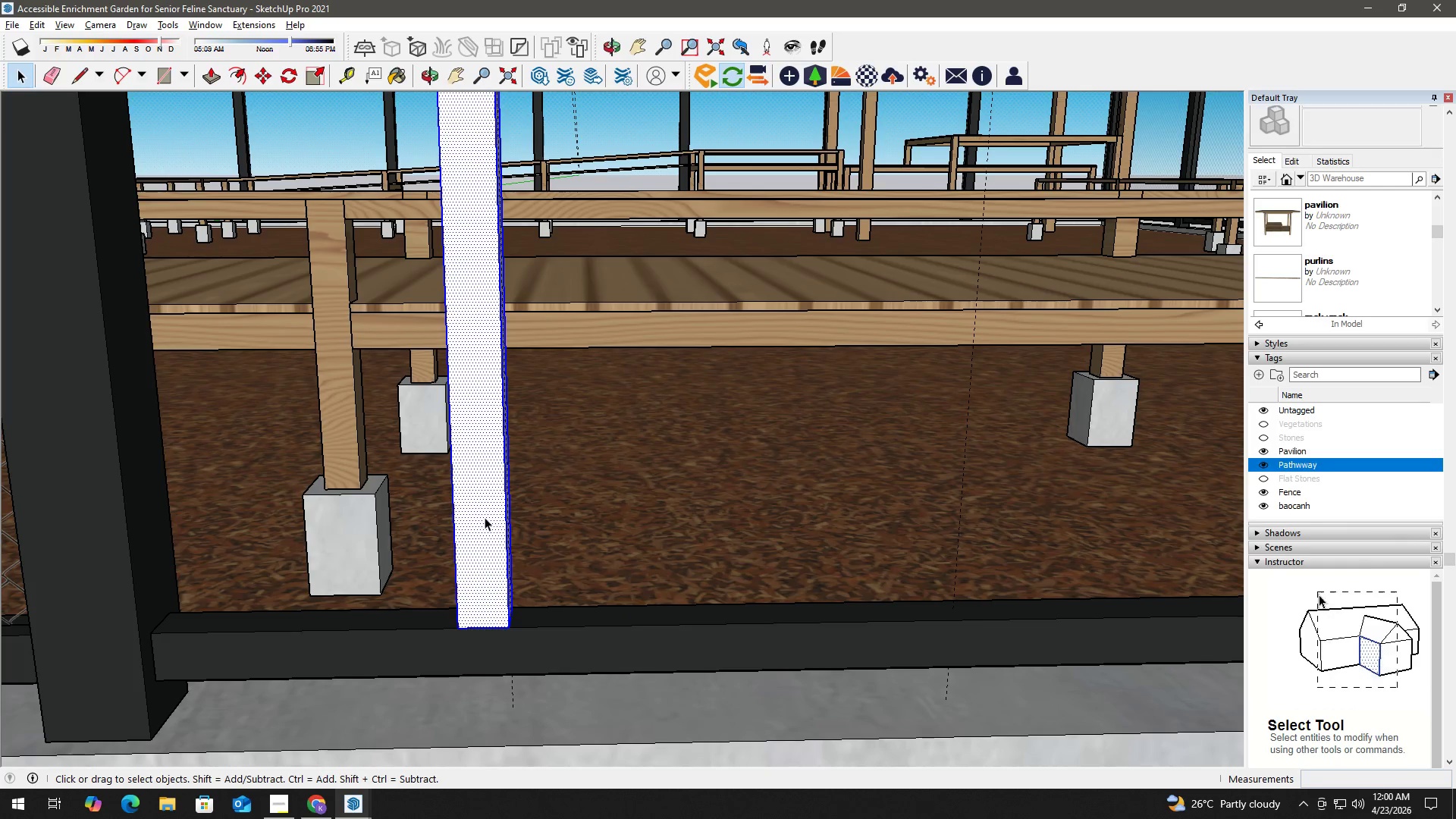 
key(B)
 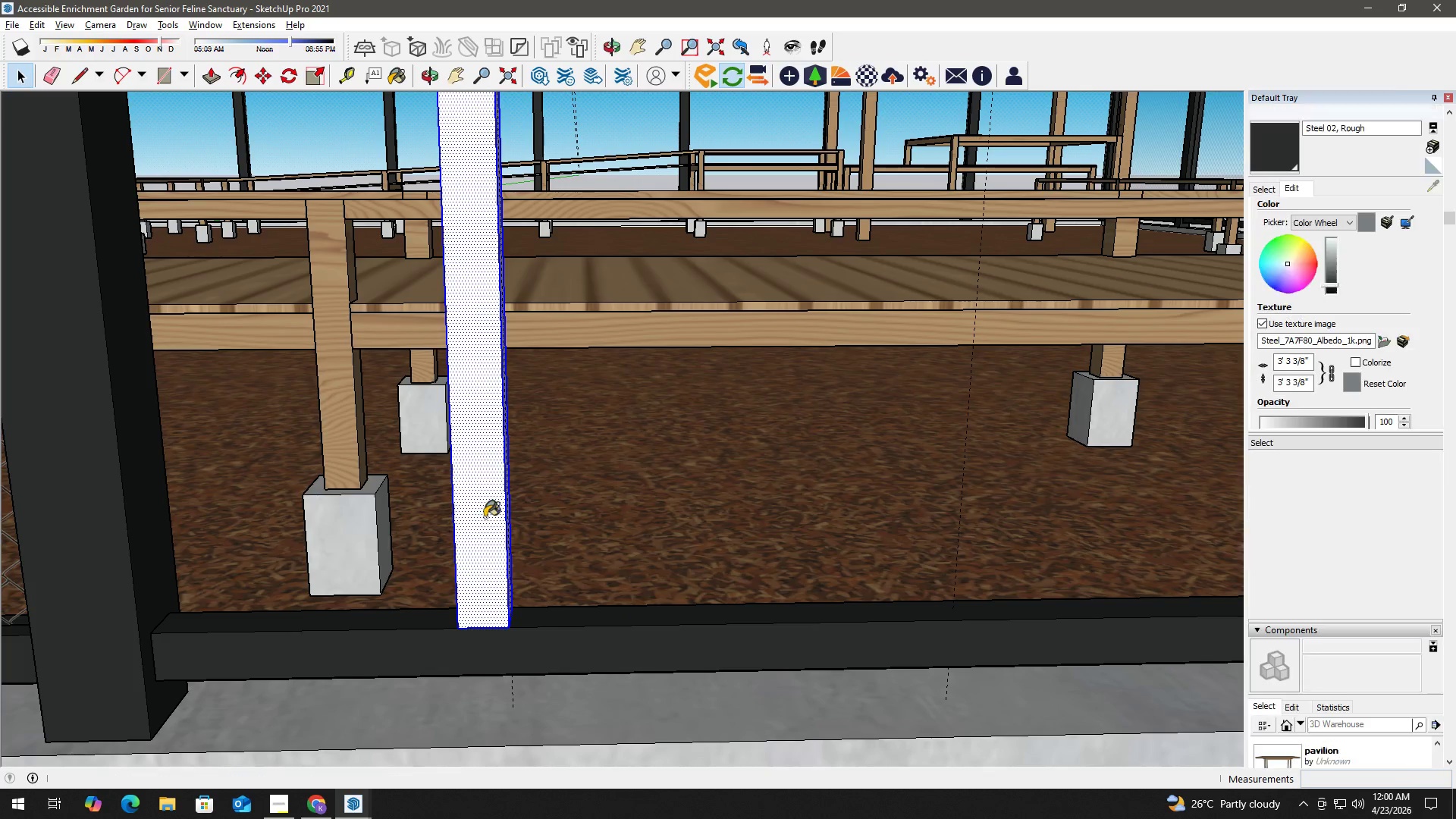 
left_click([485, 517])
 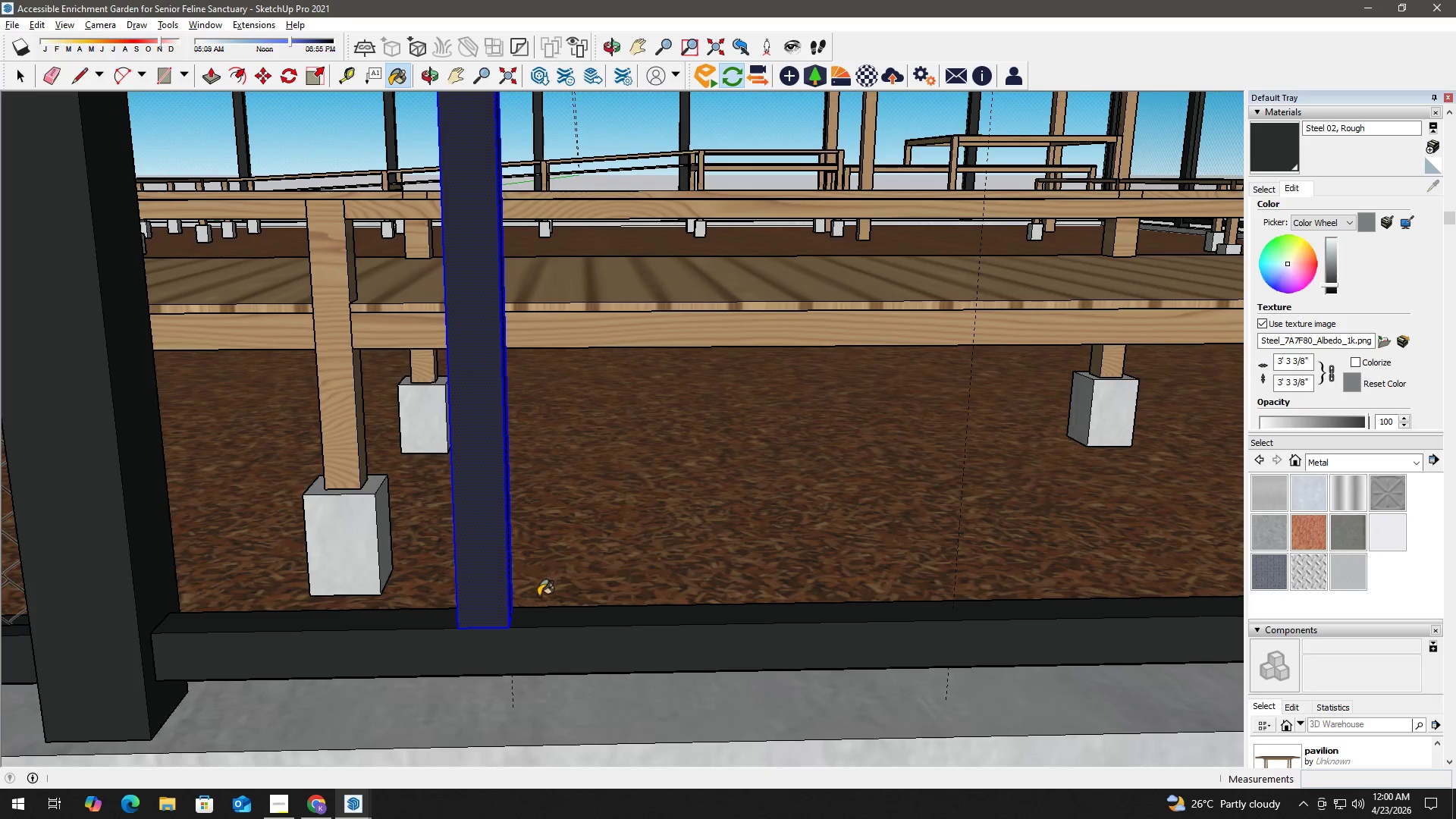 
key(Space)
 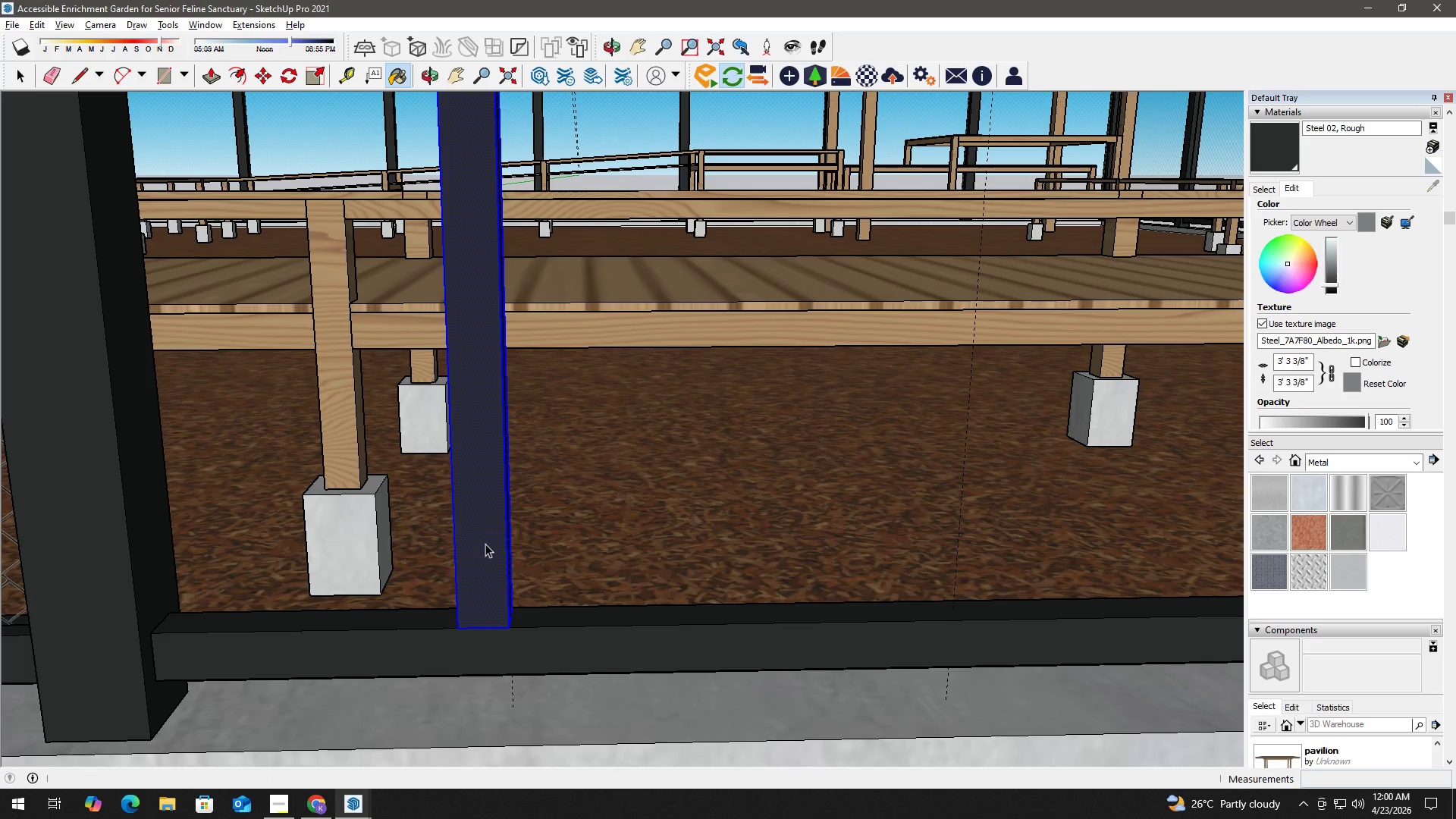 
right_click([485, 544])
 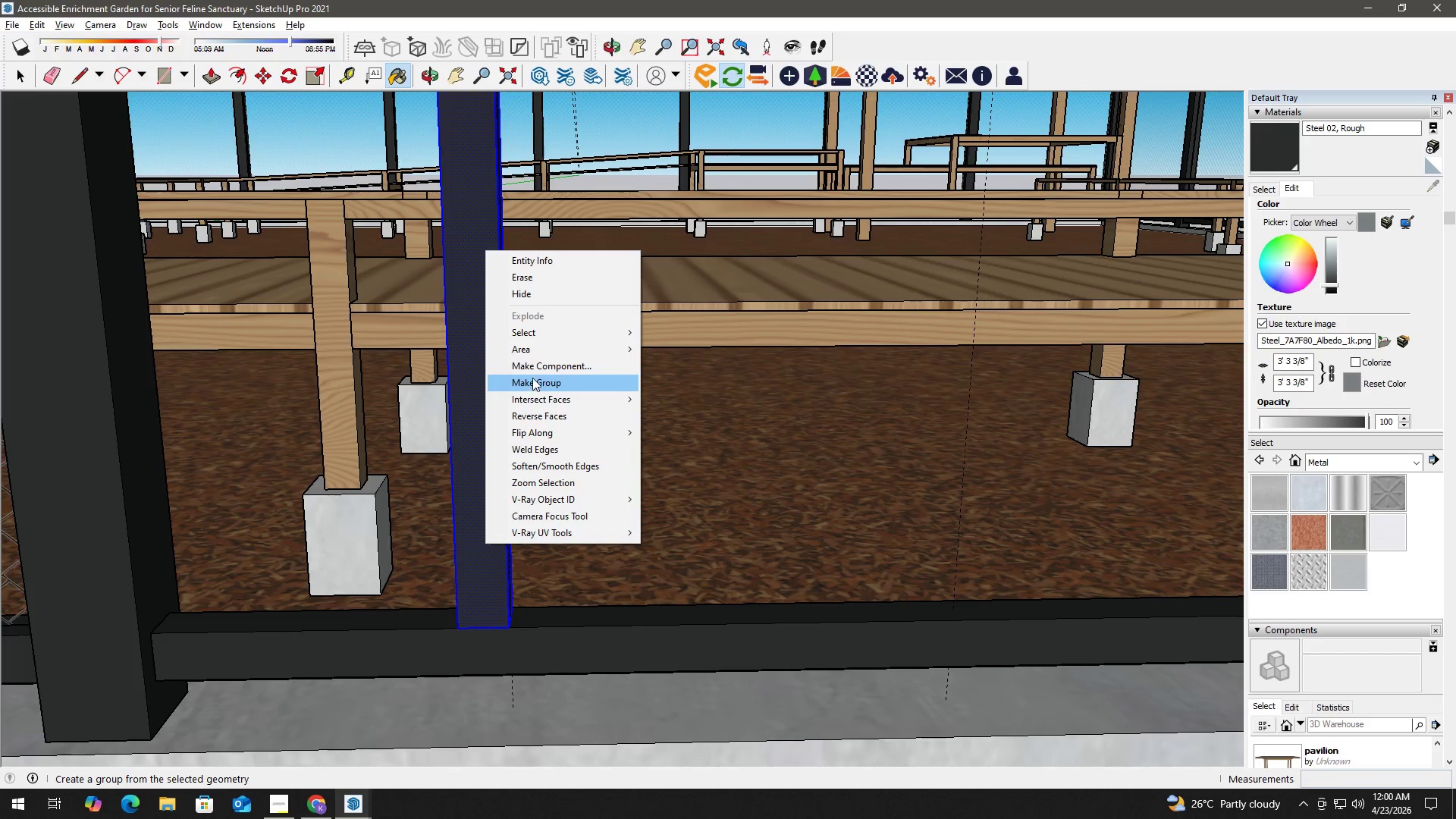 
left_click([533, 377])
 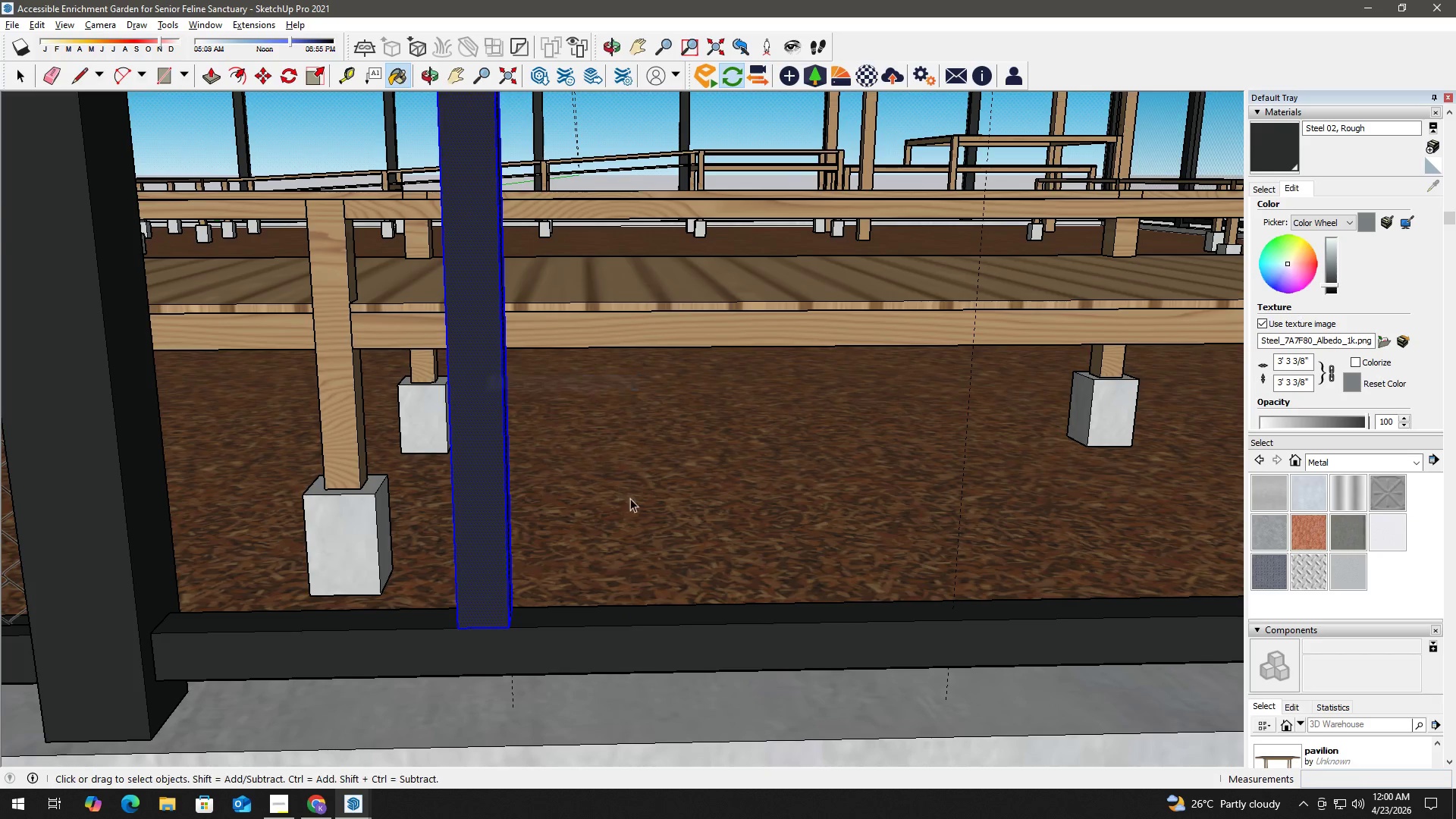 
scroll: coordinate [636, 509], scroll_direction: down, amount: 8.0
 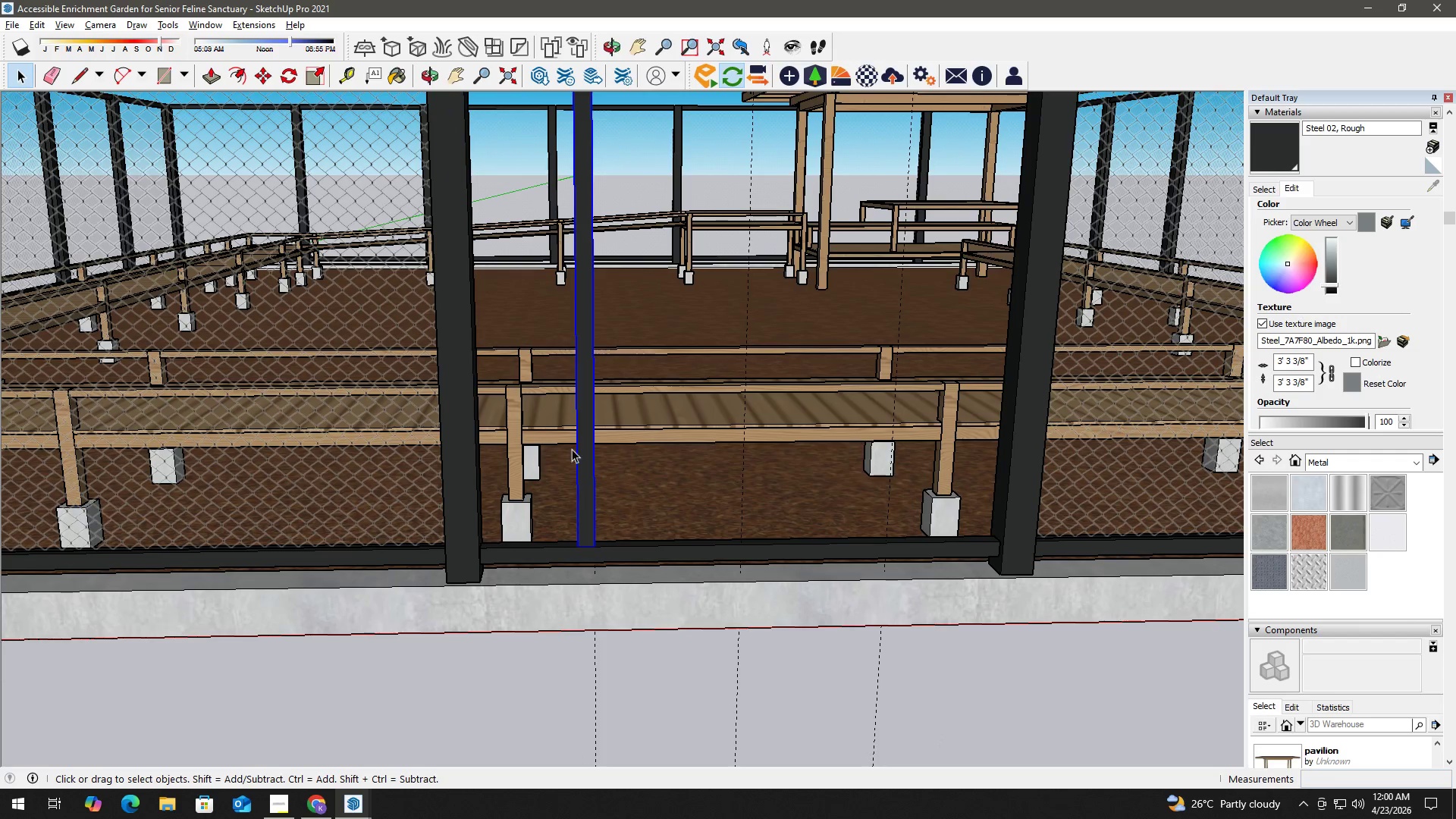 
type(hh)
 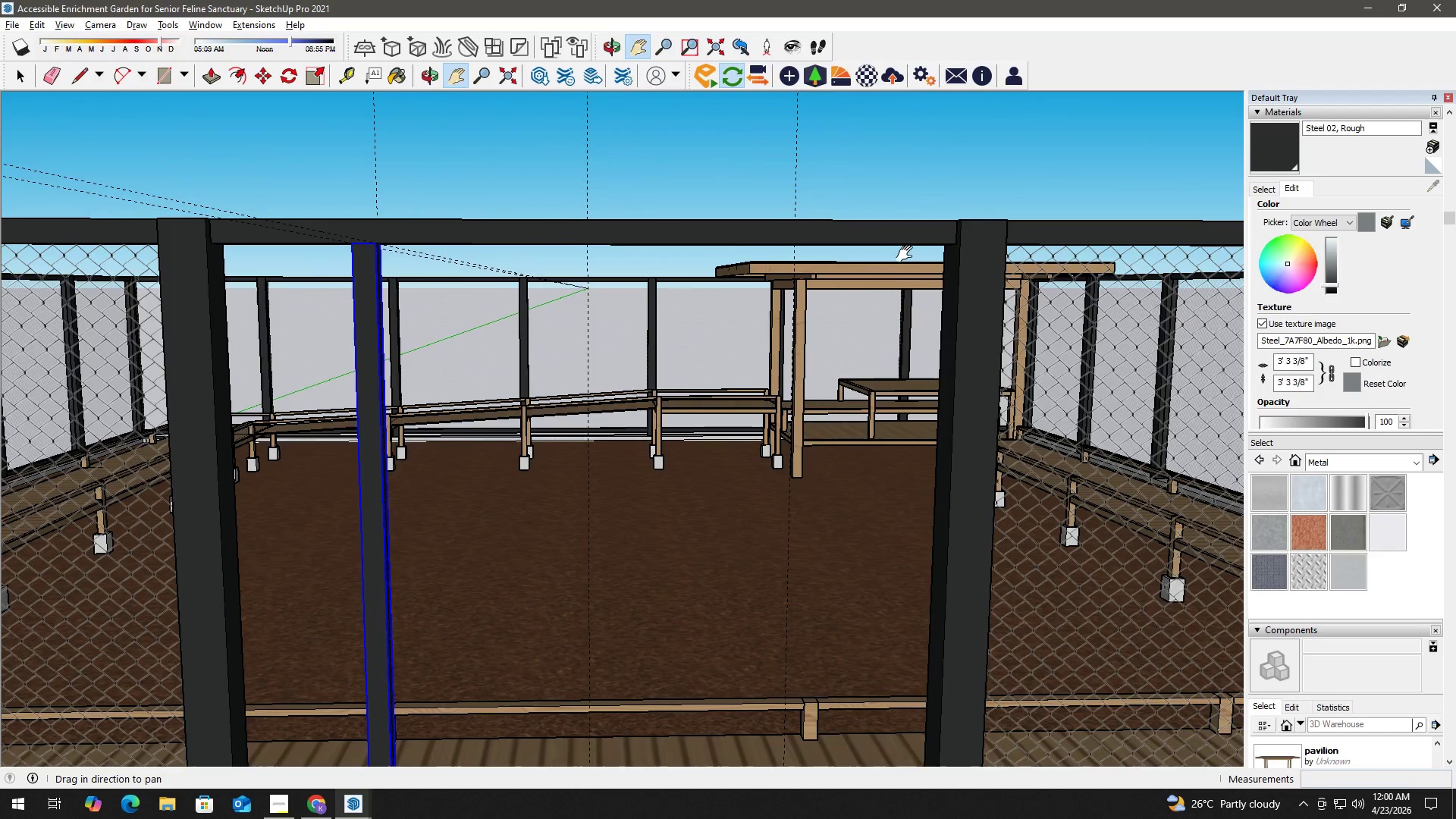 
left_click_drag(start_coordinate=[566, 378], to_coordinate=[564, 544])
 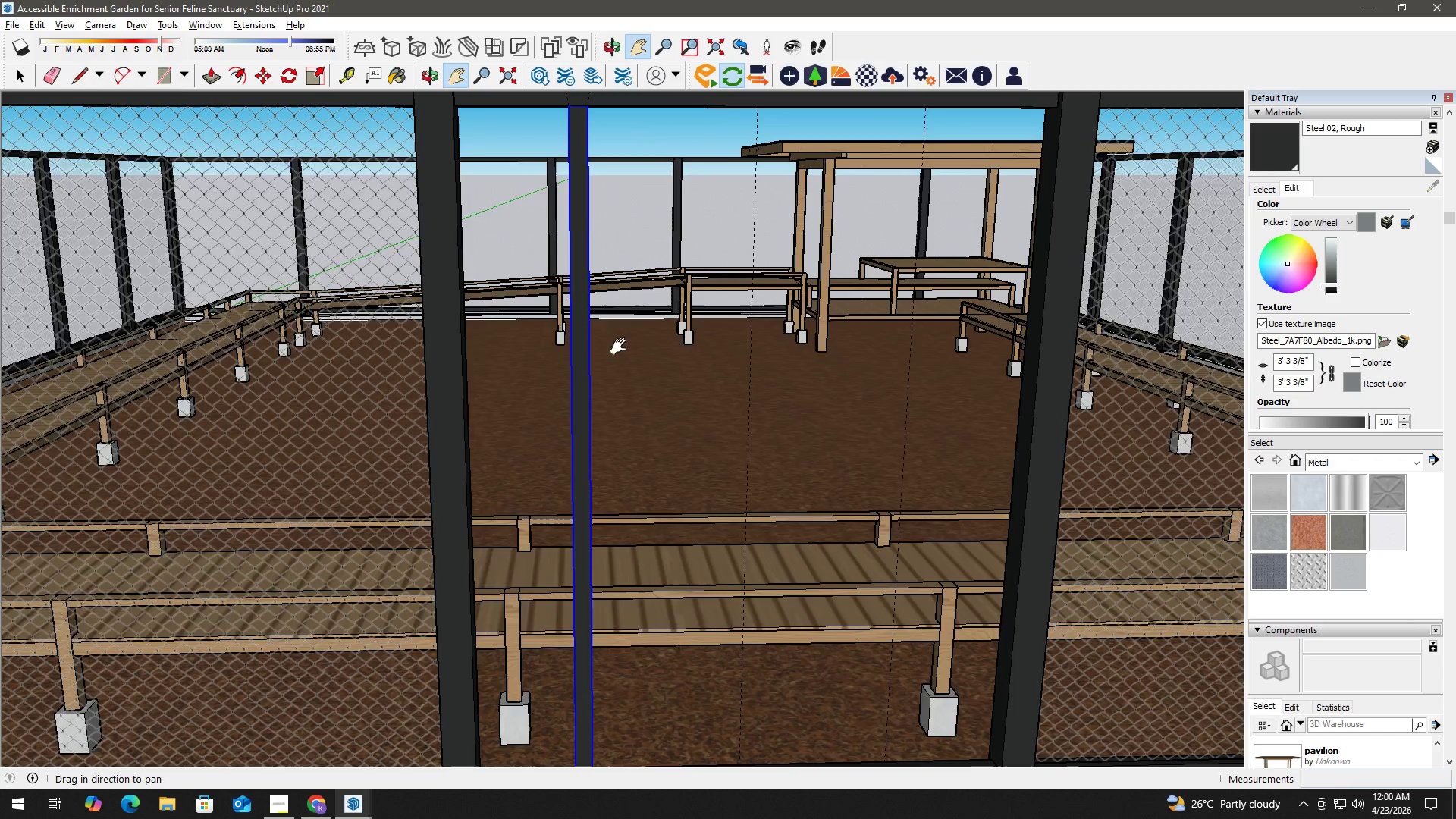 
left_click_drag(start_coordinate=[620, 352], to_coordinate=[599, 466])
 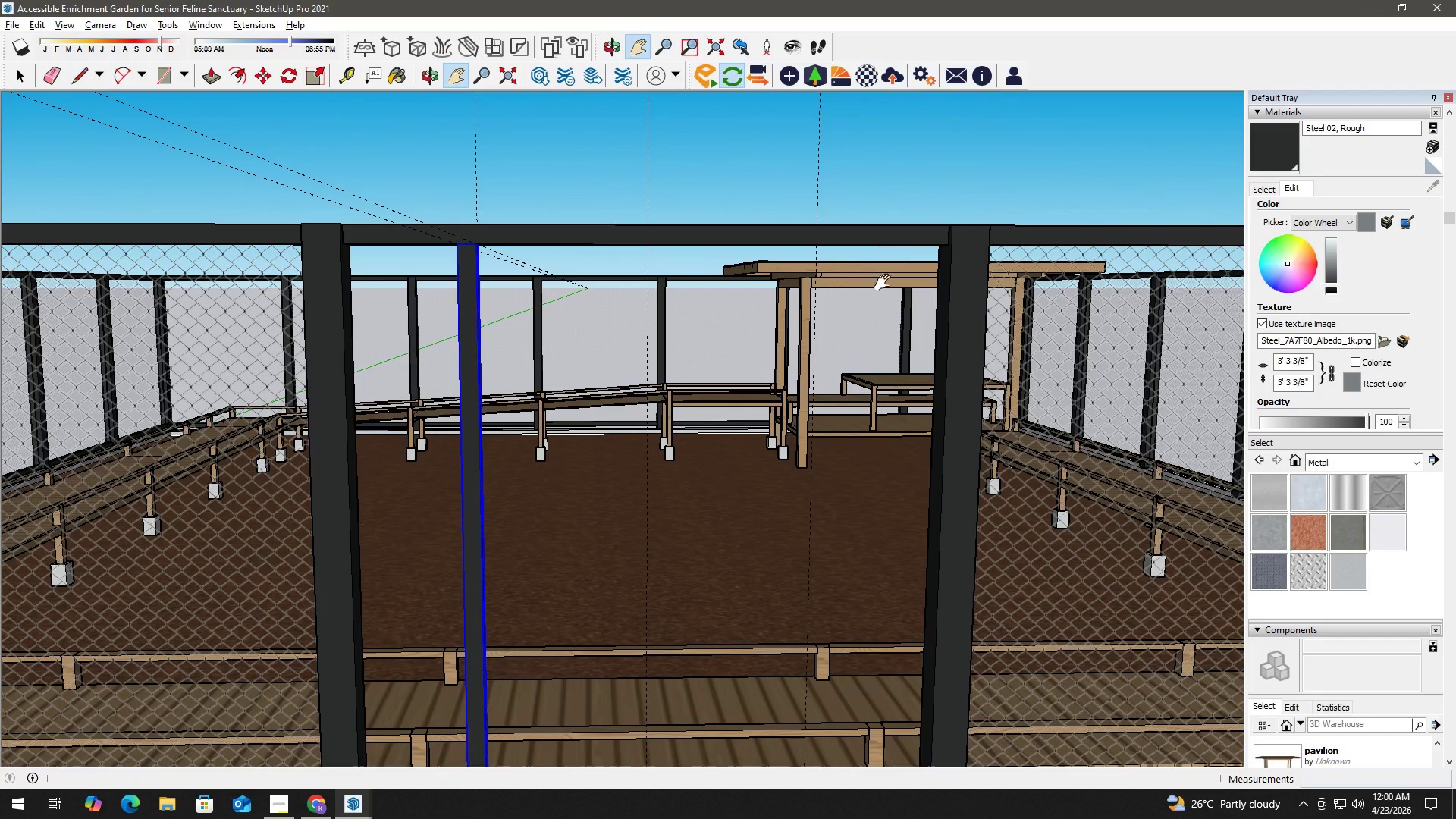 
scroll: coordinate [915, 247], scroll_direction: up, amount: 2.0
 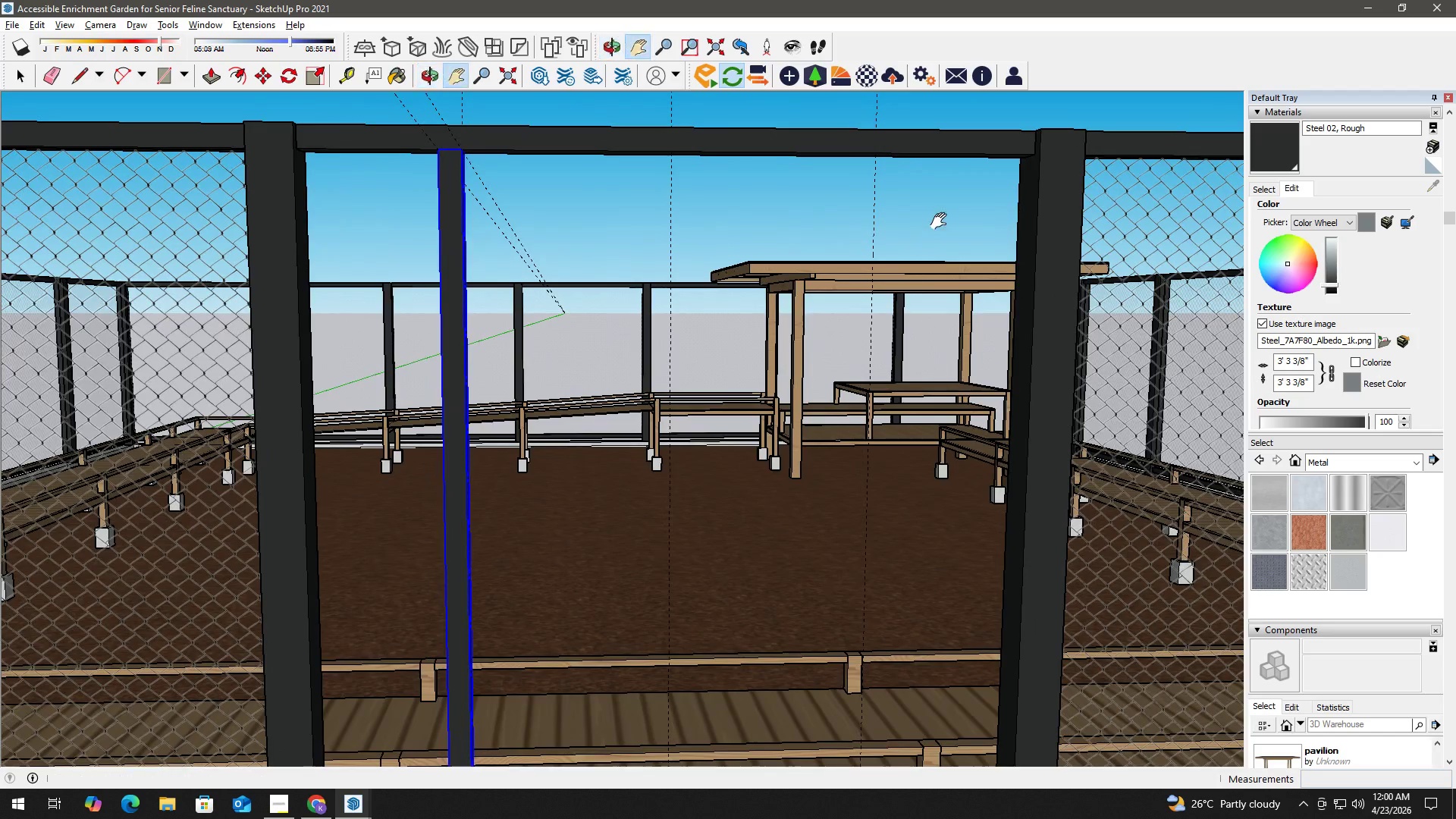 
key(H)
 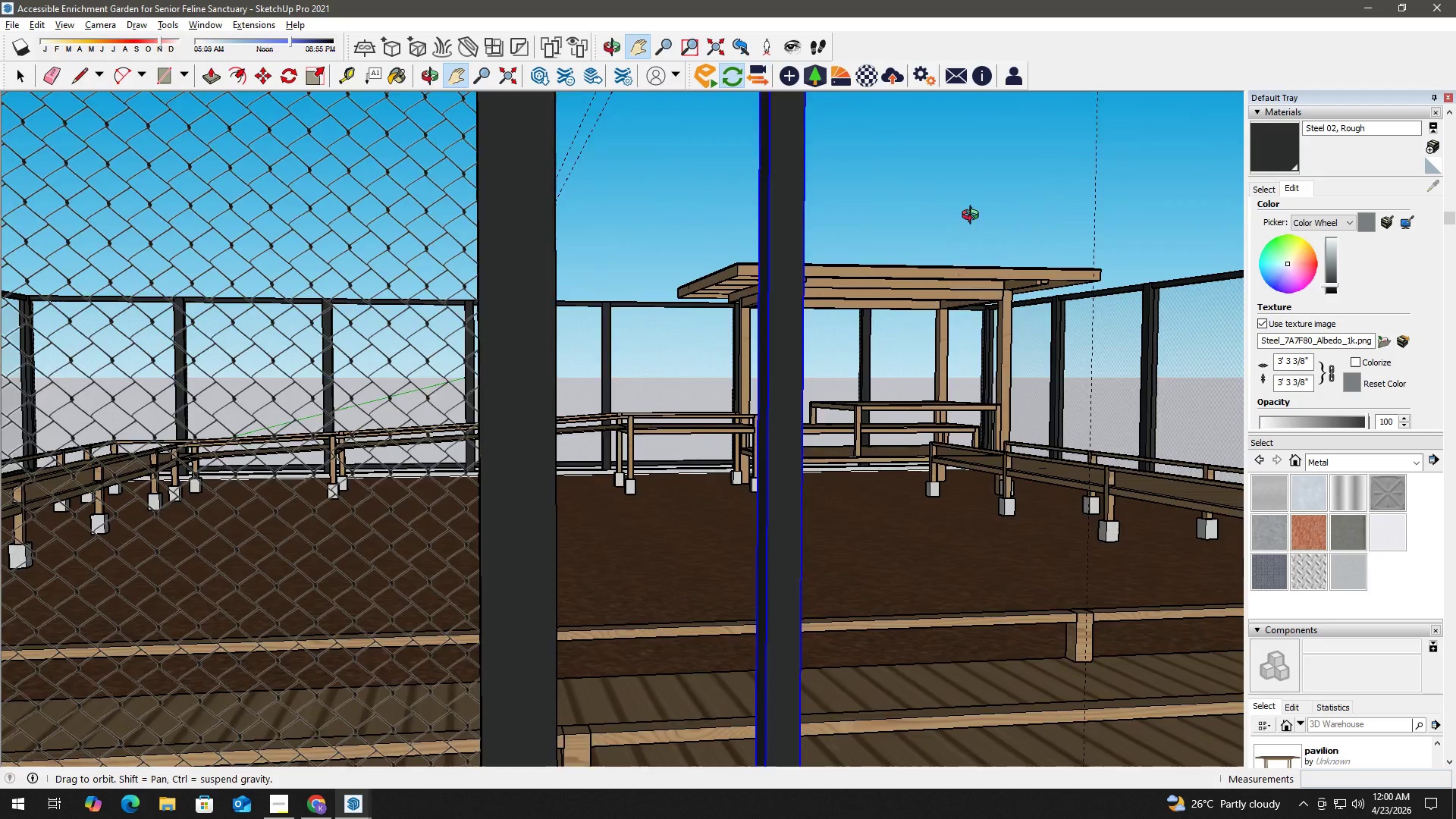 
scroll: coordinate [967, 189], scroll_direction: up, amount: 1.0
 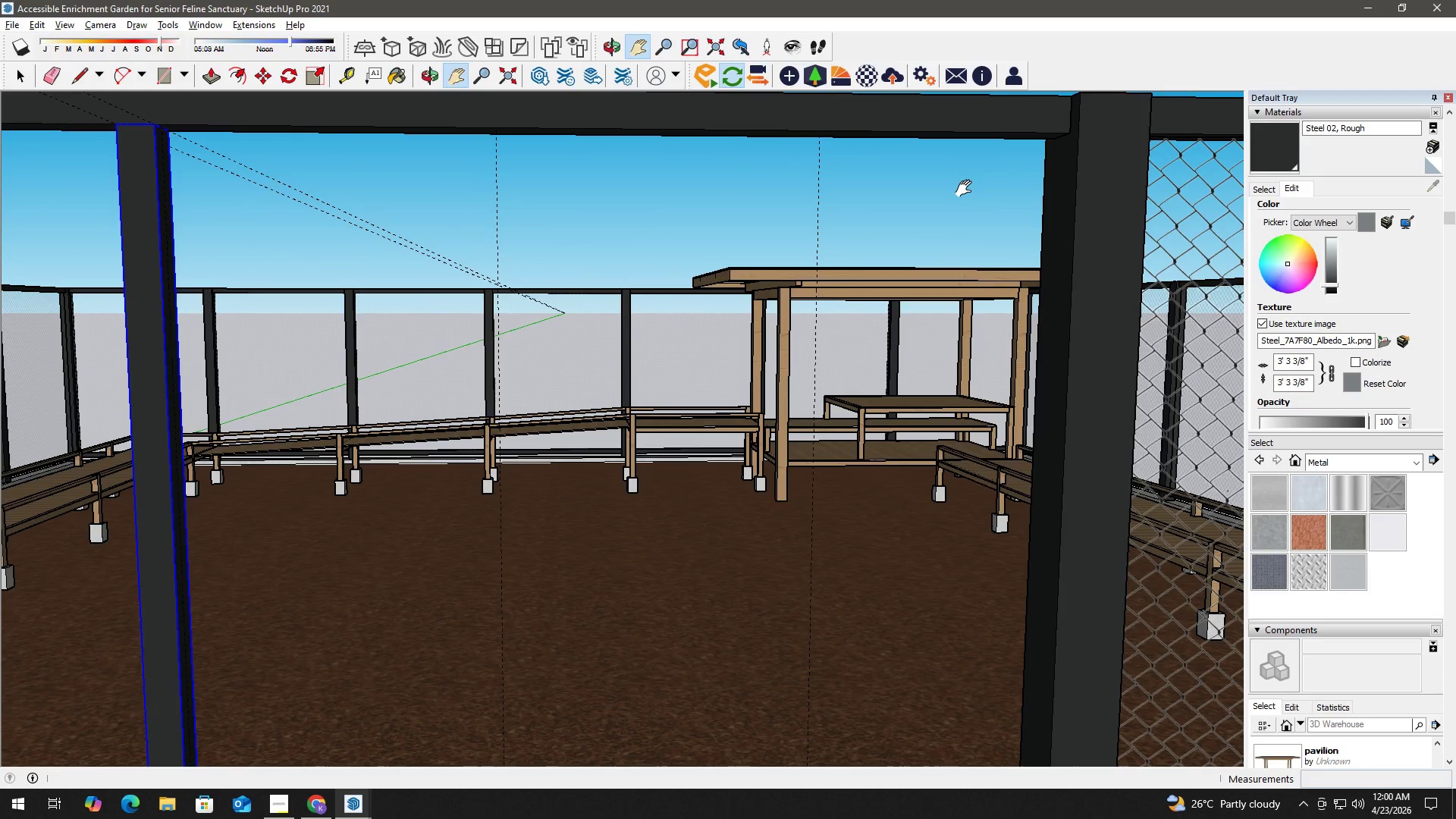 
key(H)
 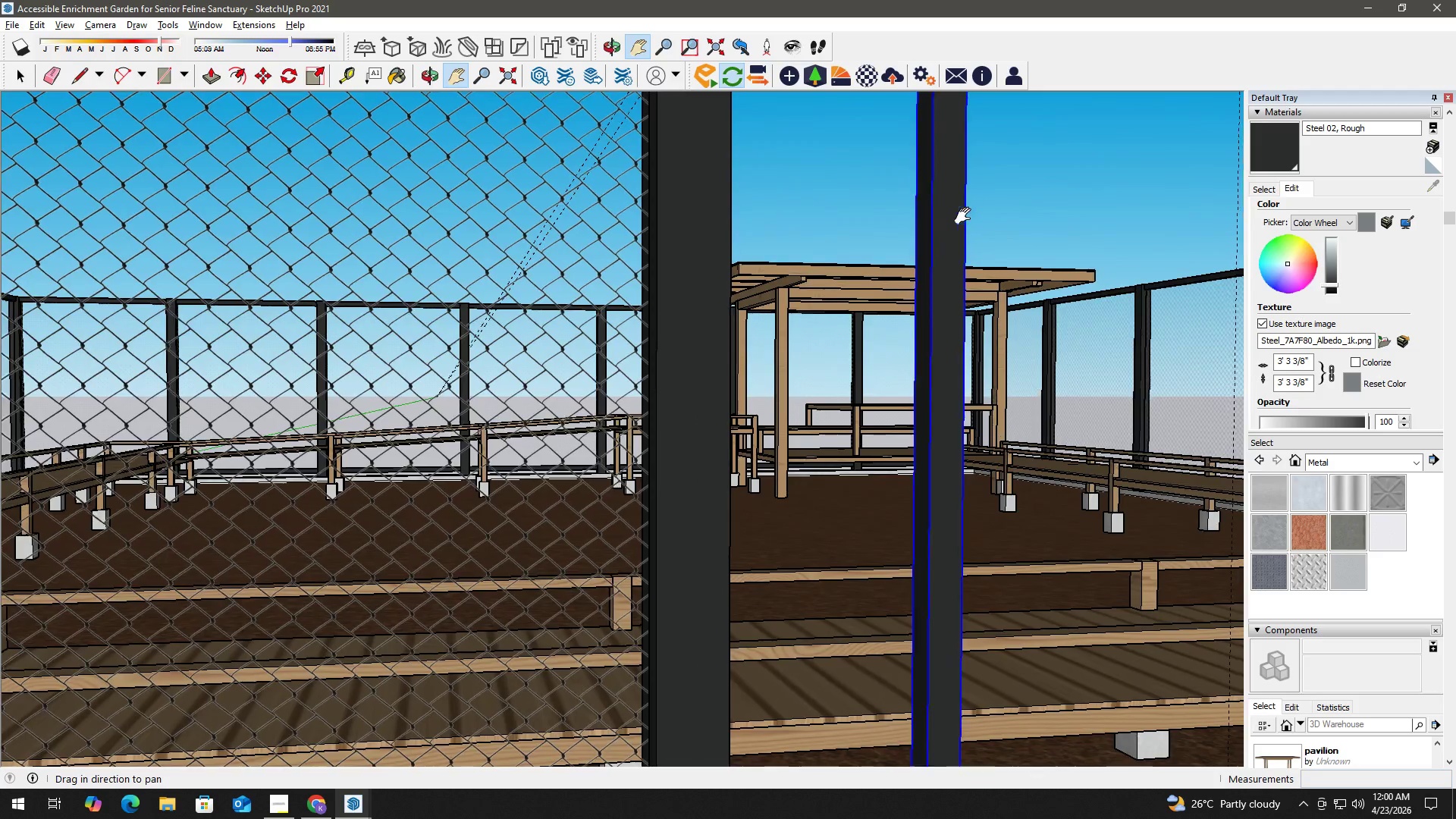 
left_click_drag(start_coordinate=[973, 212], to_coordinate=[741, 417])
 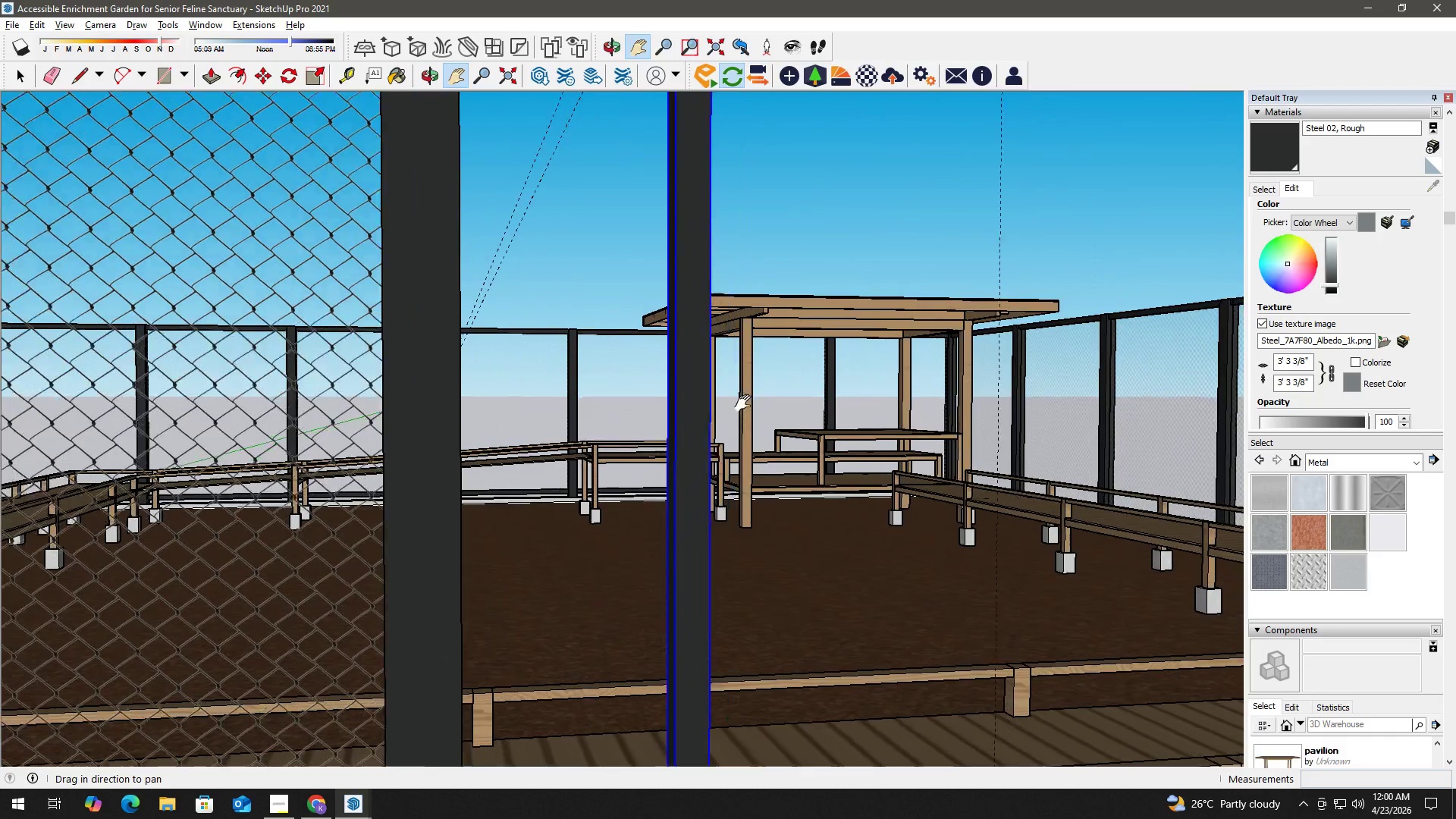 
left_click_drag(start_coordinate=[758, 395], to_coordinate=[589, 464])
 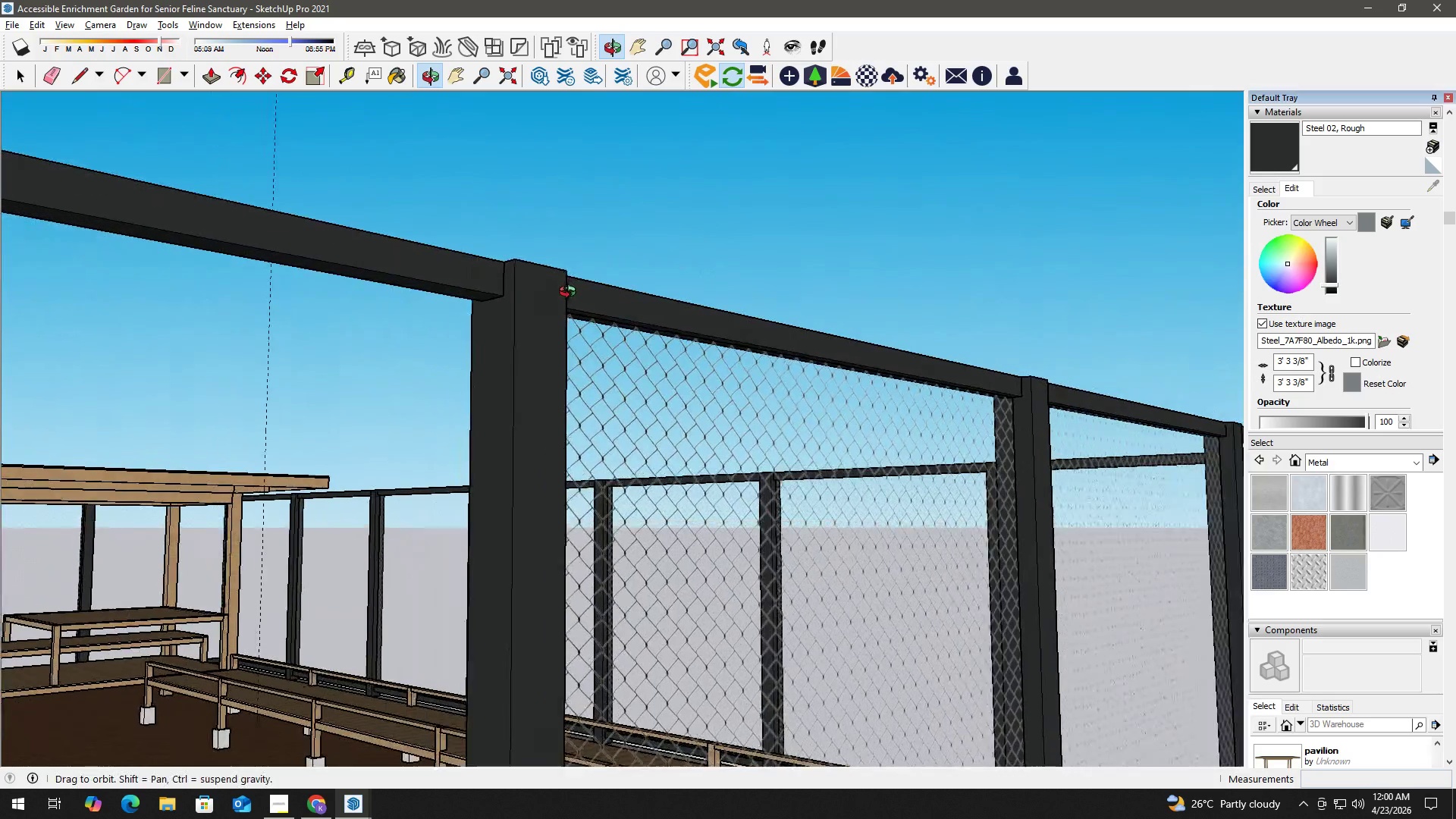 
key(T)
 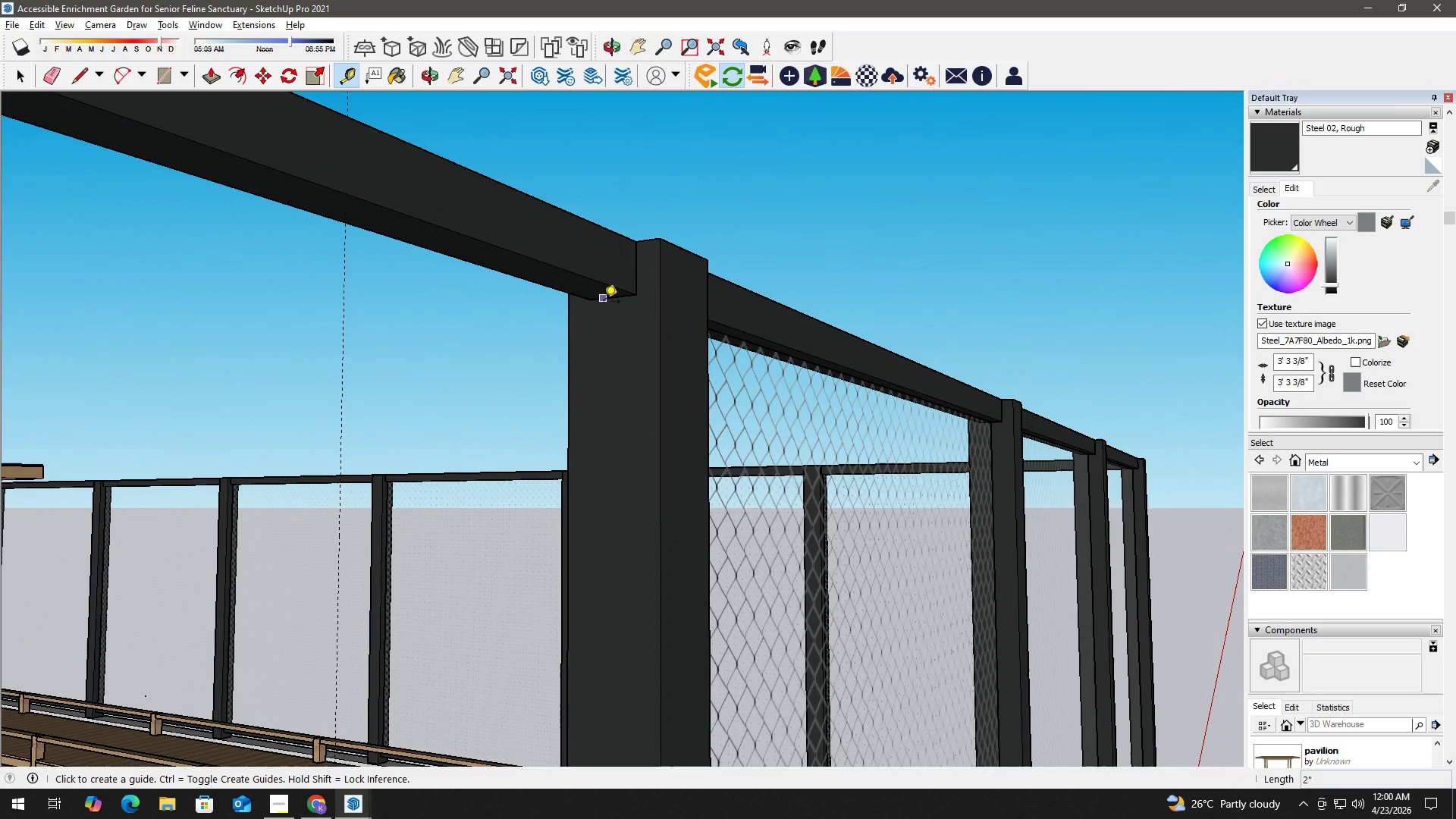 
scroll: coordinate [602, 302], scroll_direction: up, amount: 4.0
 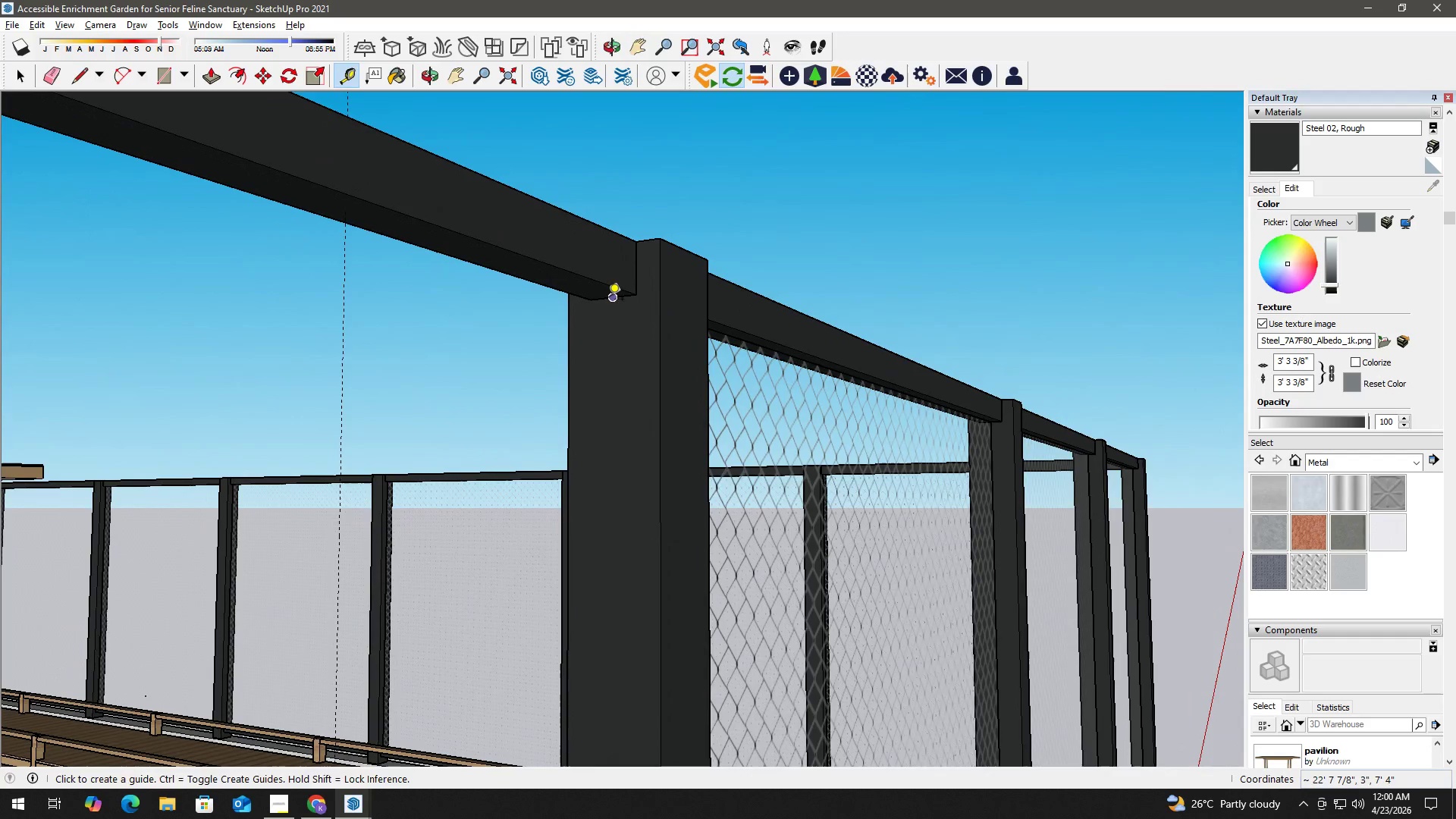 
left_click([607, 300])
 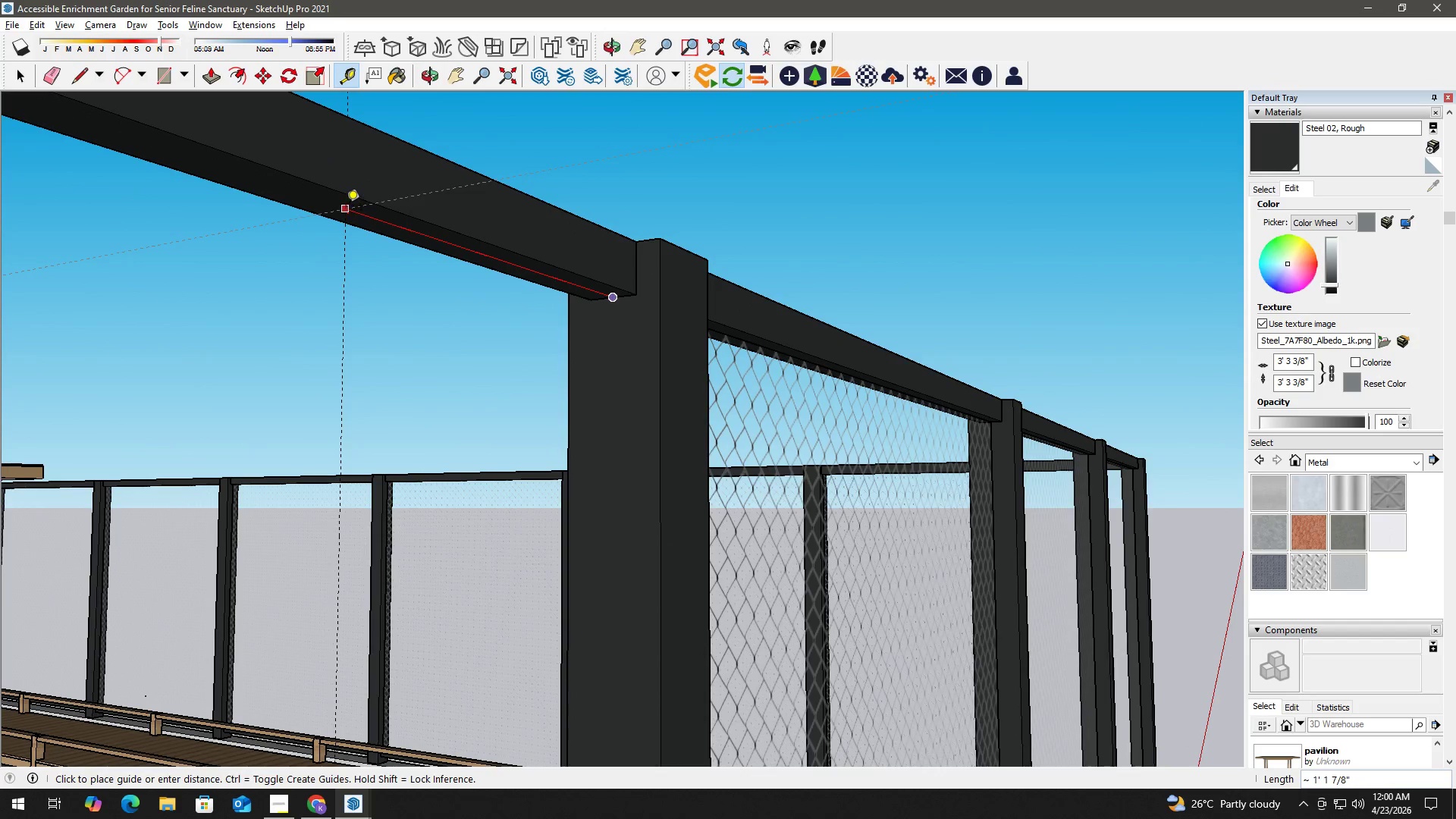 
left_click([346, 205])
 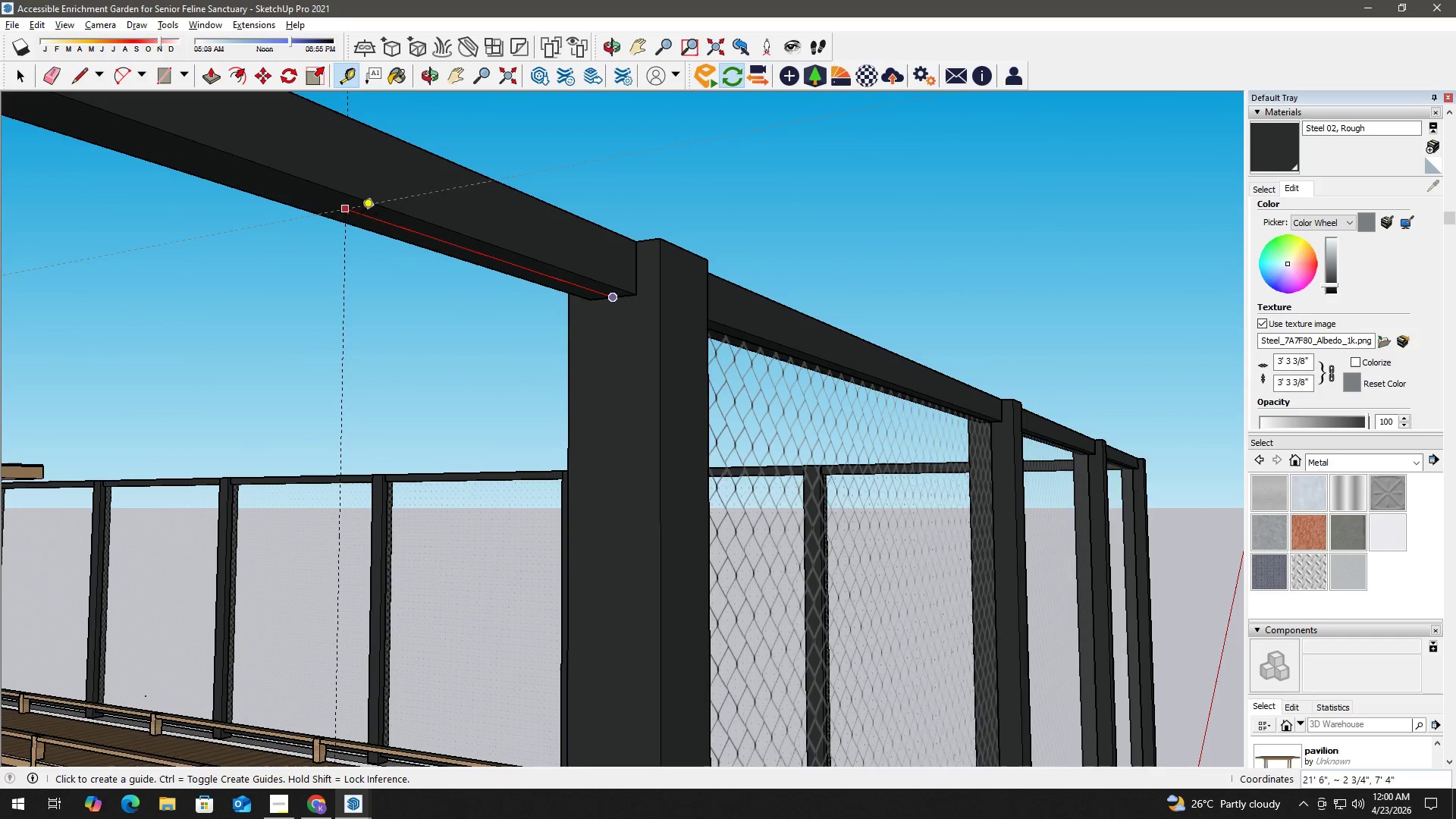 
key(Space)
 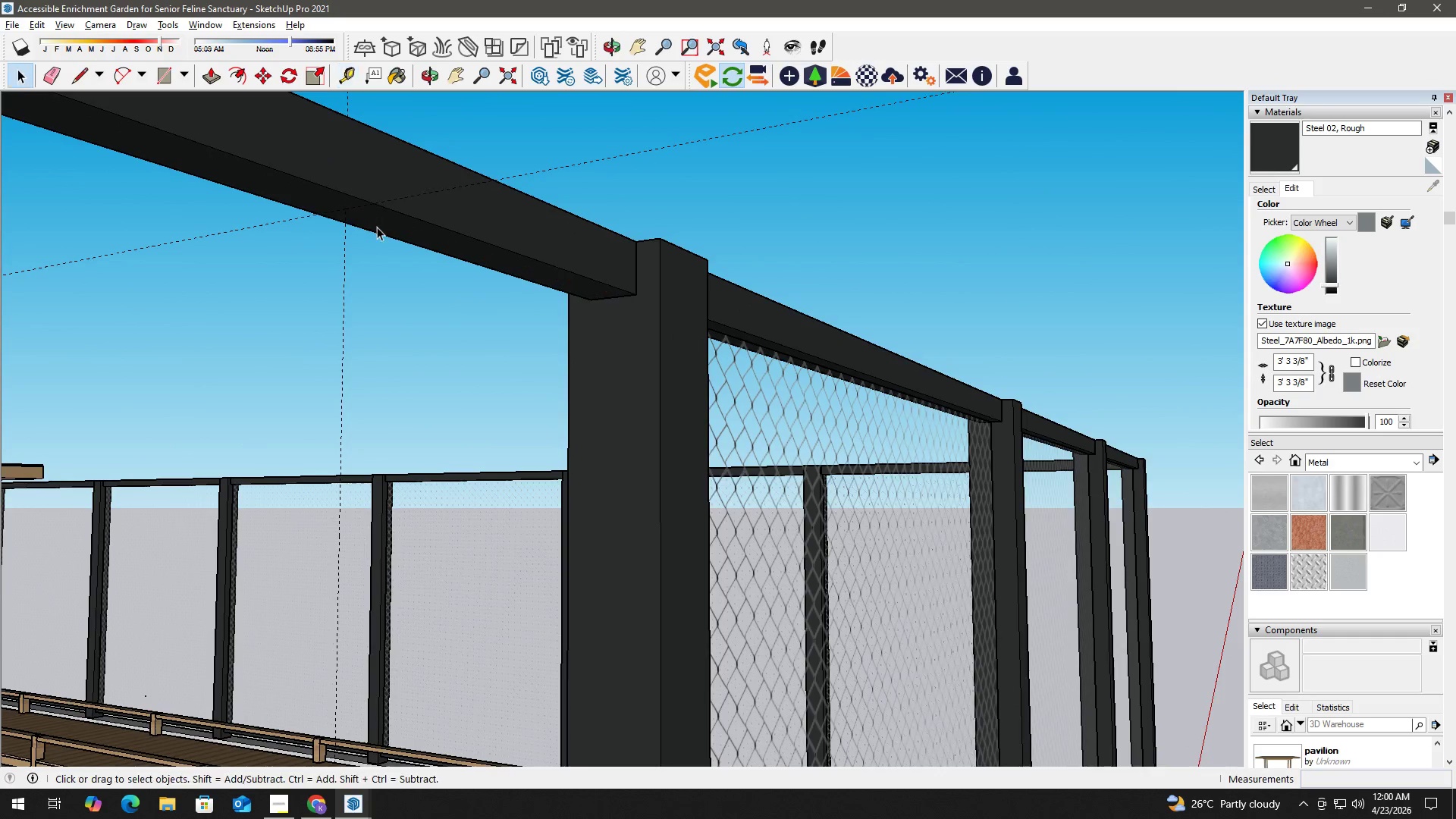 
scroll: coordinate [377, 227], scroll_direction: down, amount: 3.0
 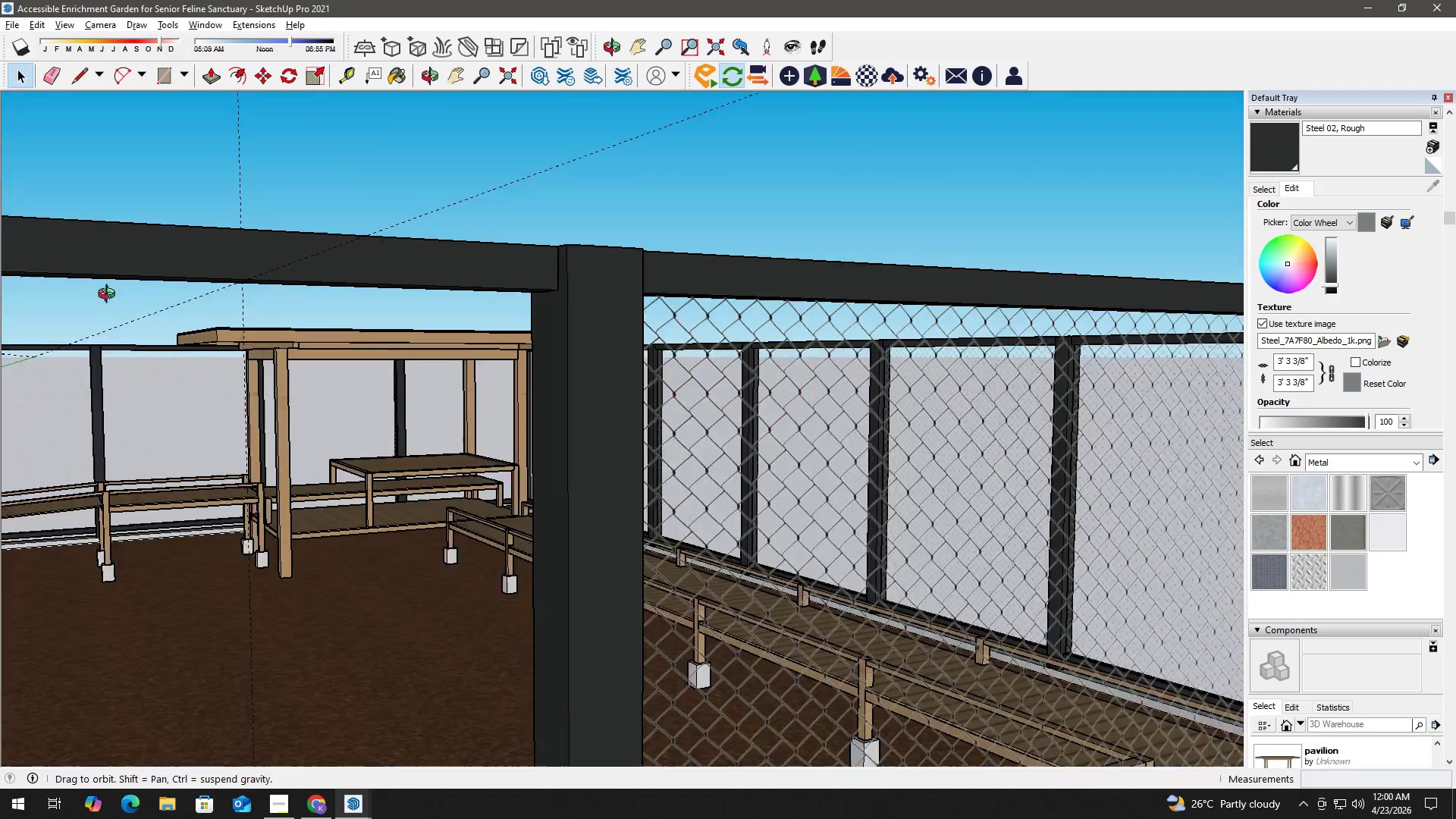 
type(hh)
 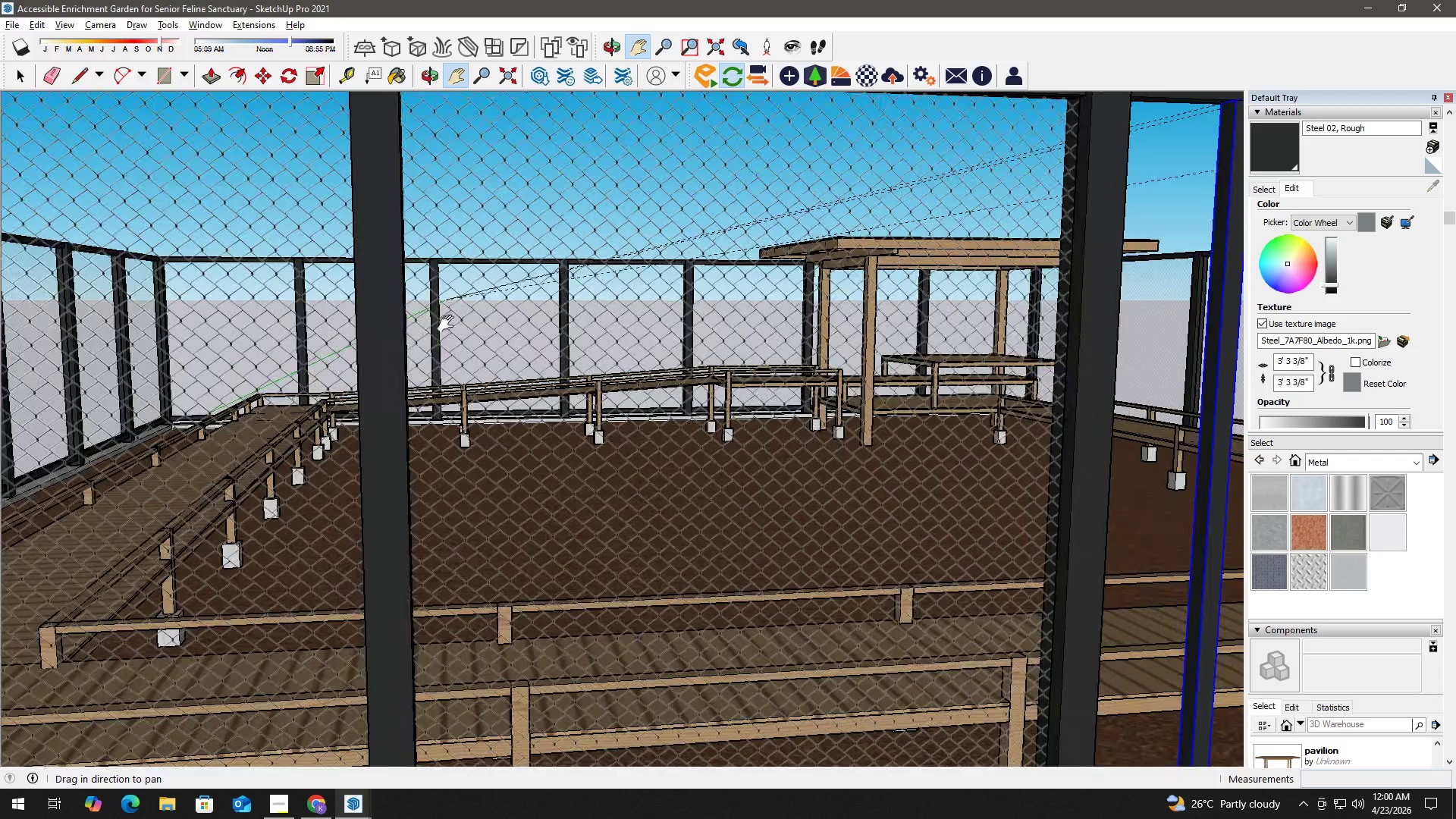 
left_click_drag(start_coordinate=[119, 300], to_coordinate=[516, 235])
 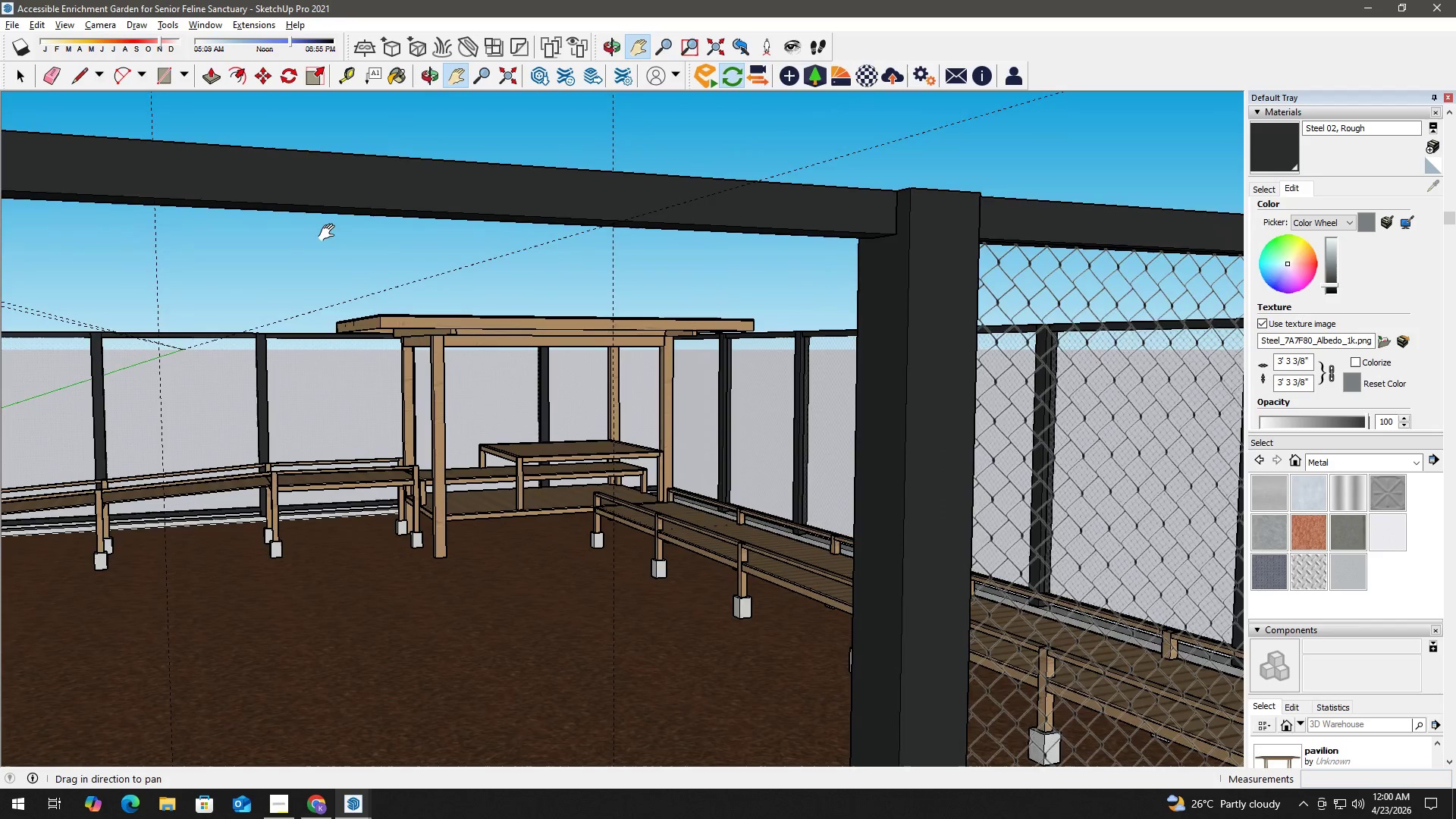 
left_click_drag(start_coordinate=[329, 233], to_coordinate=[512, 265])
 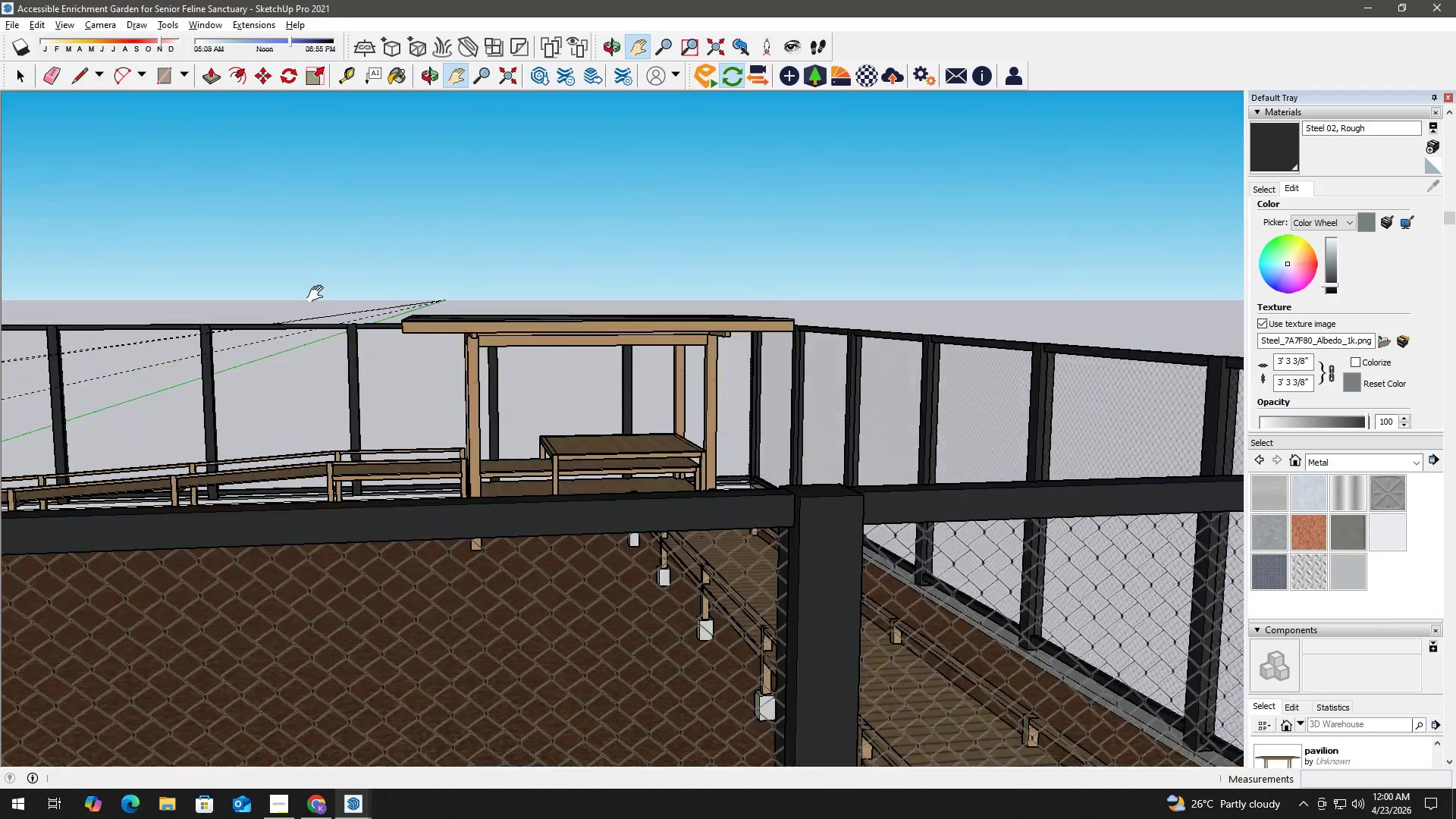 
left_click_drag(start_coordinate=[280, 339], to_coordinate=[623, 278])
 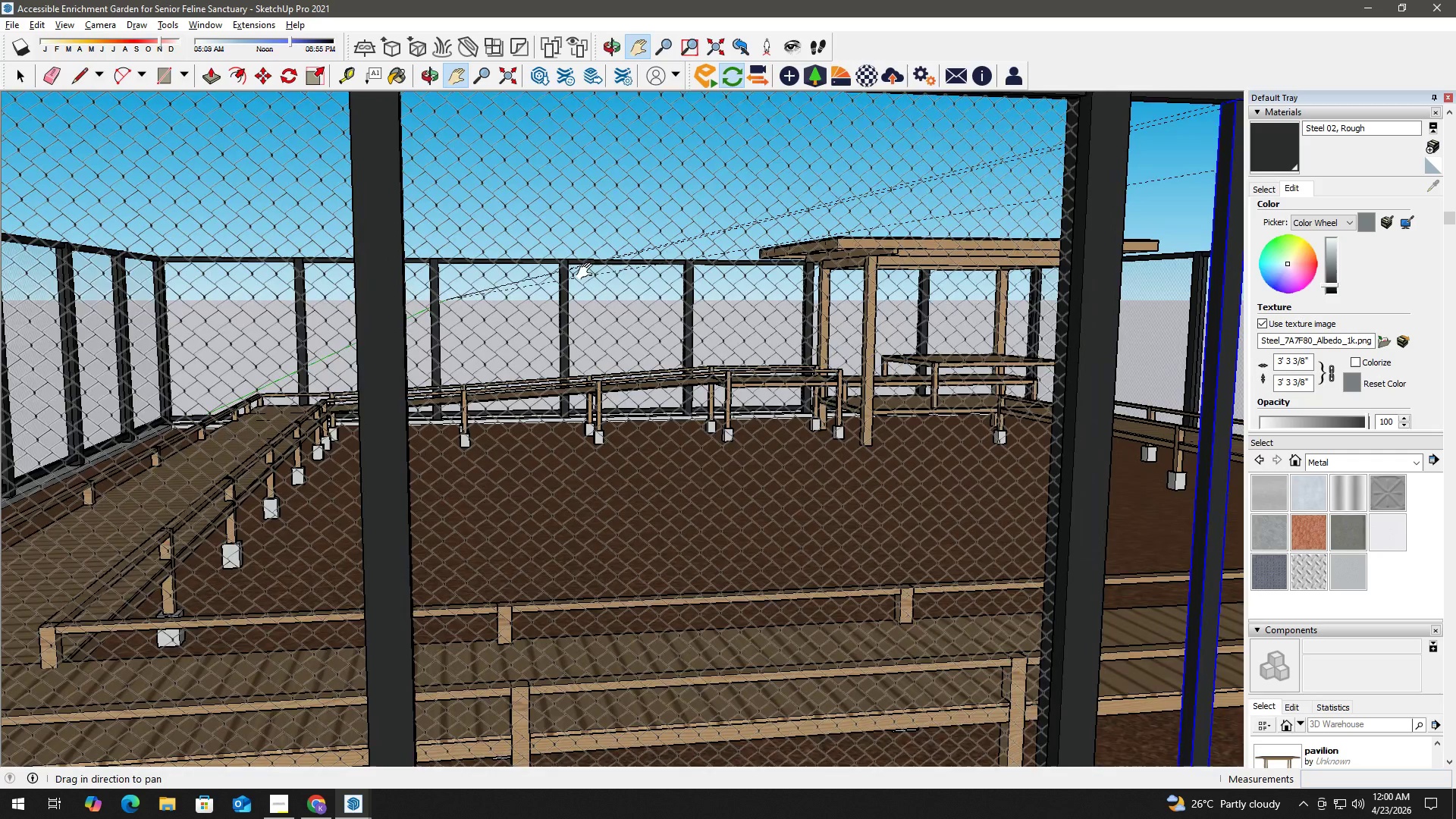 
scroll: coordinate [318, 295], scroll_direction: down, amount: 2.0
 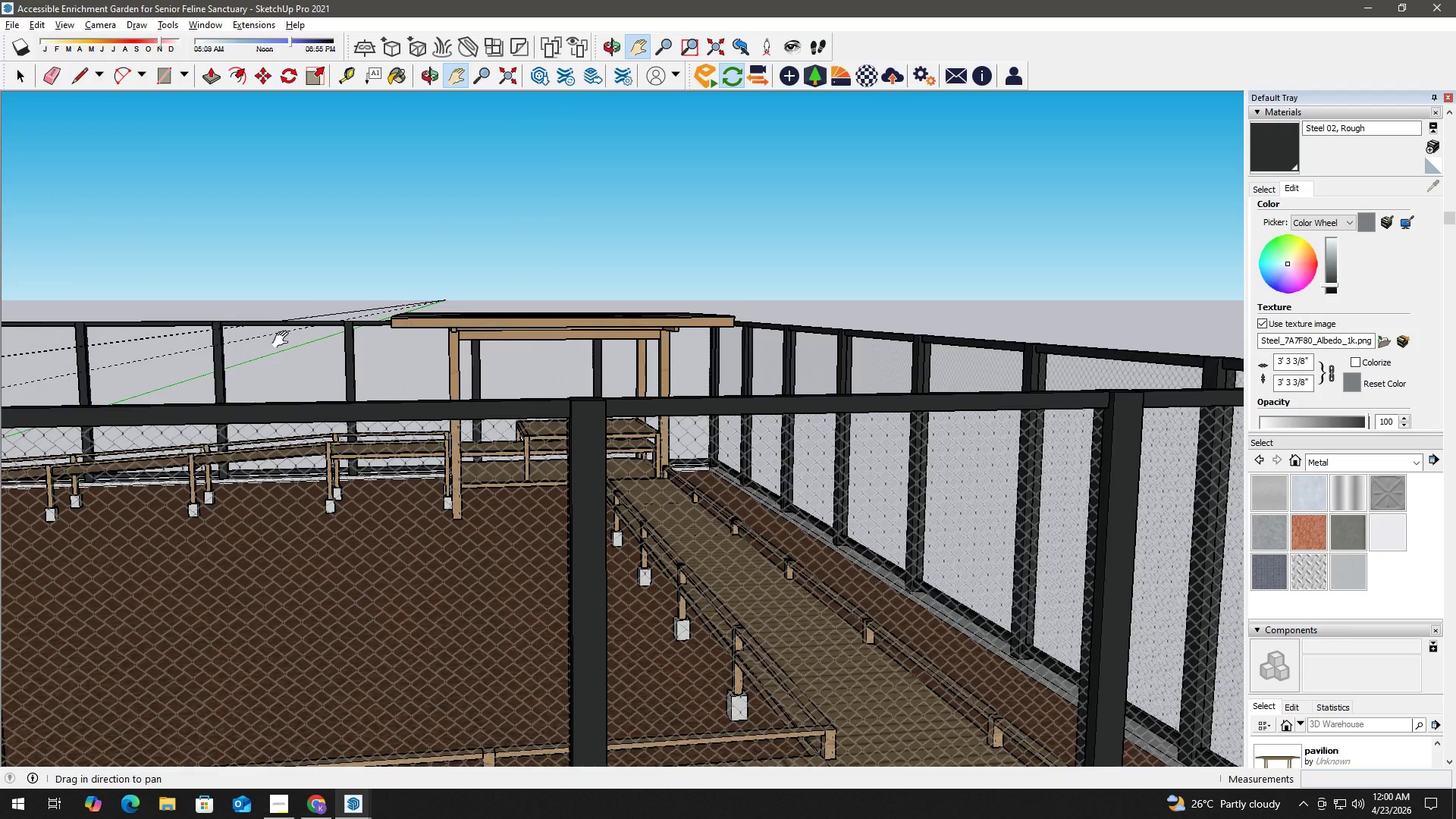 
type(hm)
 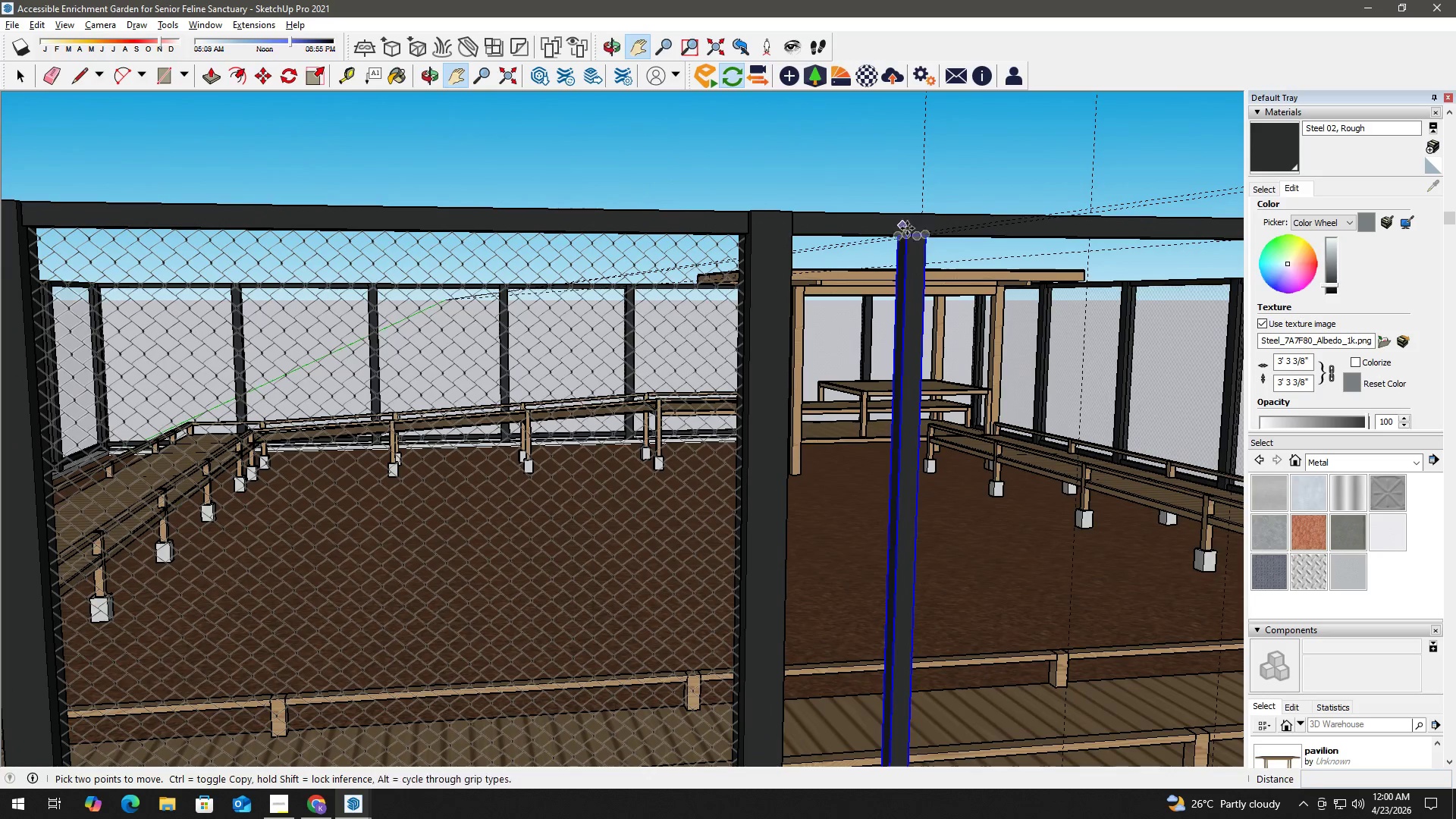 
left_click_drag(start_coordinate=[585, 271], to_coordinate=[231, 416])
 